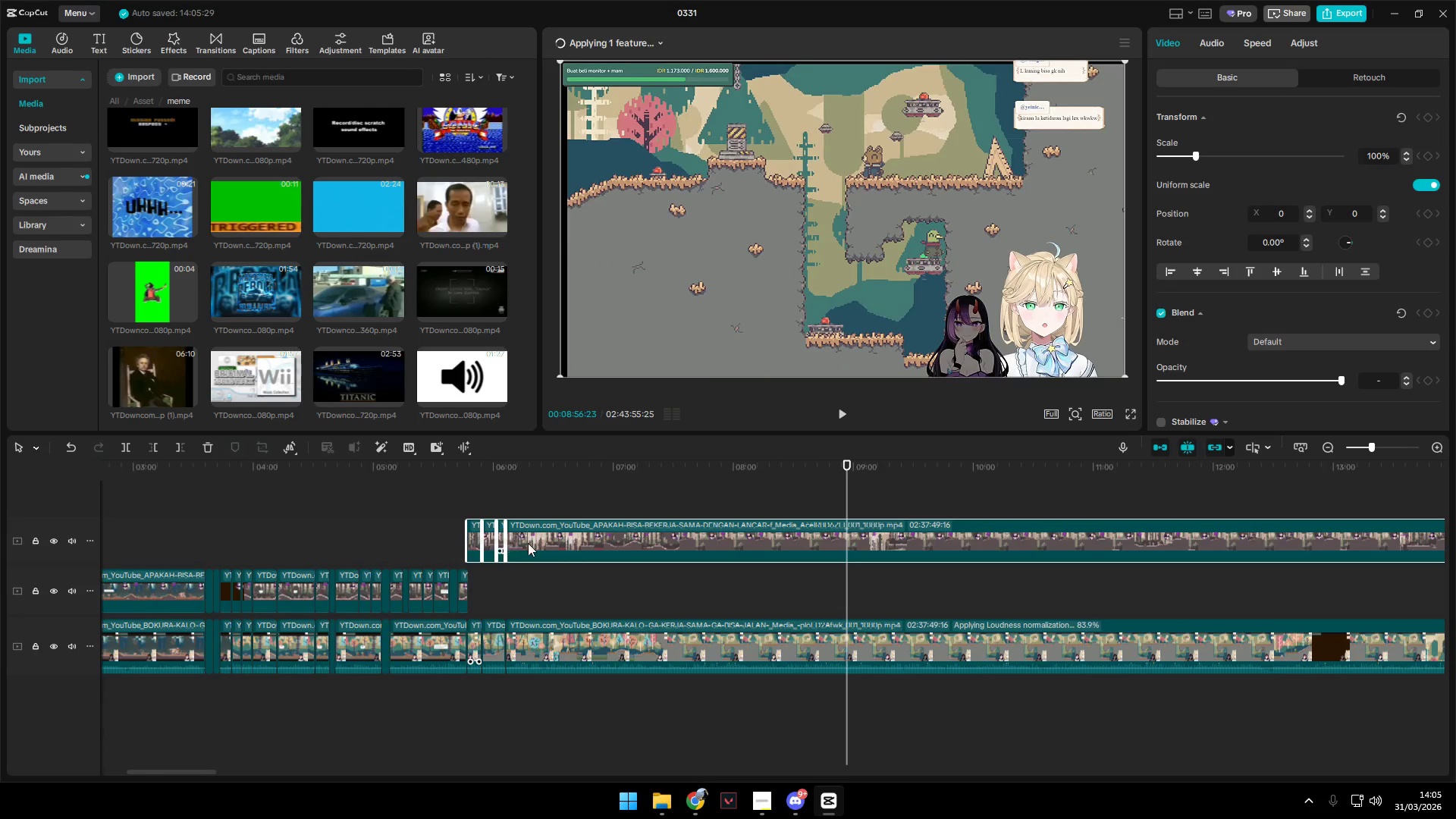 
left_click_drag(start_coordinate=[588, 545], to_coordinate=[592, 601])
 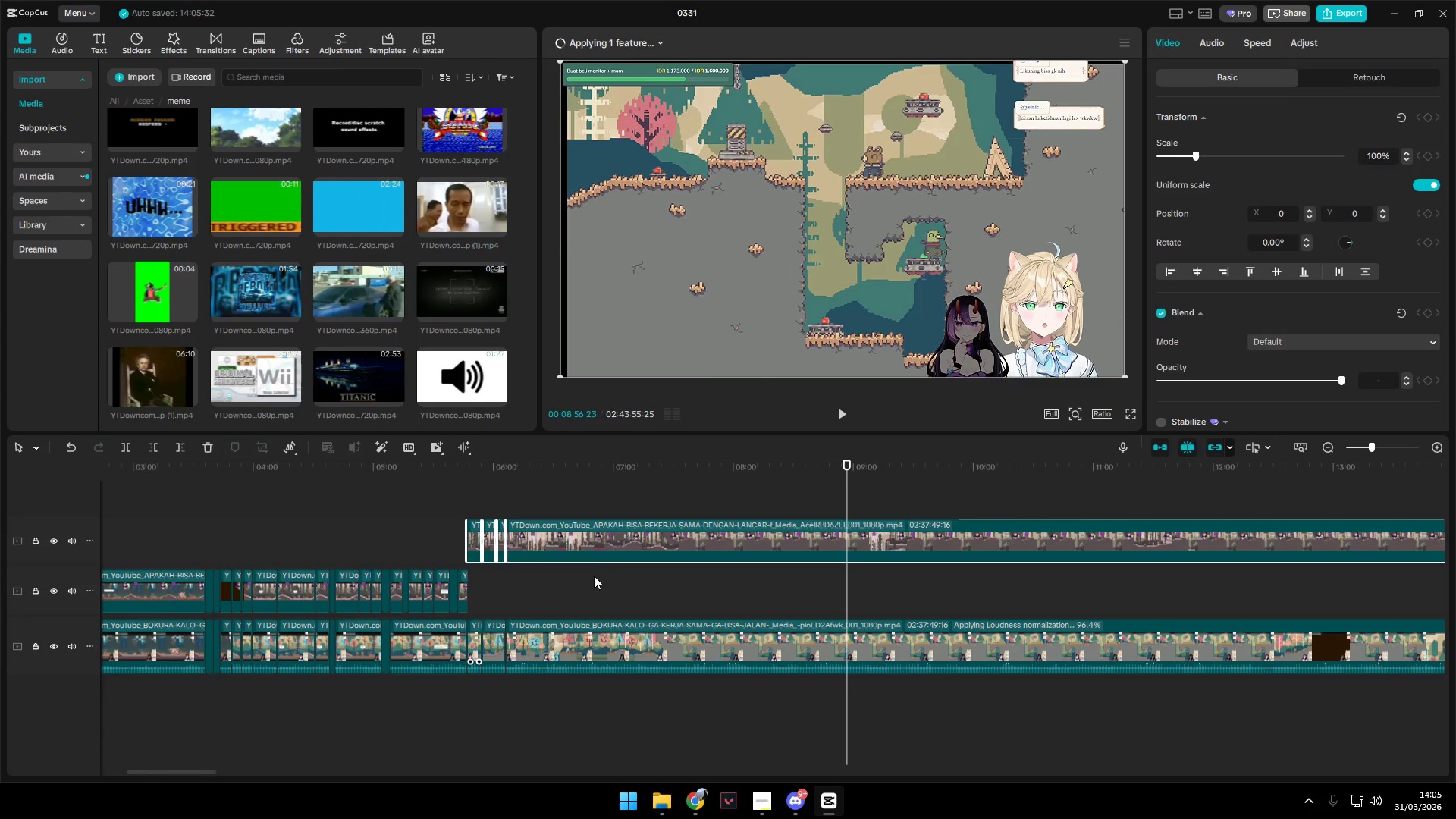 
left_click_drag(start_coordinate=[612, 547], to_coordinate=[723, 576])
 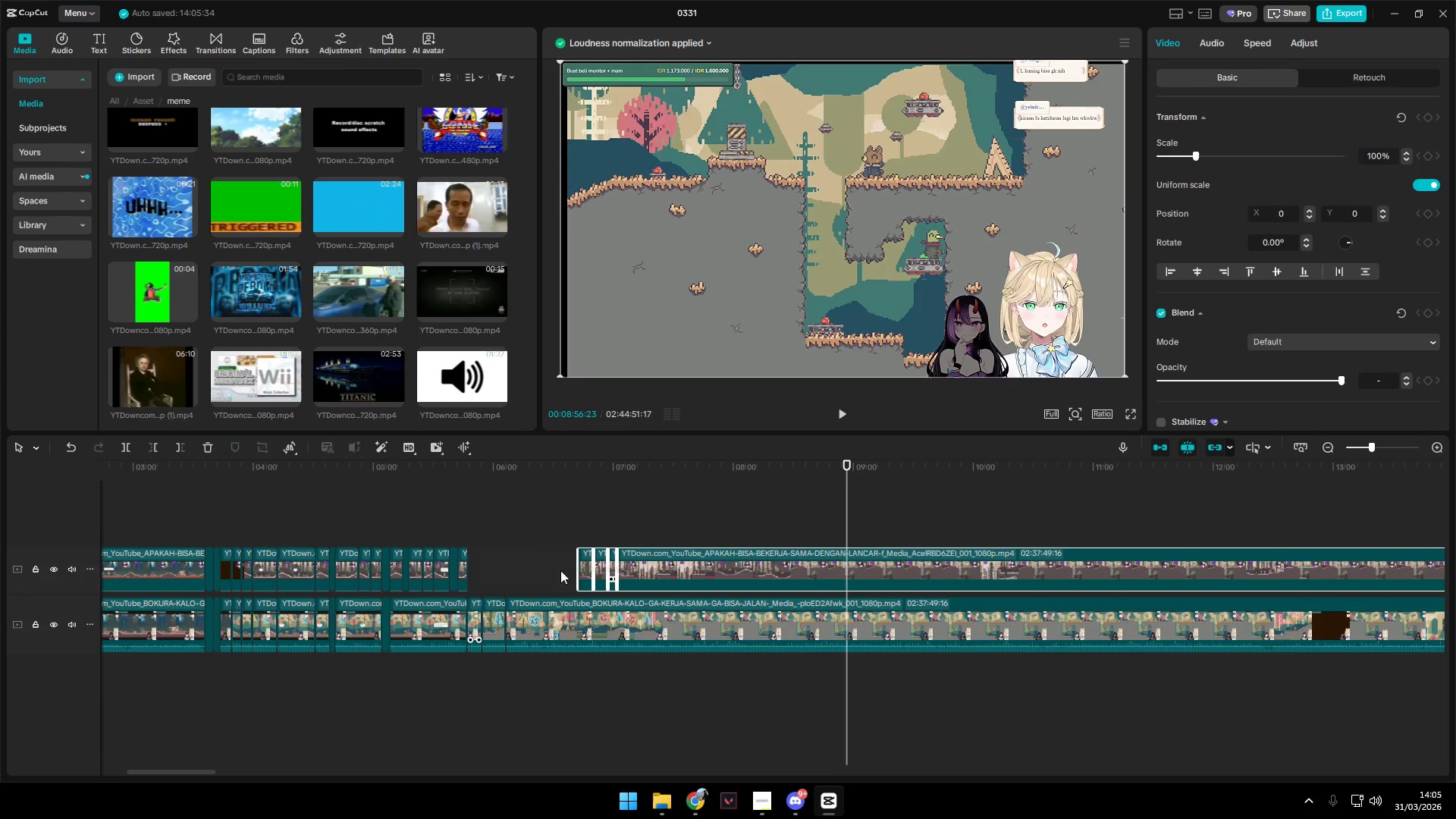 
hold_key(key=ControlLeft, duration=0.86)
scroll: coordinate [714, 591], scroll_direction: up, amount: 5.0
 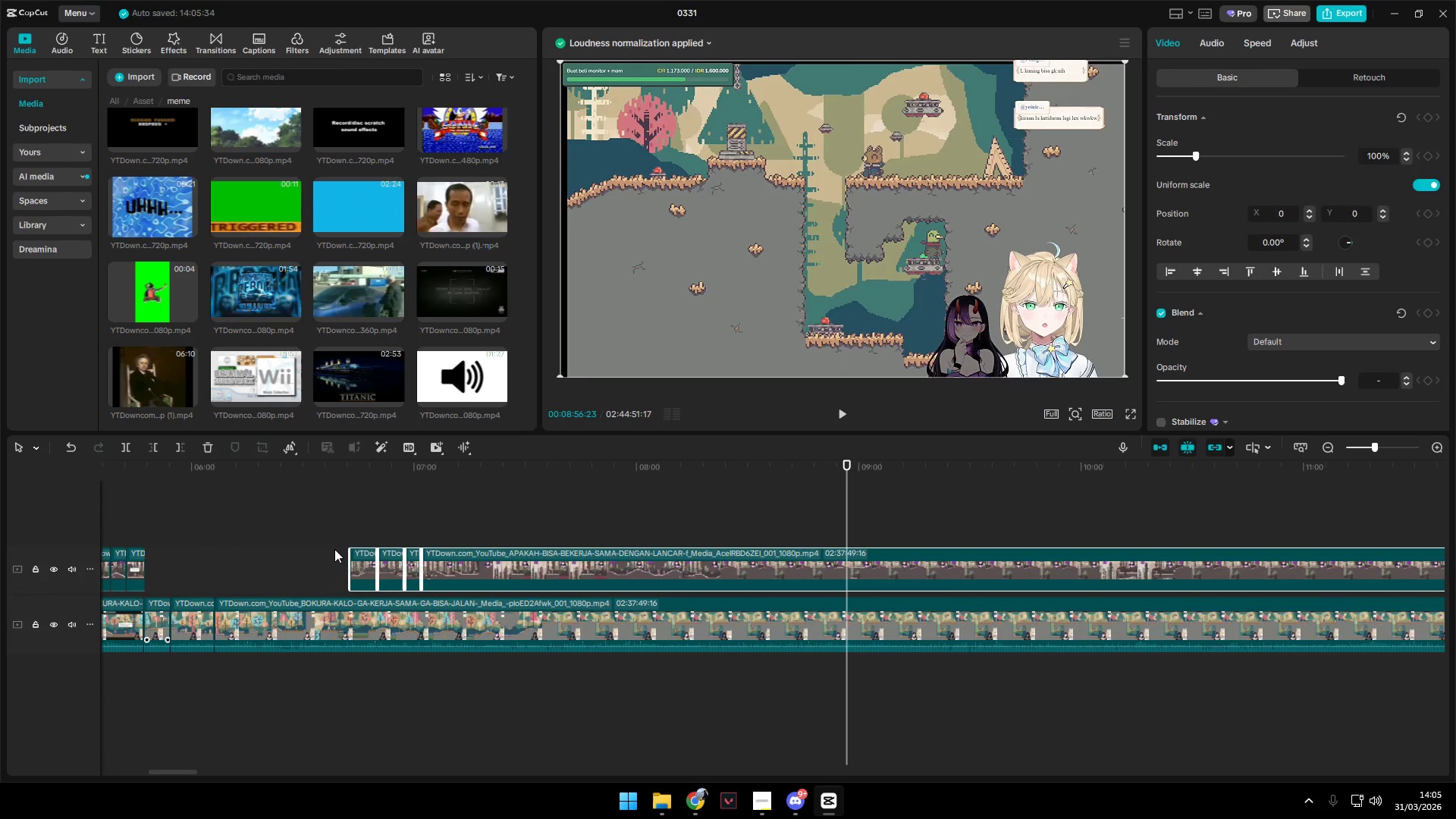 
left_click_drag(start_coordinate=[560, 582], to_coordinate=[358, 585])
 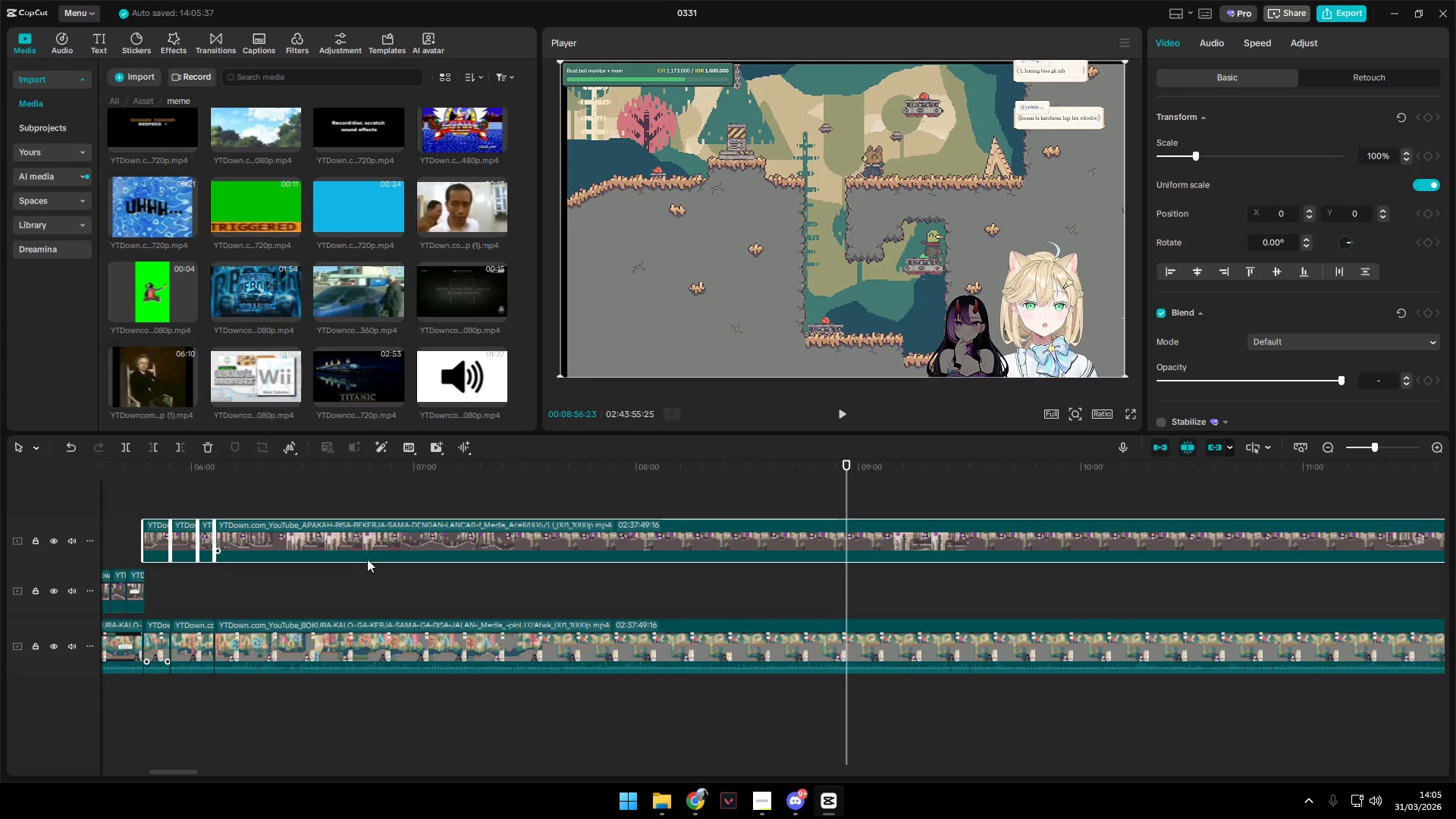 
left_click_drag(start_coordinate=[383, 541], to_coordinate=[383, 598])
 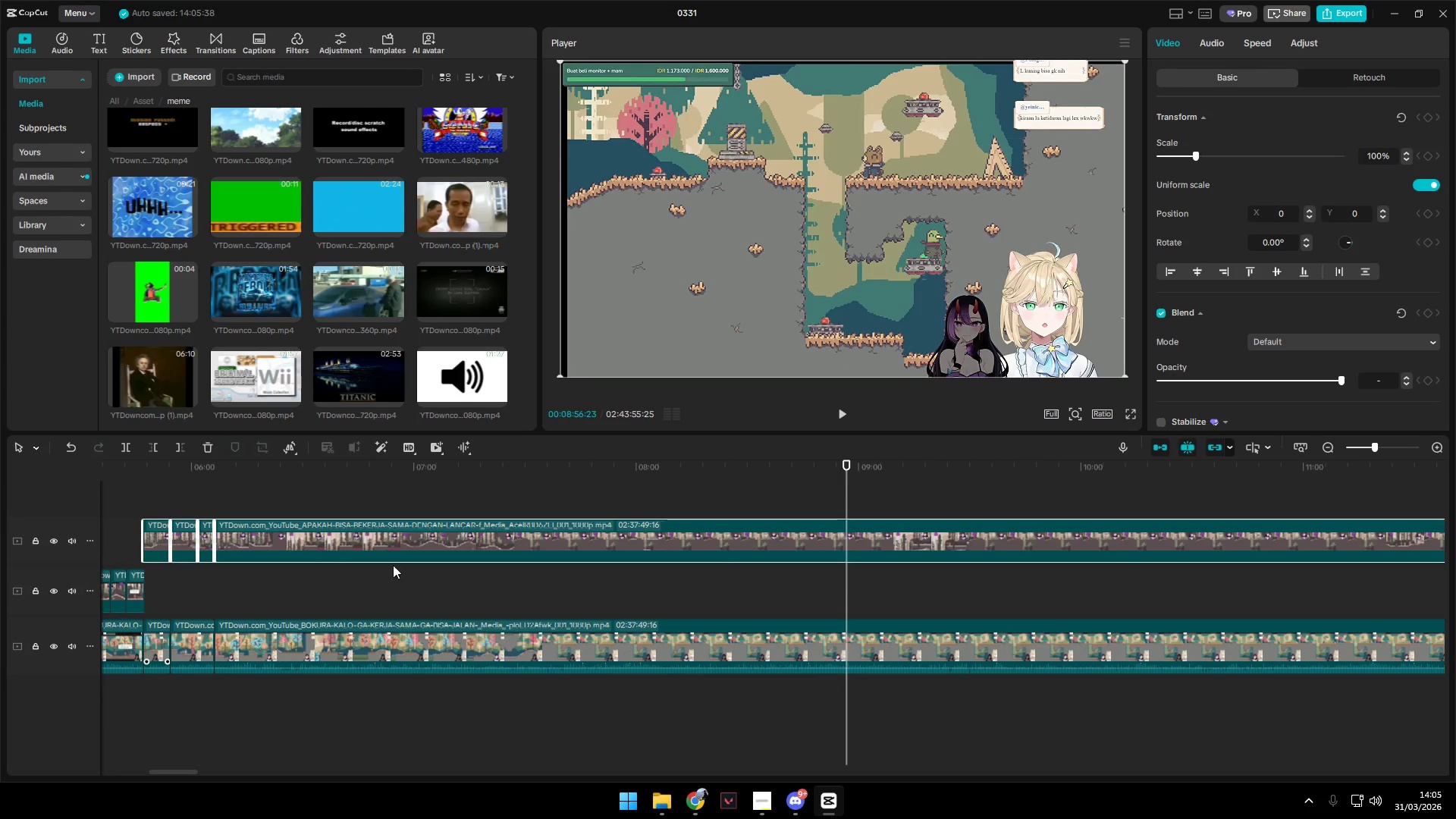 
left_click_drag(start_coordinate=[411, 523], to_coordinate=[422, 585])
 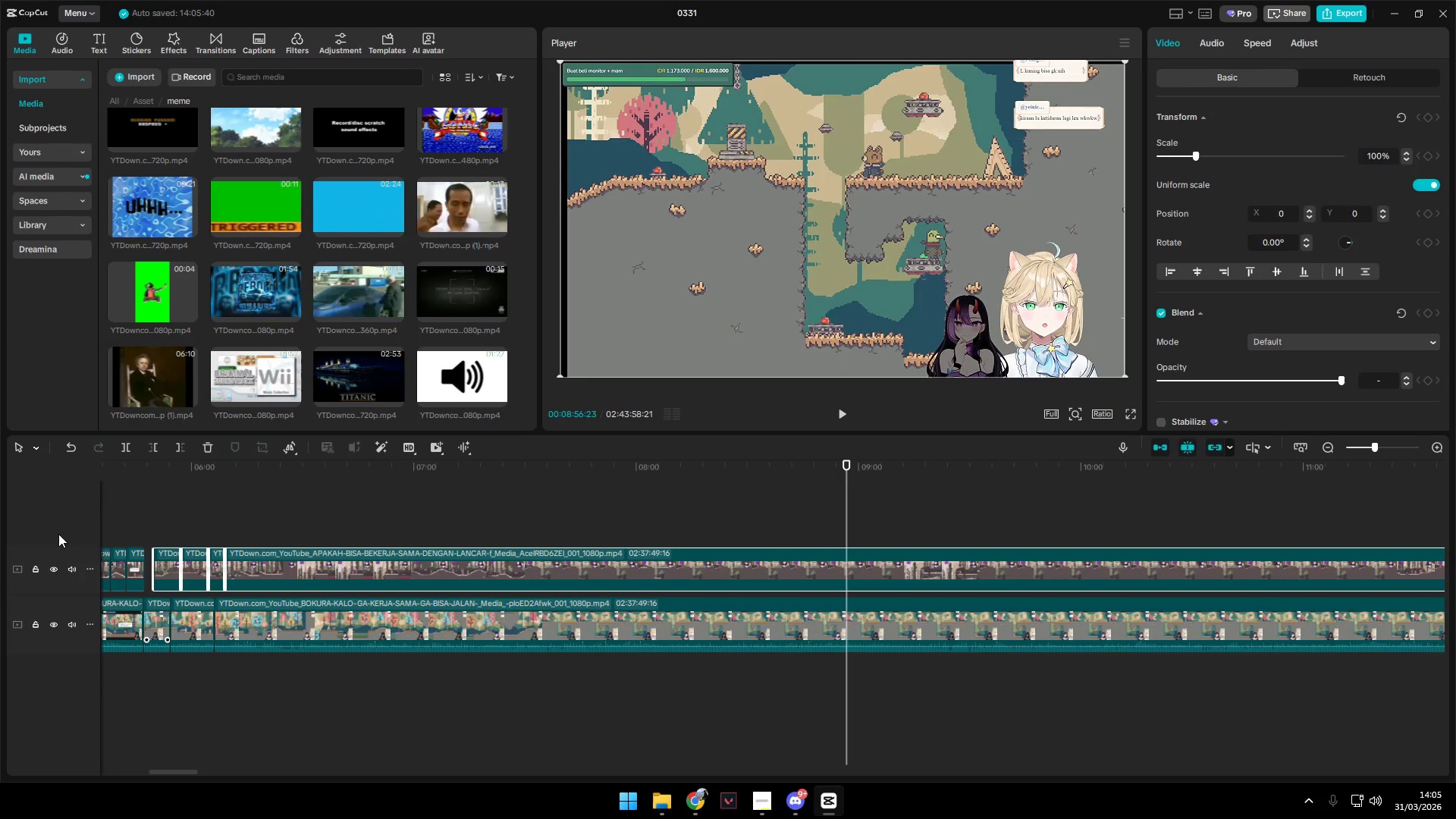 
left_click([139, 528])
 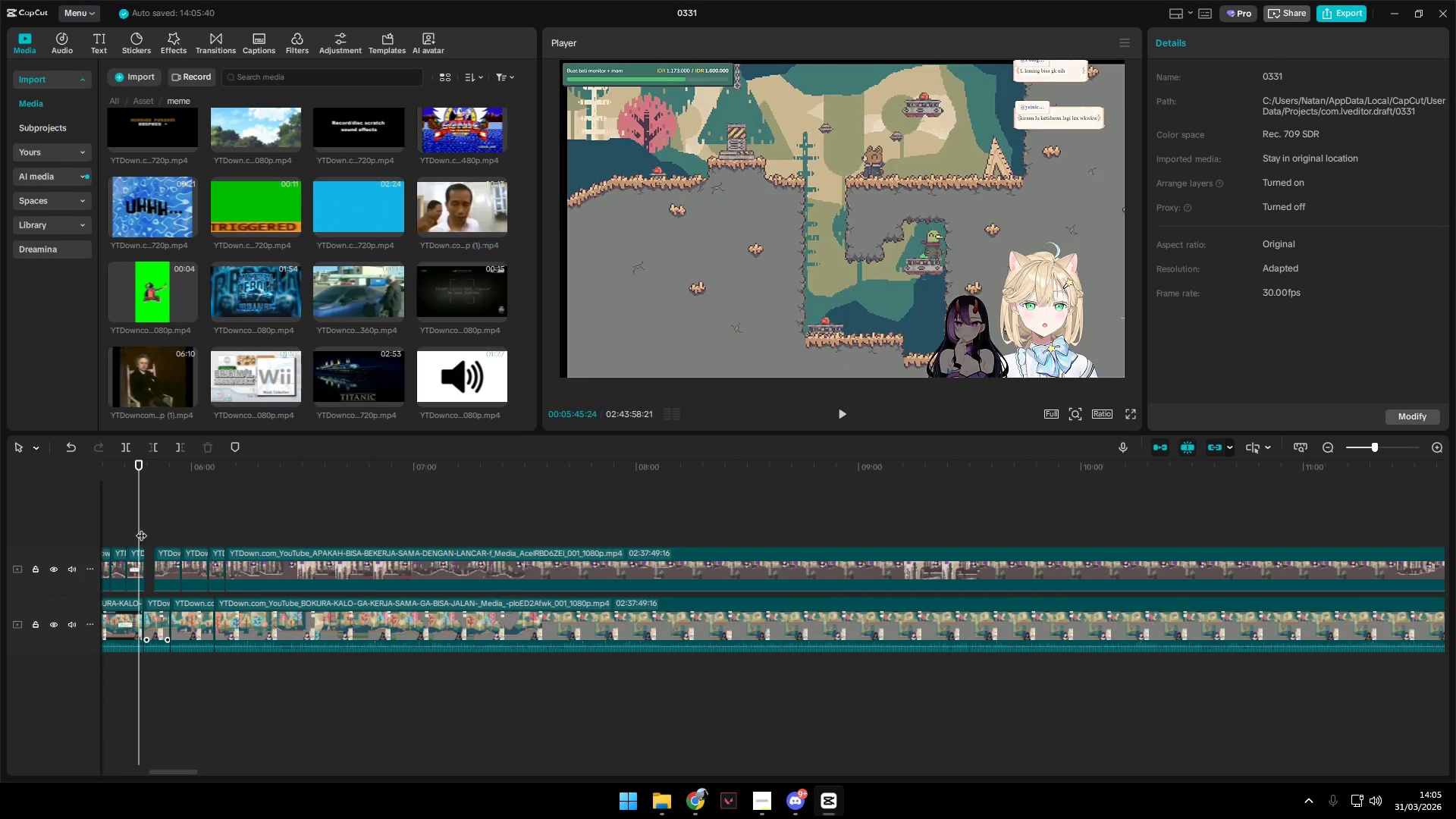 
left_click_drag(start_coordinate=[141, 528], to_coordinate=[110, 528])
 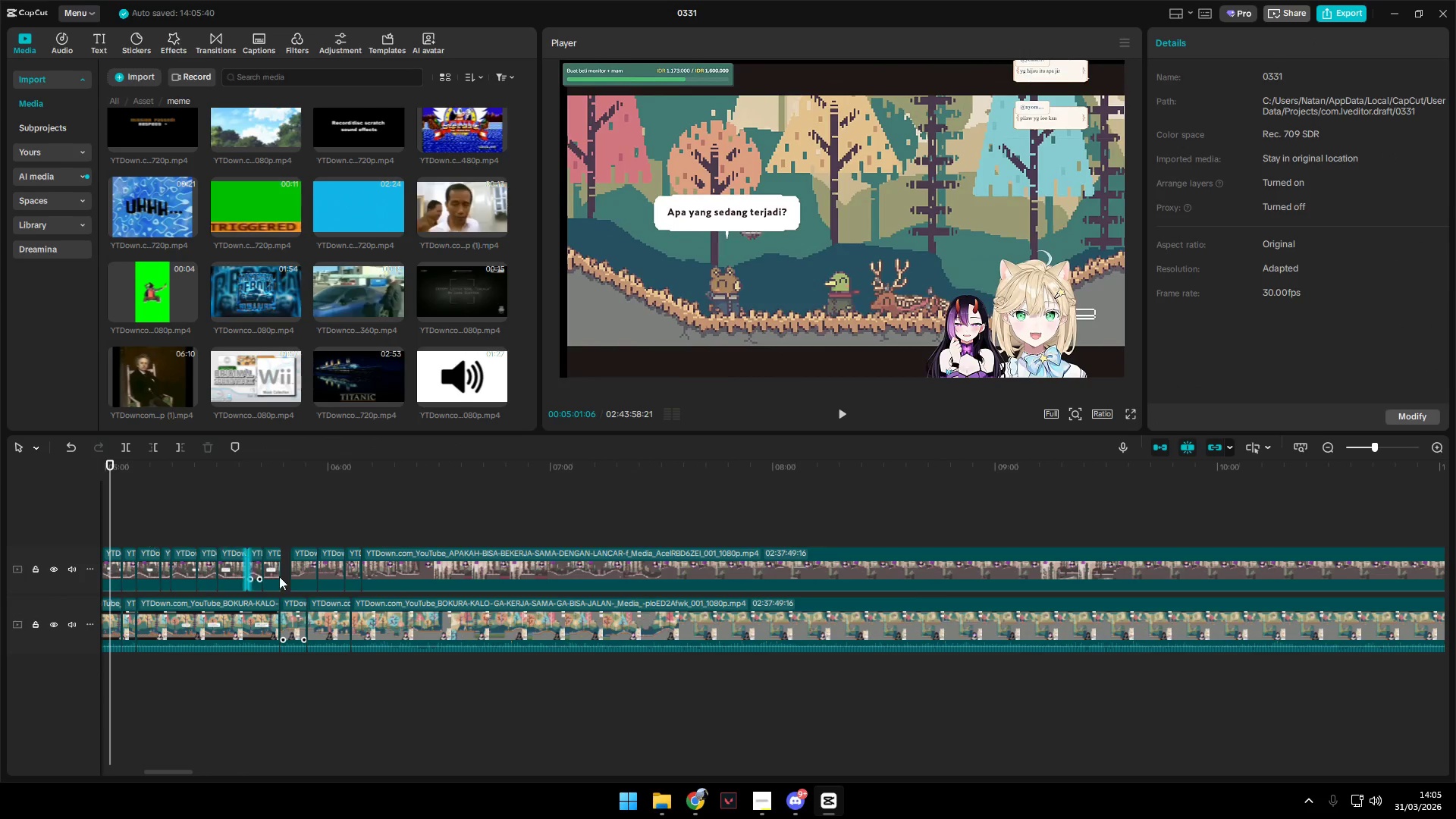 
hold_key(key=ControlLeft, duration=0.73)
scroll: coordinate [342, 598], scroll_direction: up, amount: 11.0
 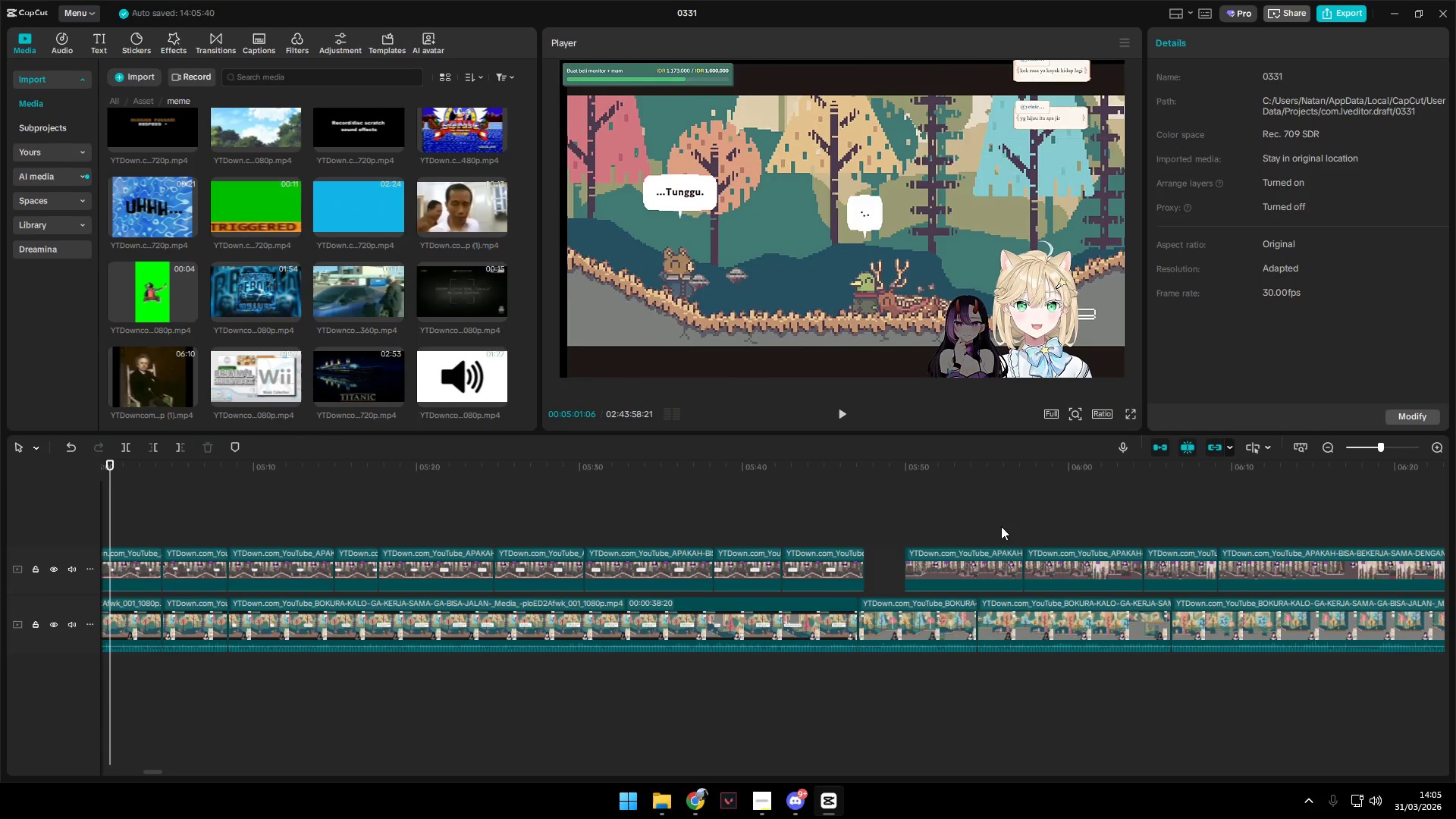 
left_click_drag(start_coordinate=[905, 494], to_coordinate=[1404, 573])
 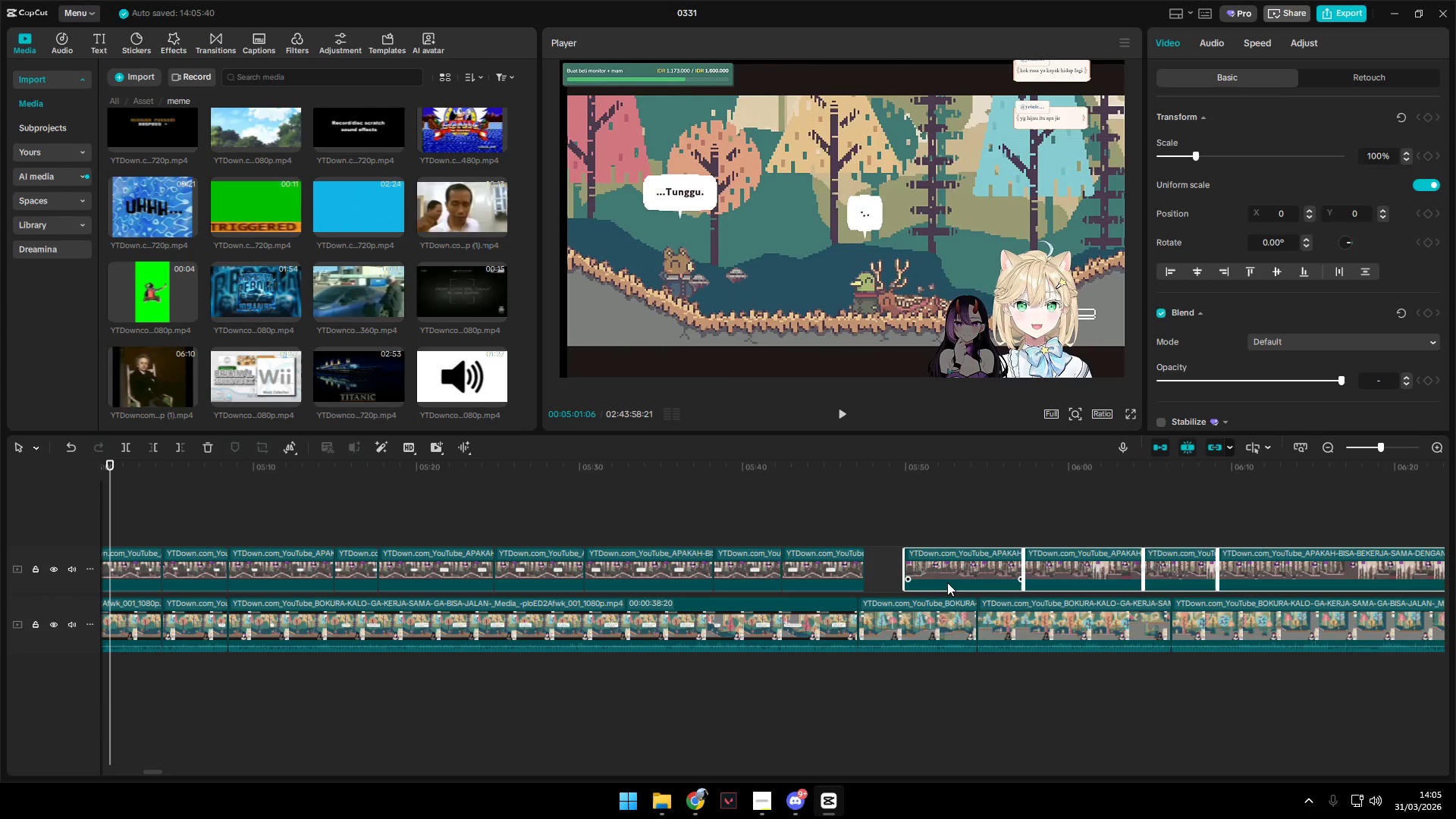 
left_click_drag(start_coordinate=[941, 569], to_coordinate=[904, 570])
 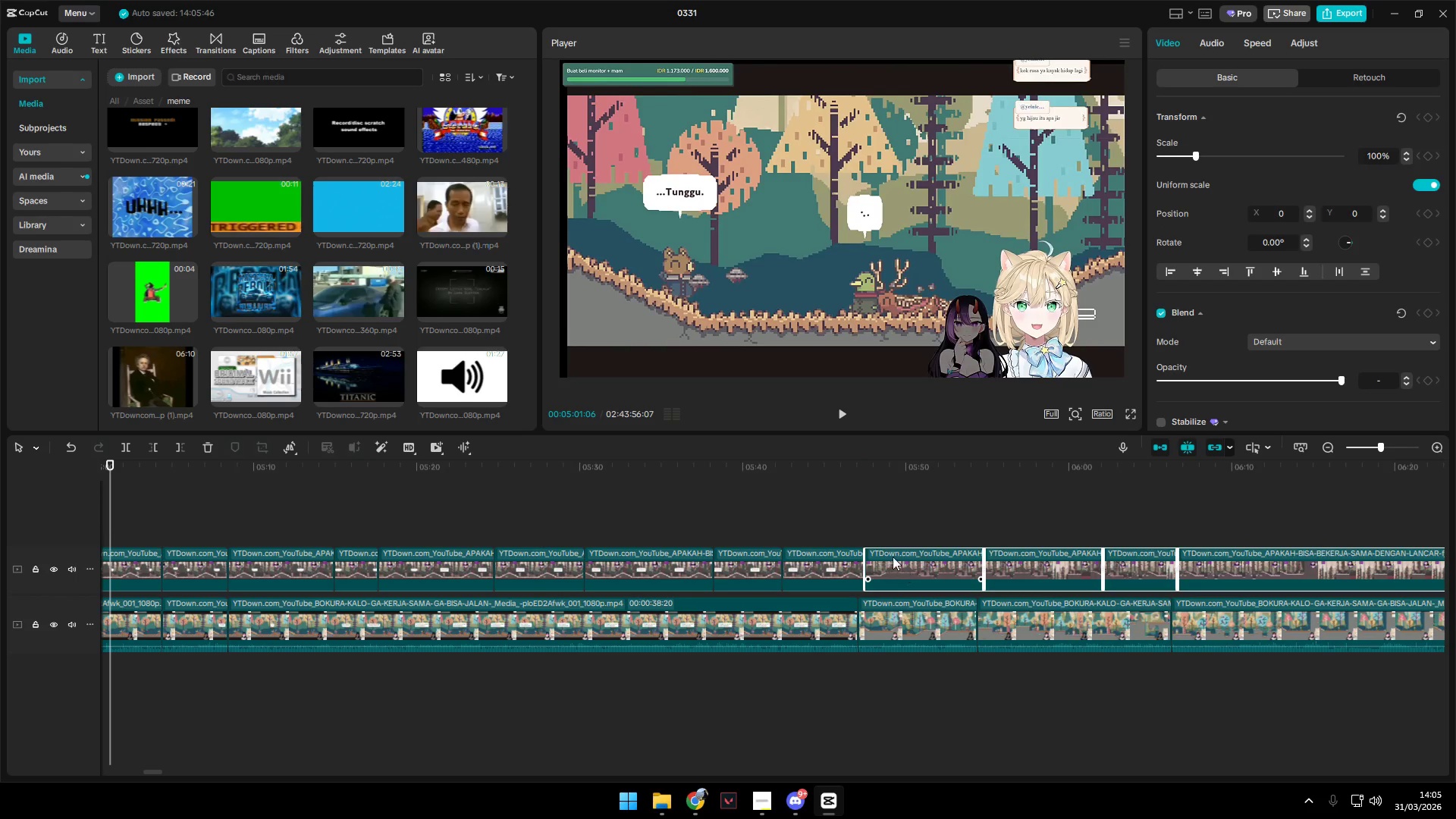 
left_click([832, 528])
 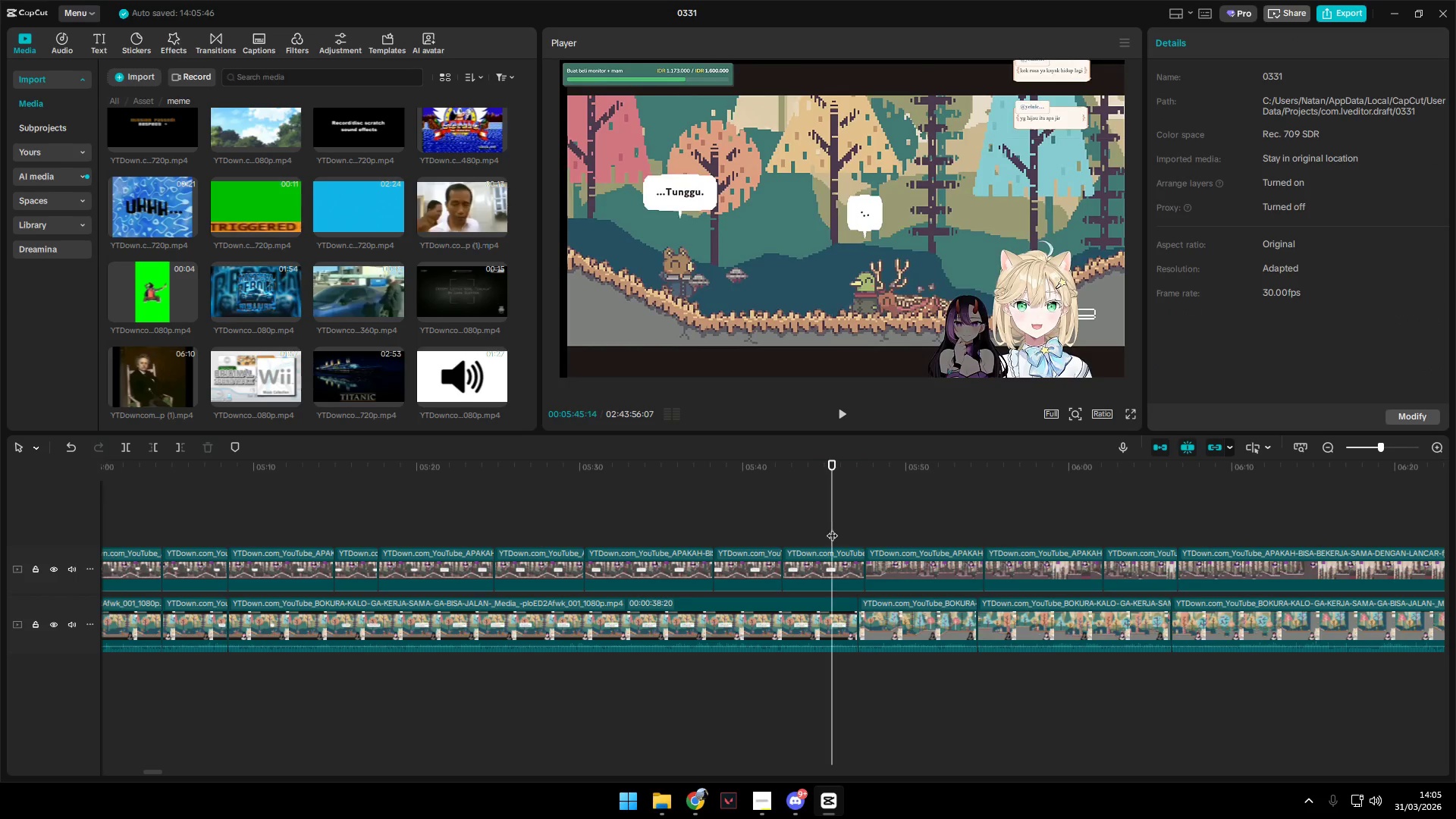 
key(Space)
 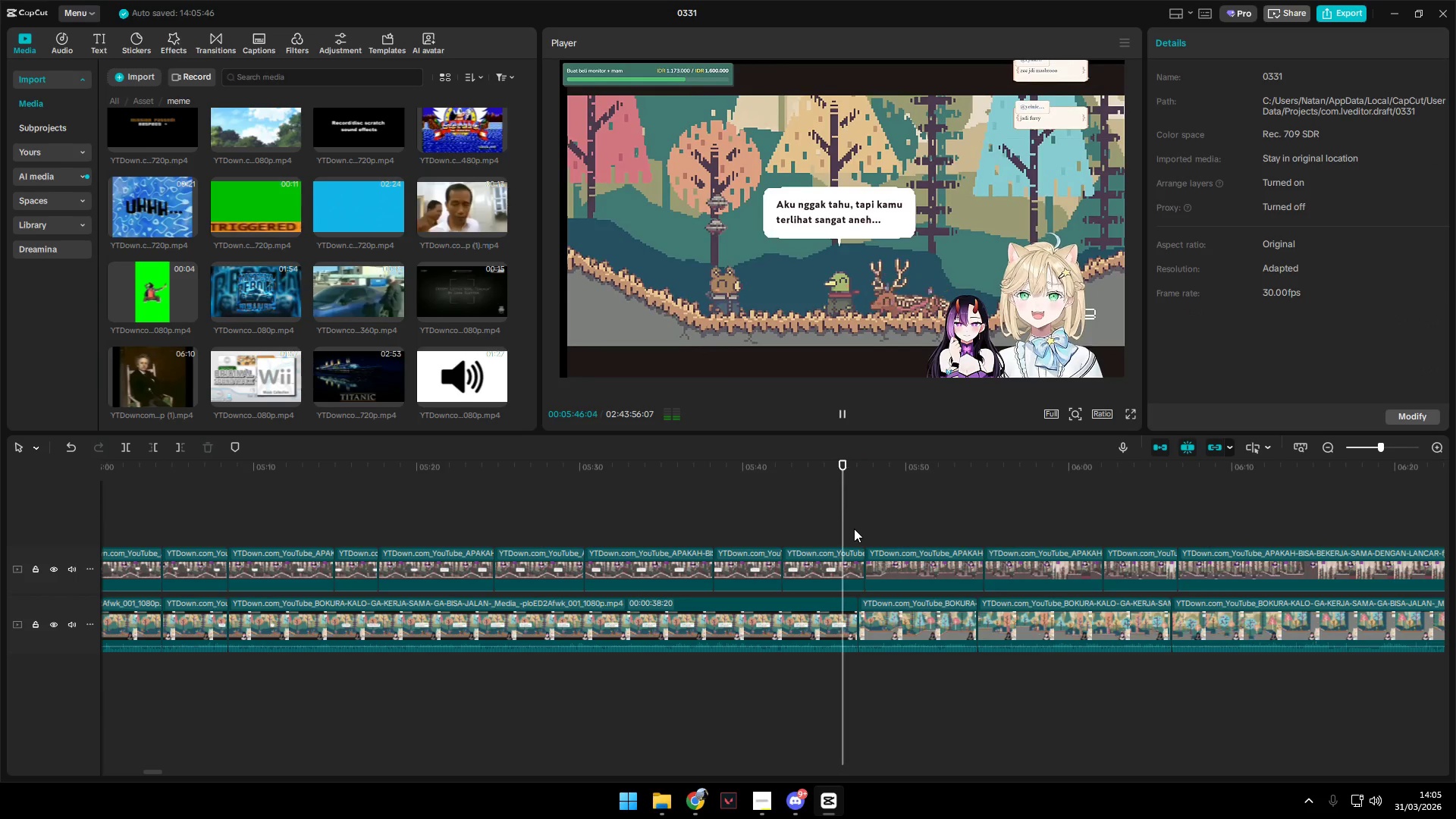 
hold_key(key=ControlLeft, duration=1.52)
scroll: coordinate [858, 529], scroll_direction: down, amount: 3.0
 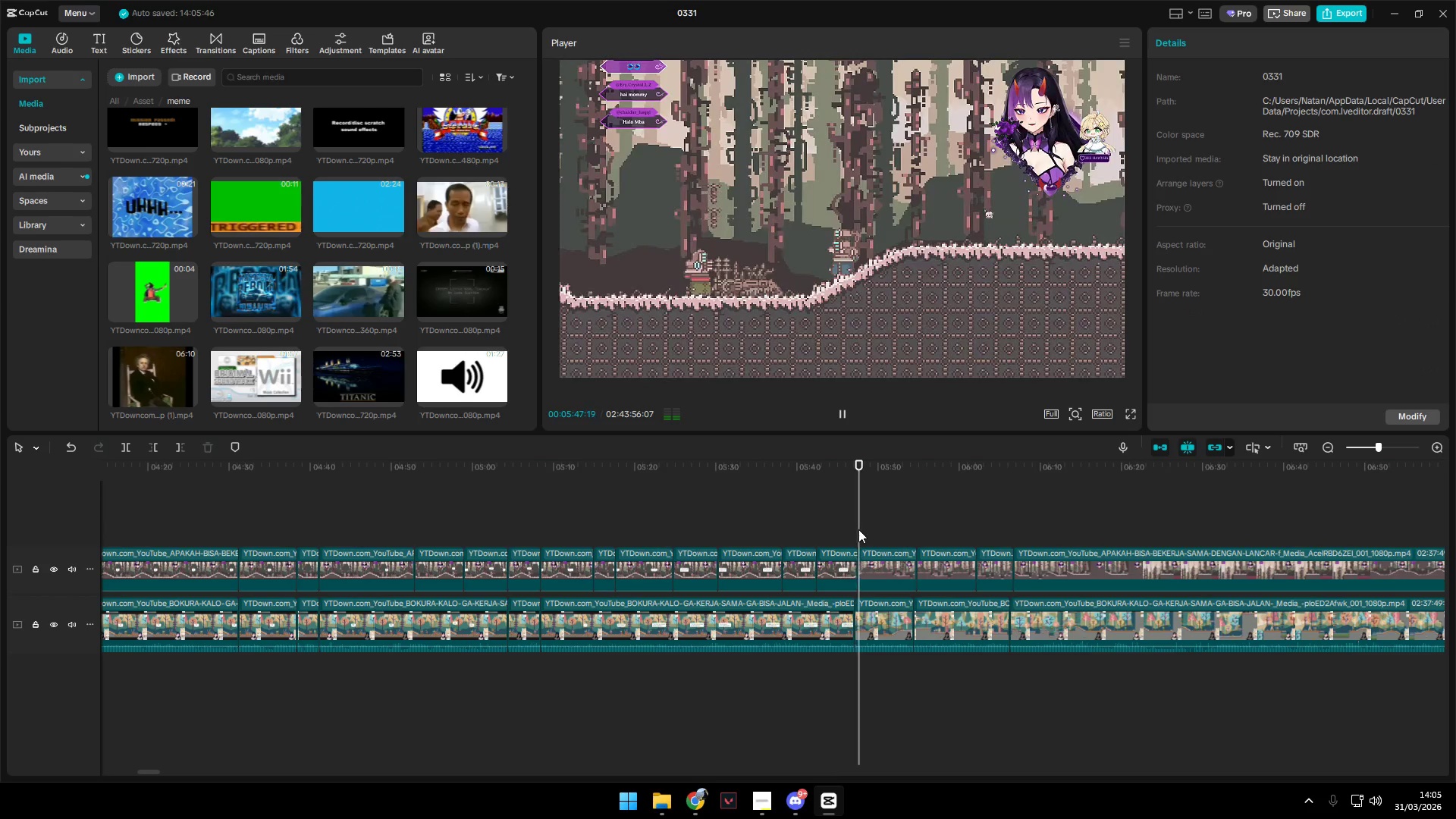 
key(Control+ControlLeft)
 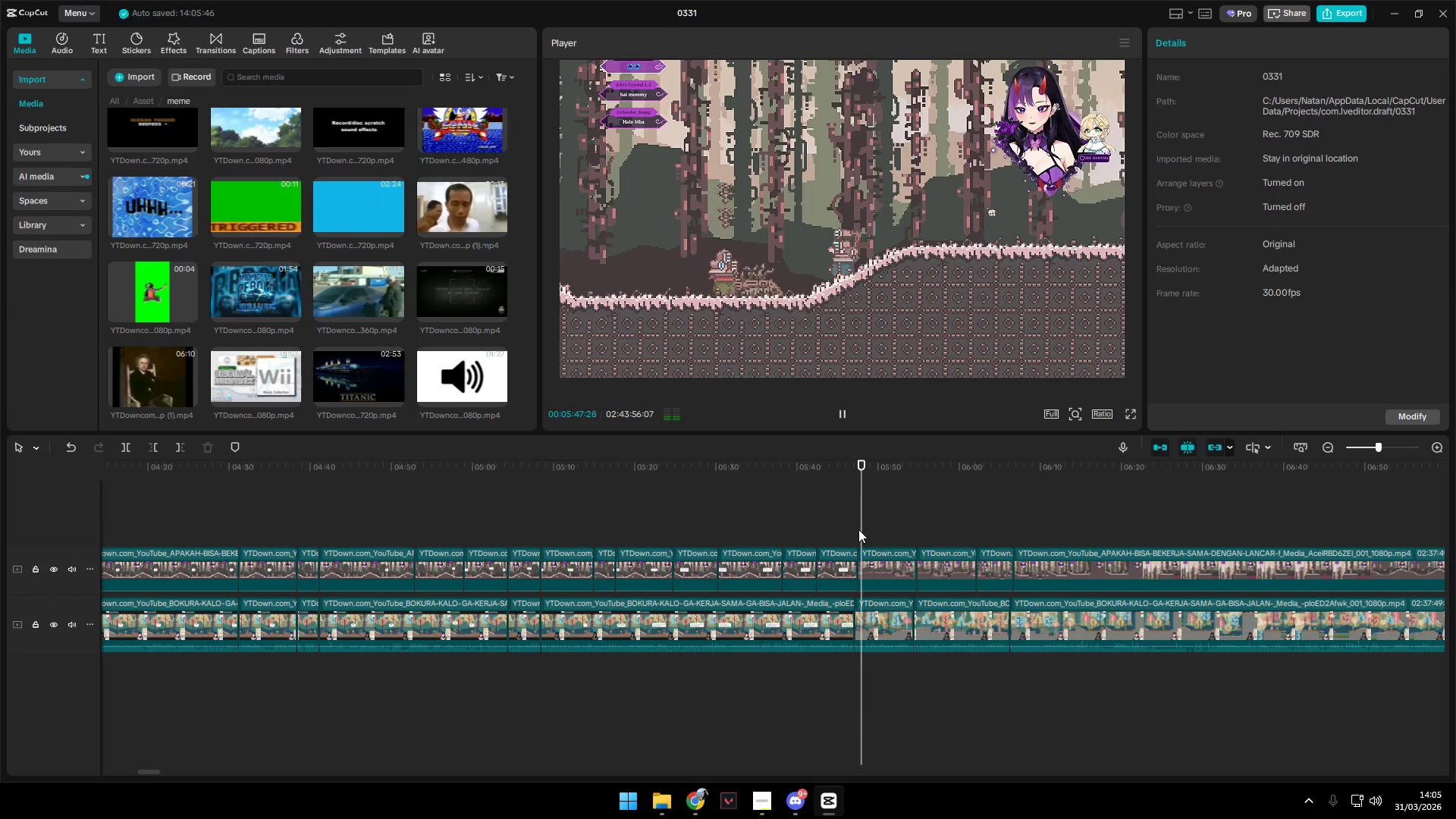 
key(Control+ControlLeft)
 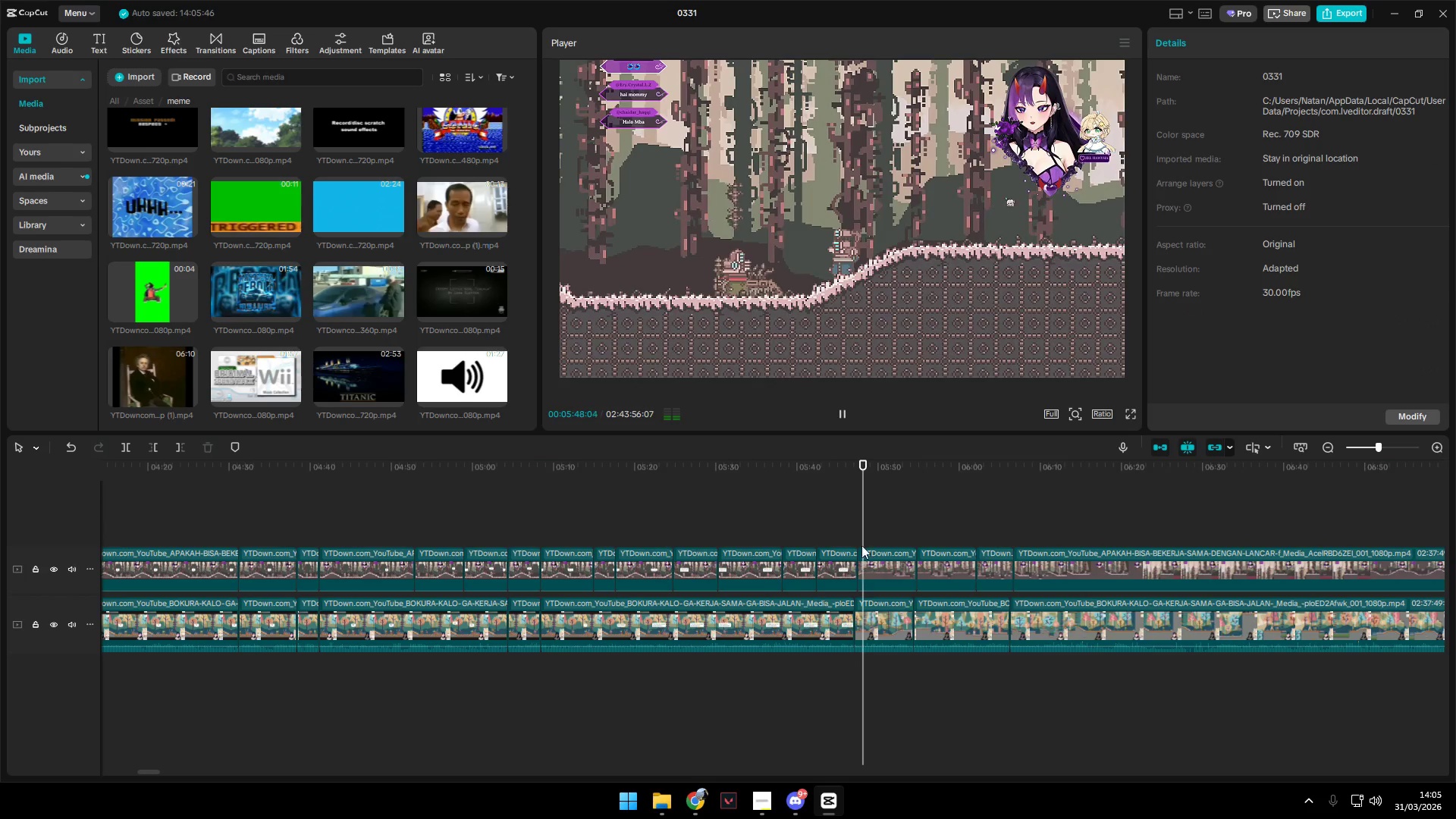 
key(Space)
 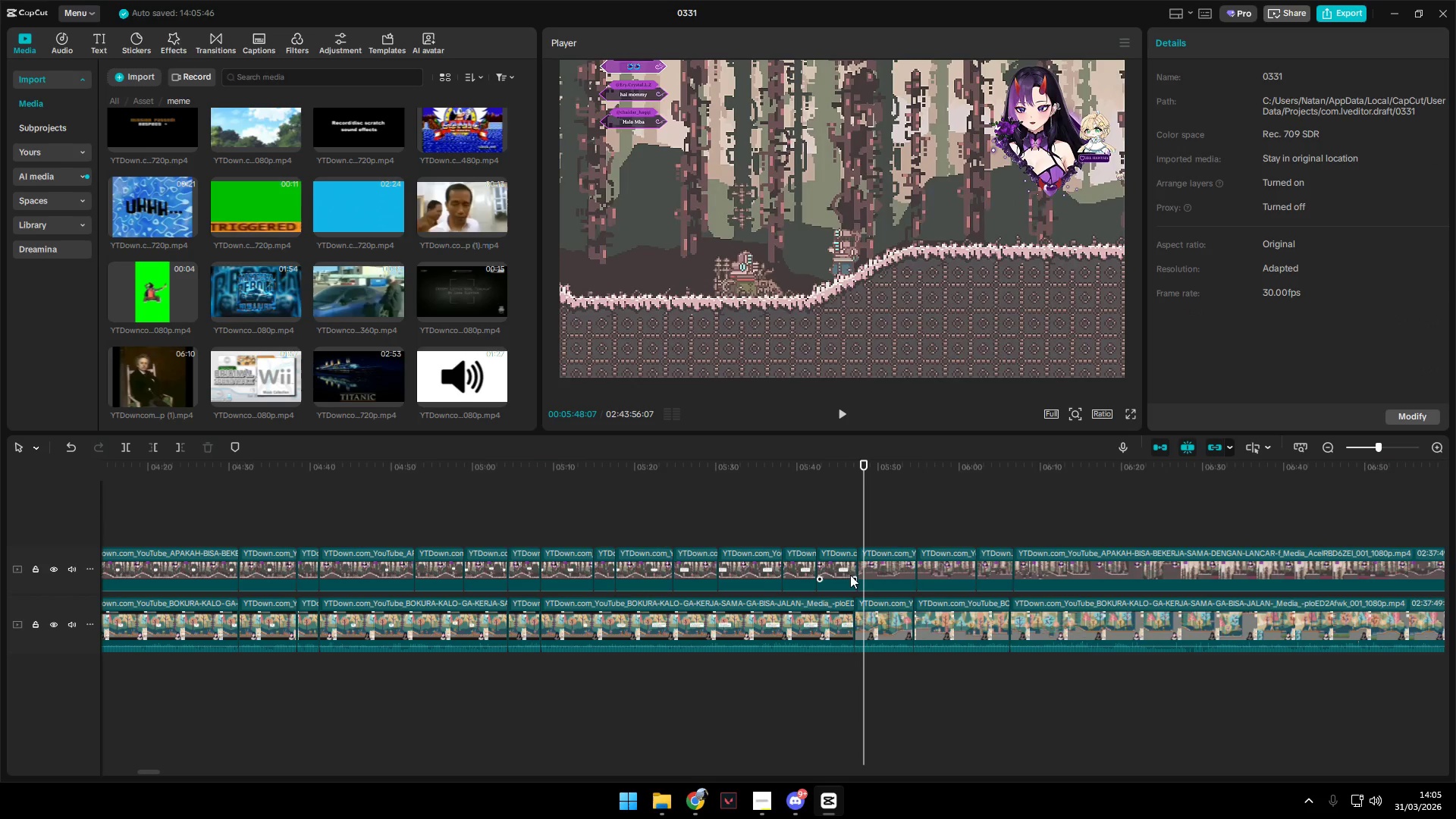 
left_click([843, 535])
 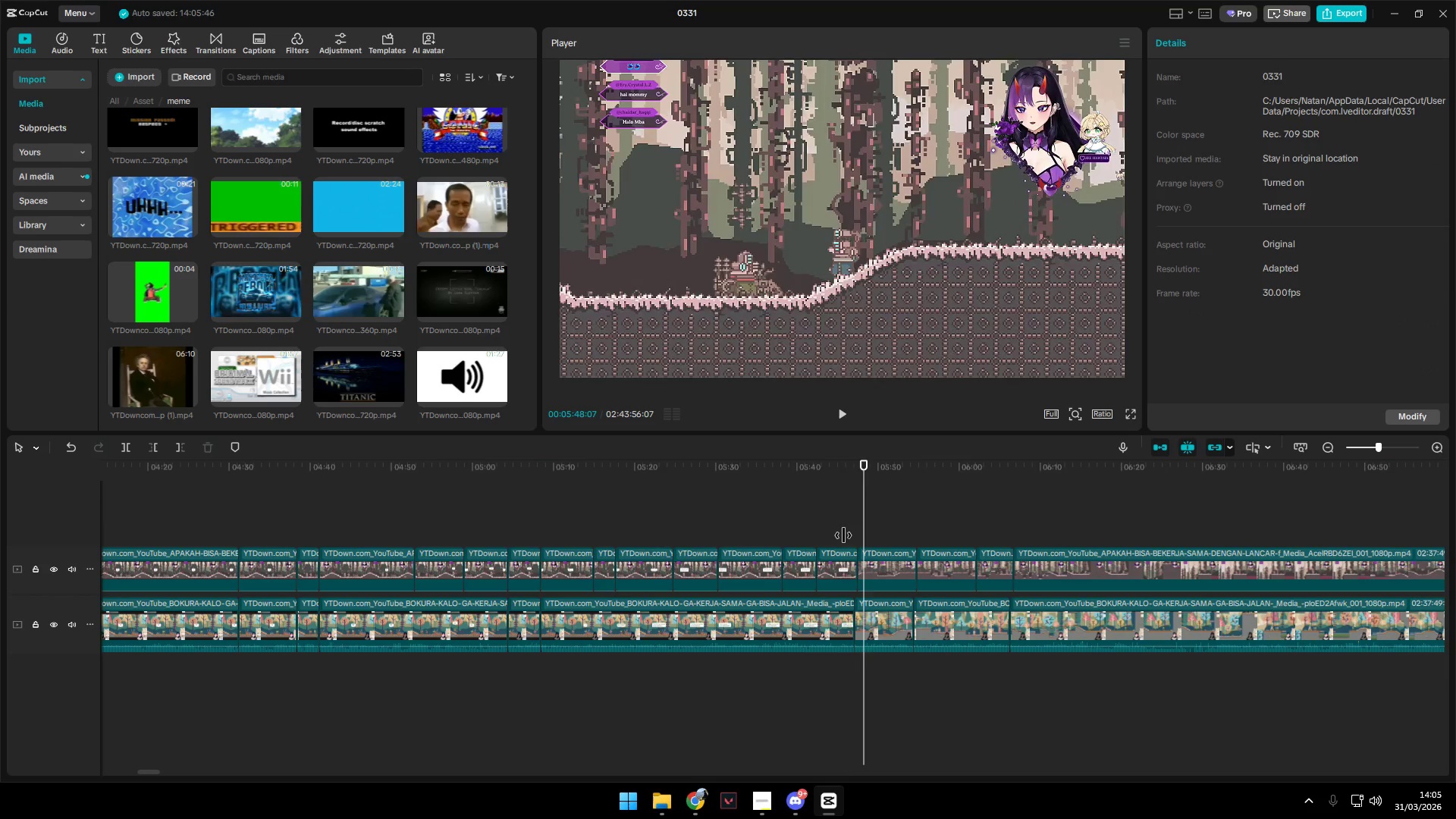 
key(Space)
 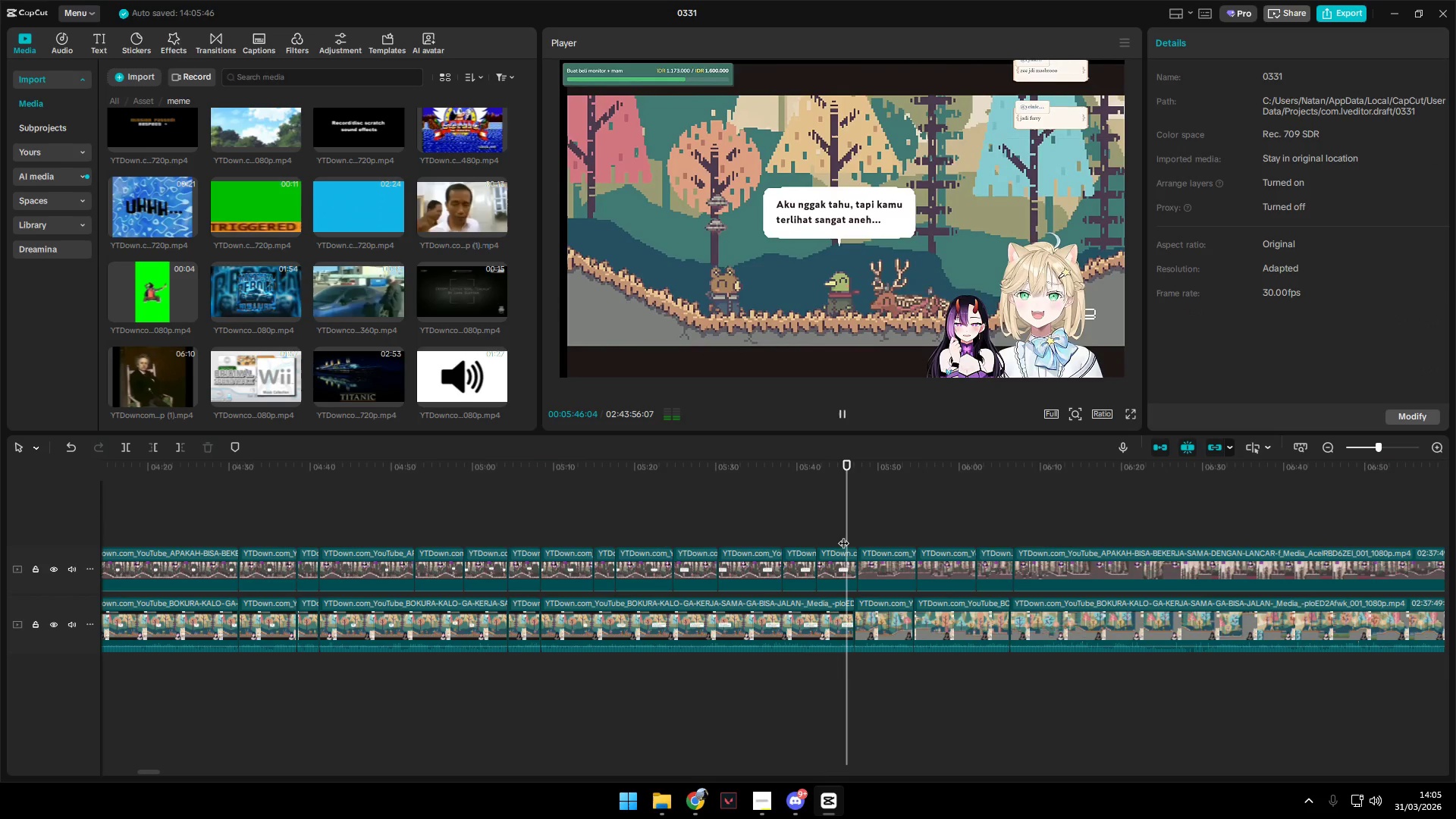 
key(Space)
 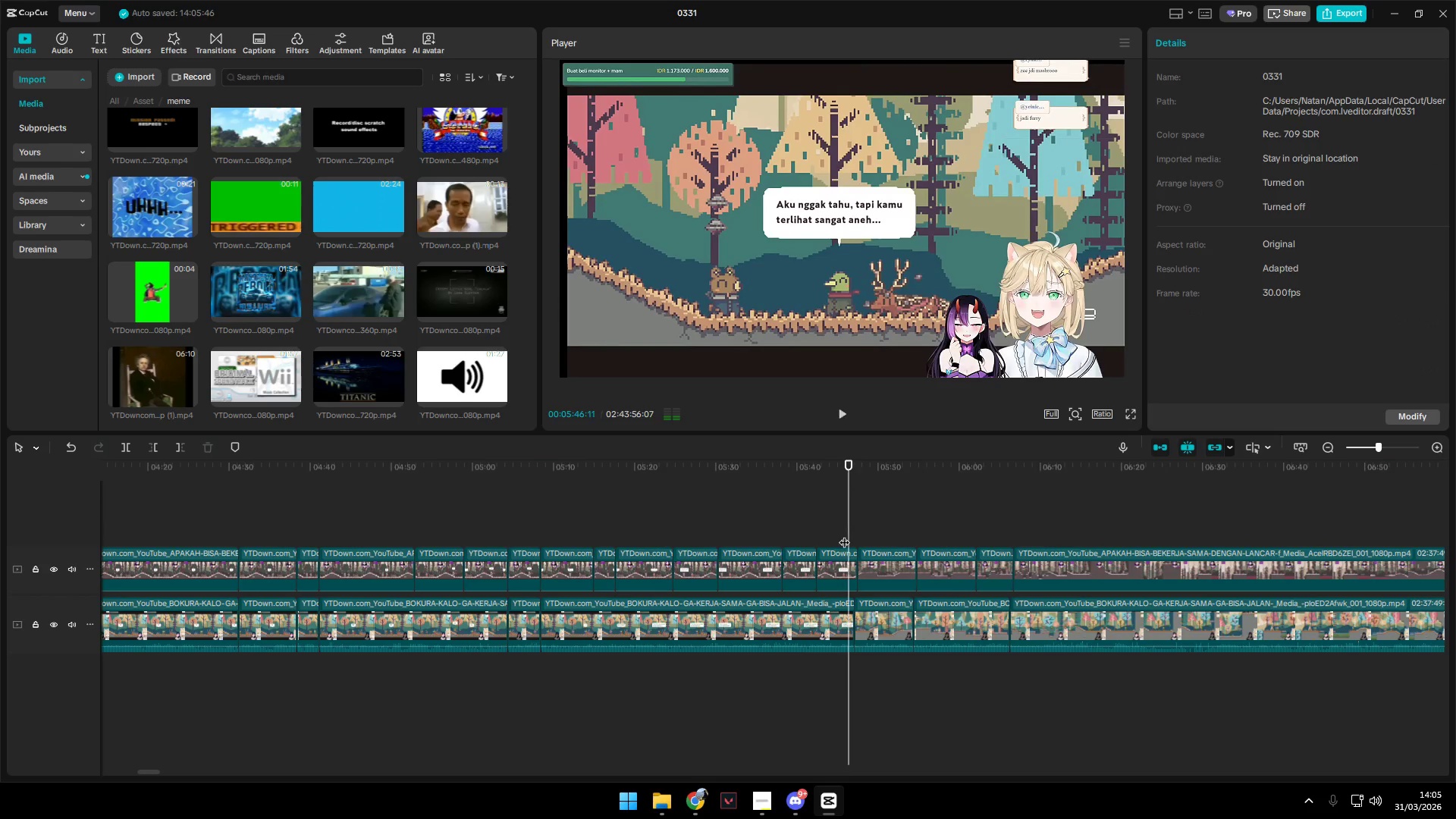 
key(Space)
 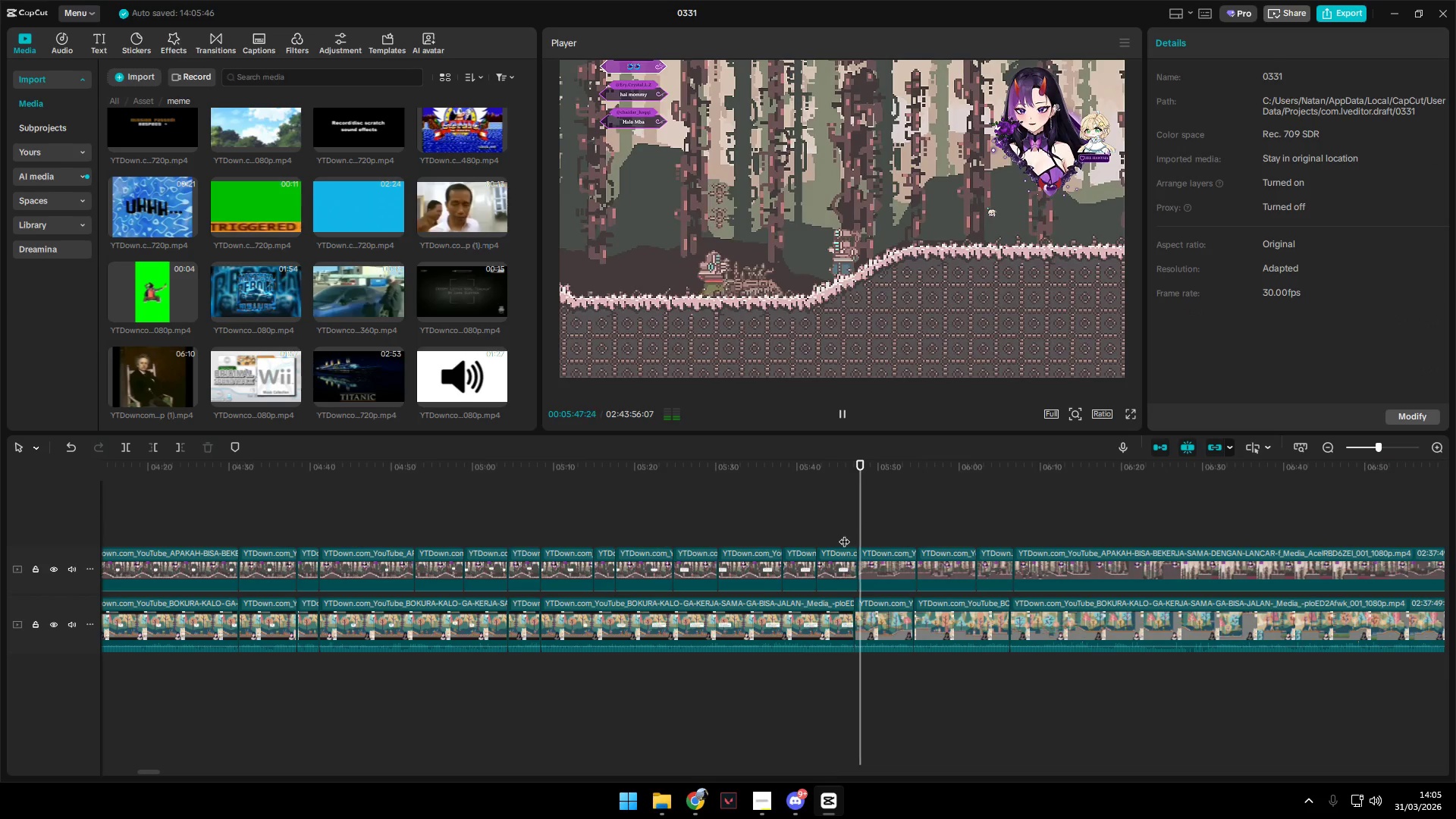 
key(Space)
 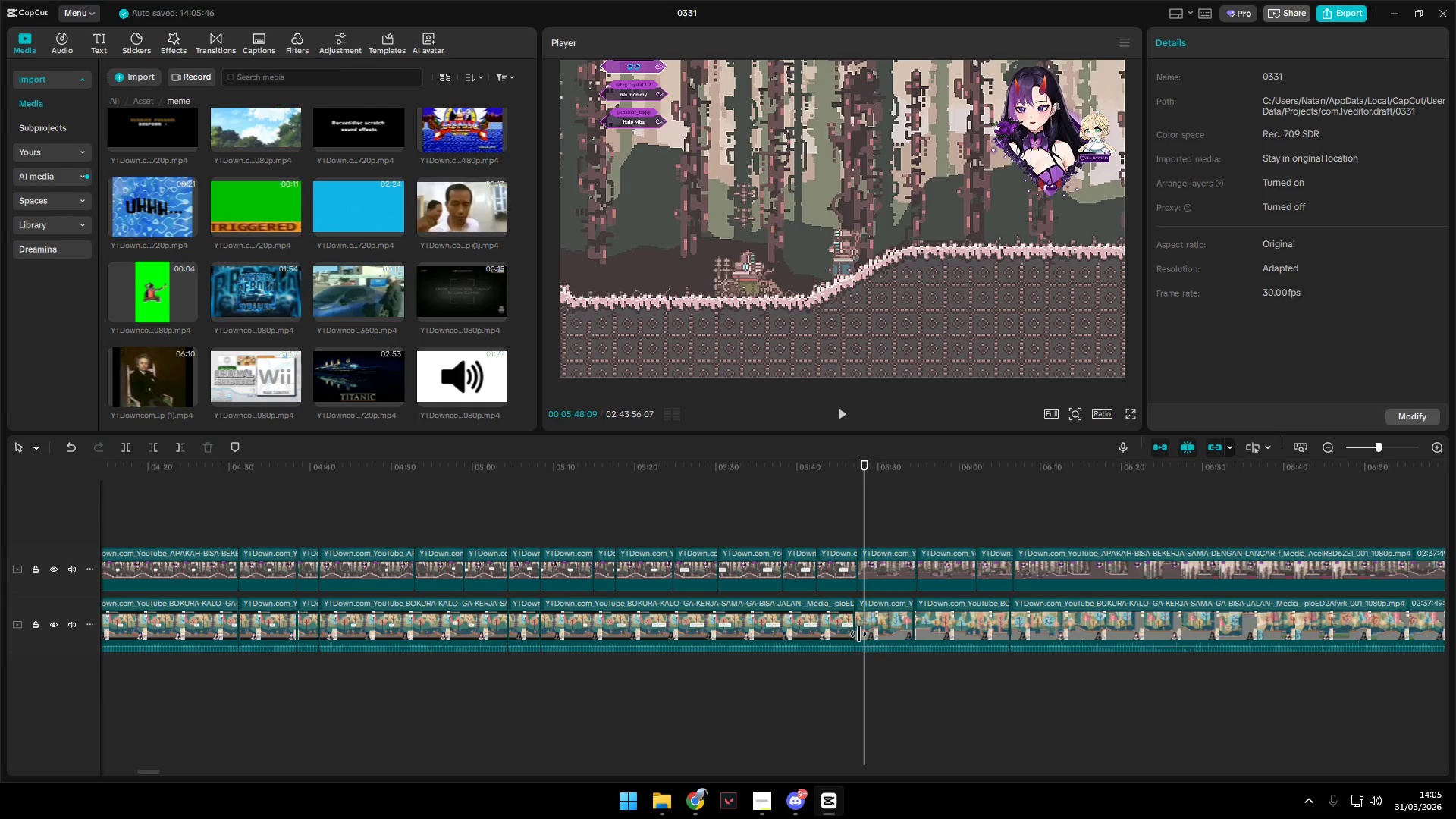 
left_click([849, 612])
 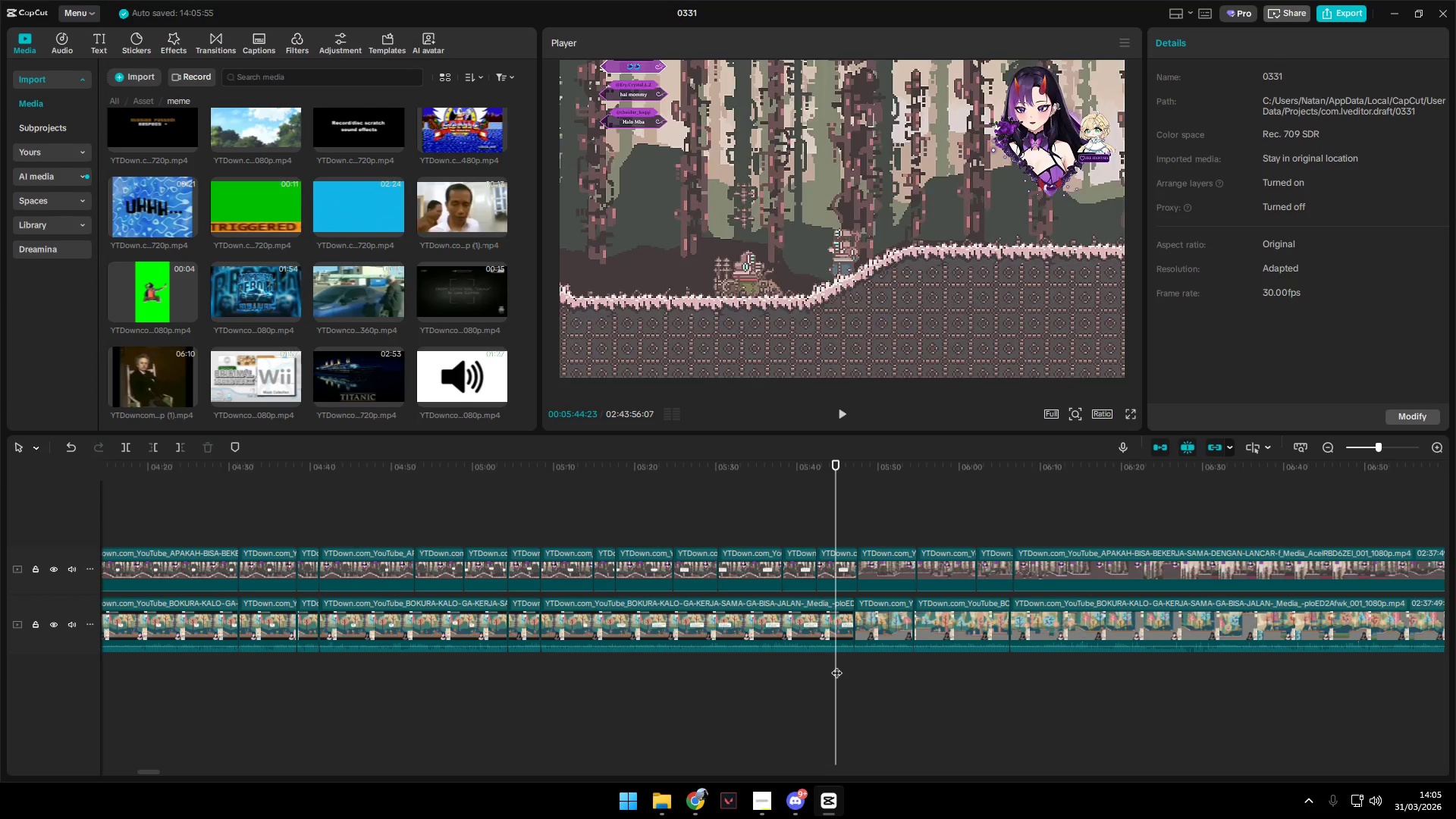 
left_click_drag(start_coordinate=[834, 666], to_coordinate=[850, 669])
 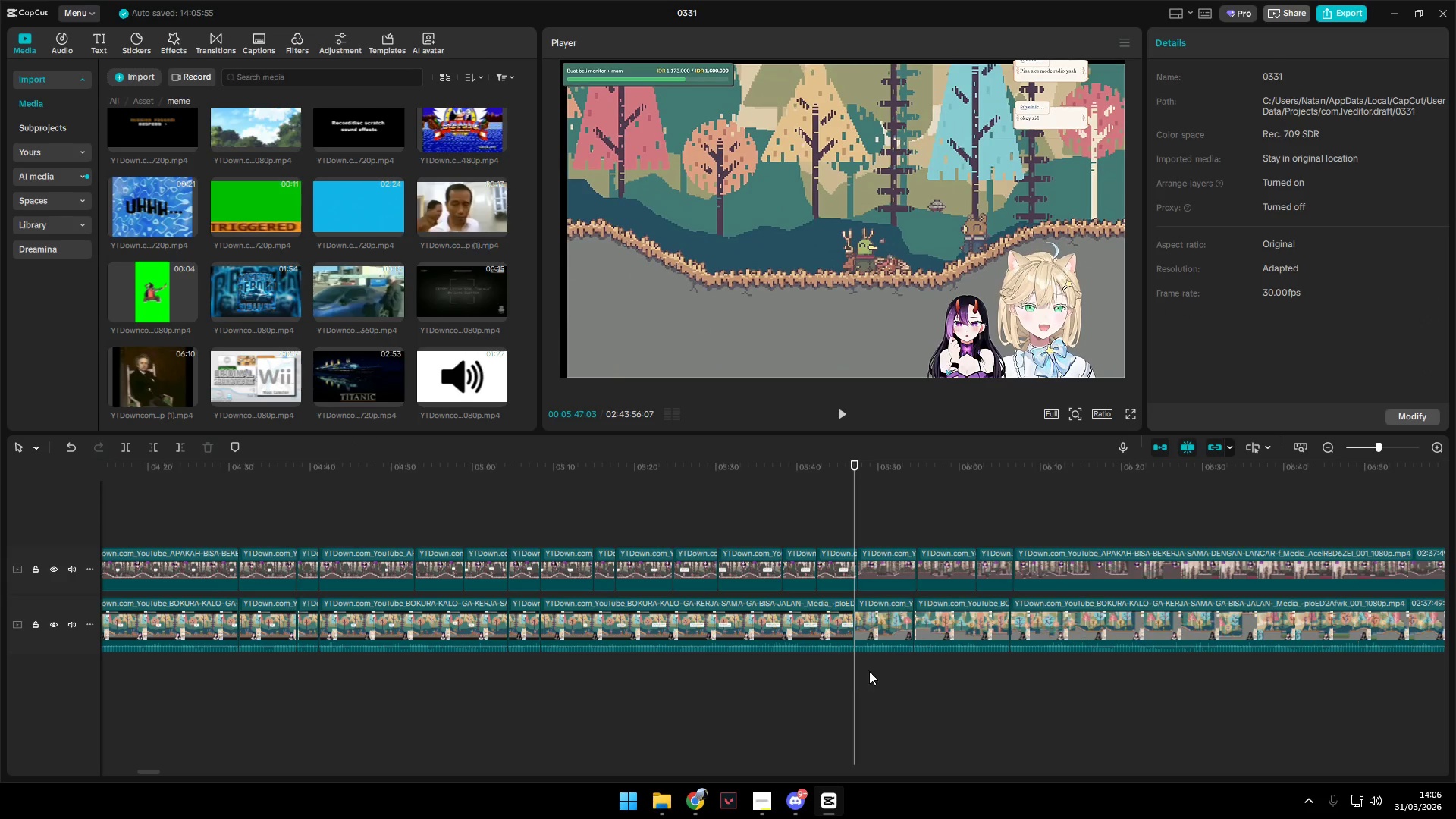 
hold_key(key=ControlLeft, duration=1.16)
scroll: coordinate [892, 670], scroll_direction: up, amount: 16.0
 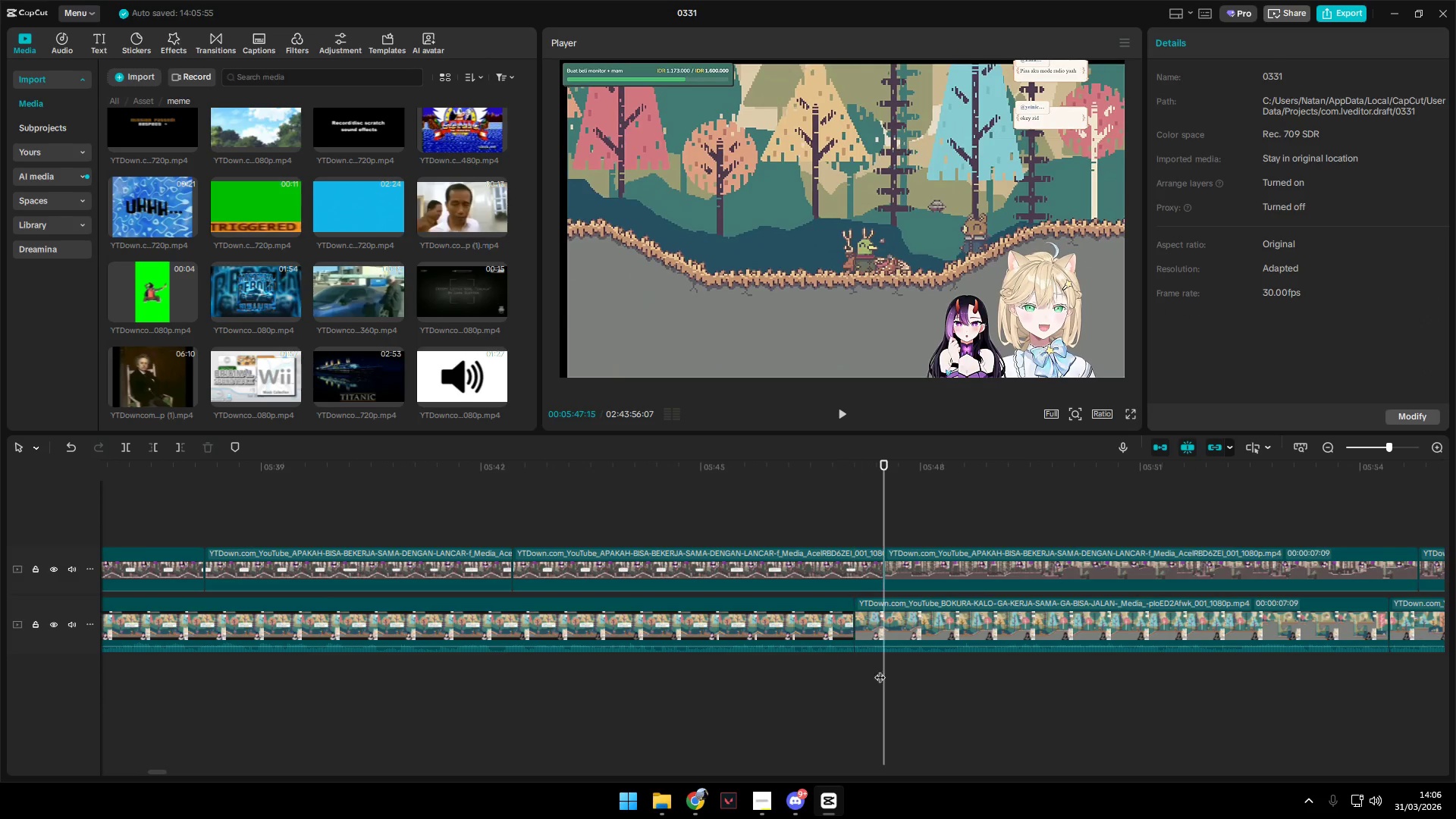 
double_click([880, 670])
 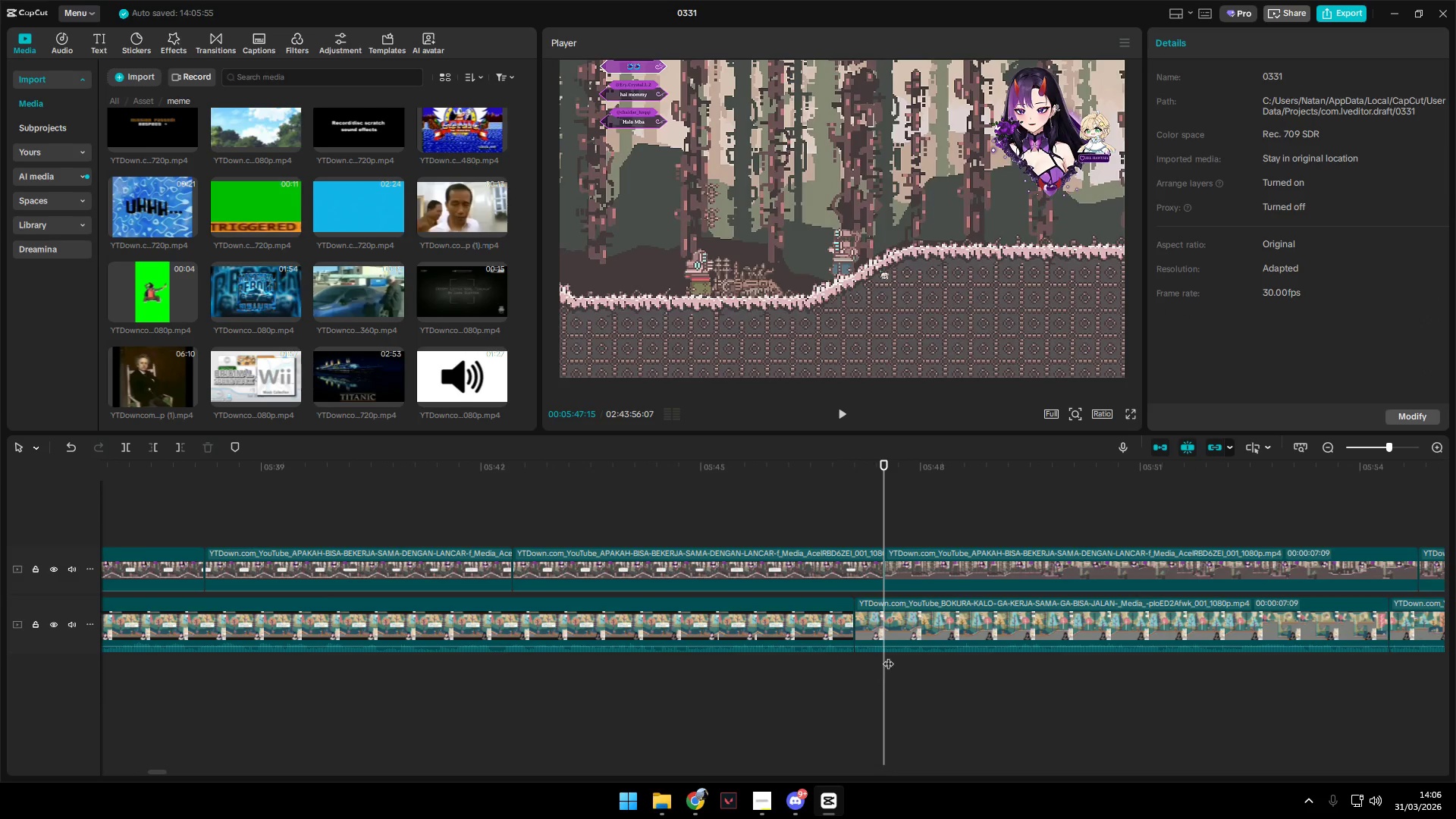 
left_click([902, 609])
 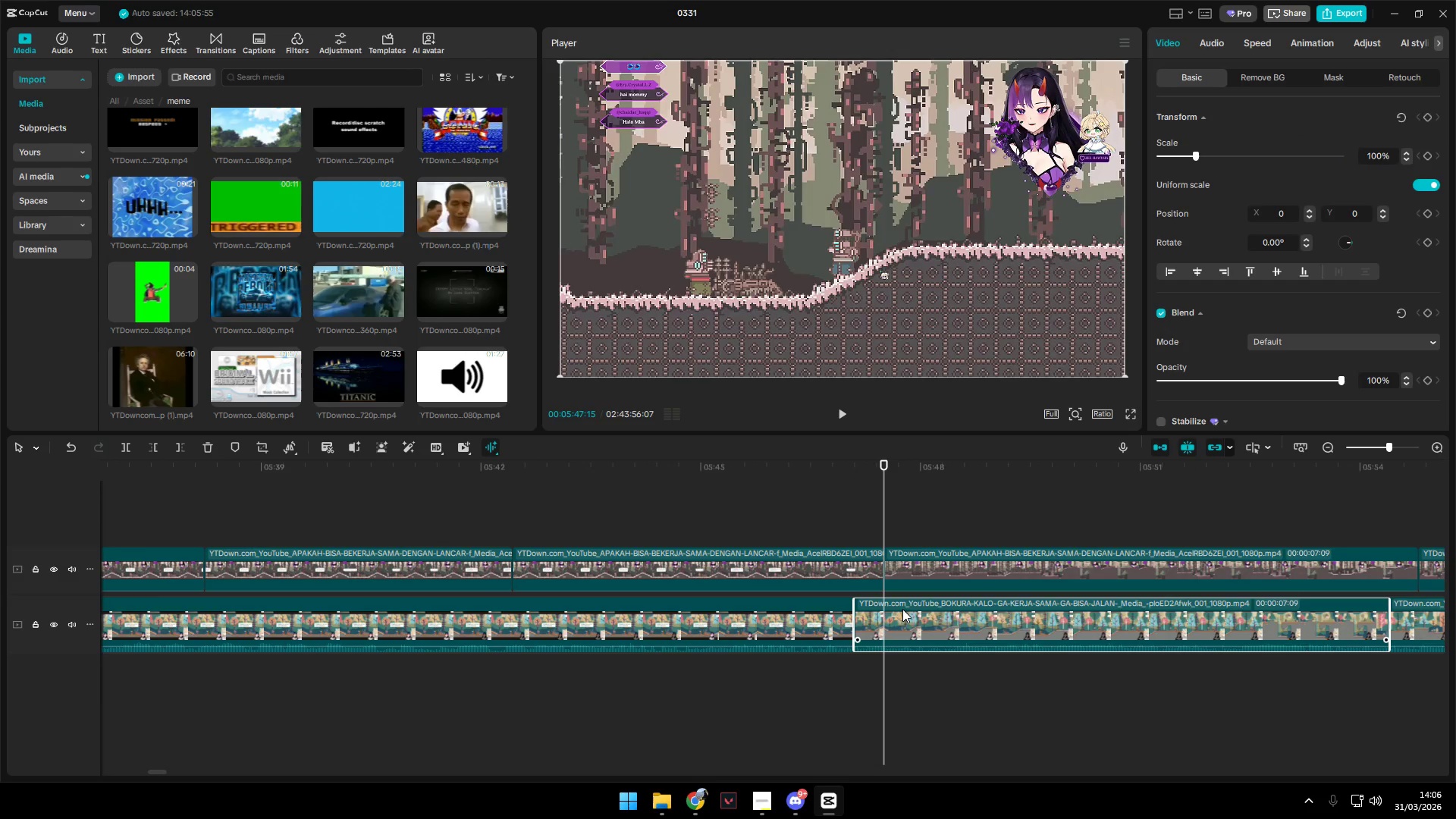 
key(Q)
 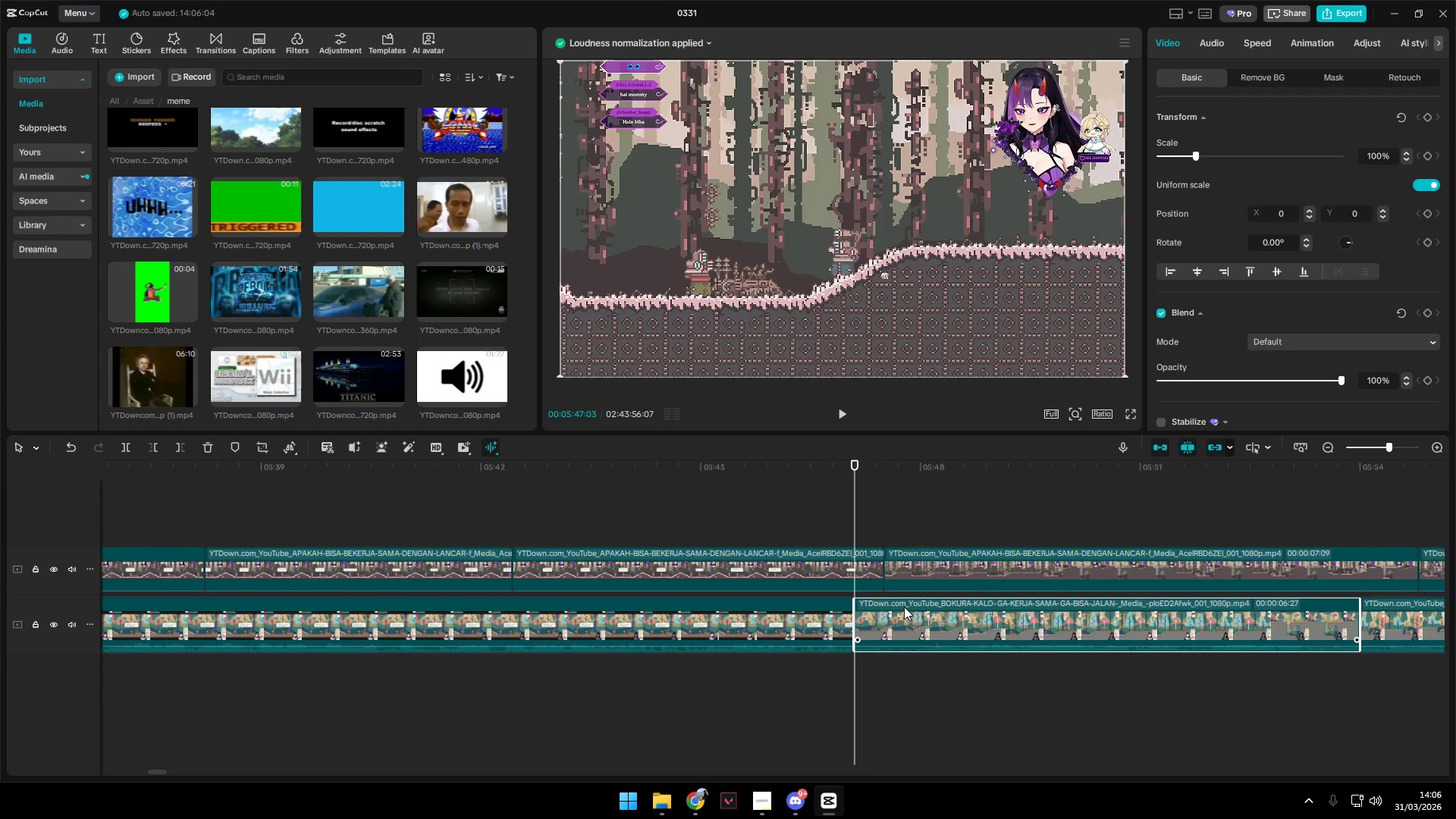 
key(Control+Z)
 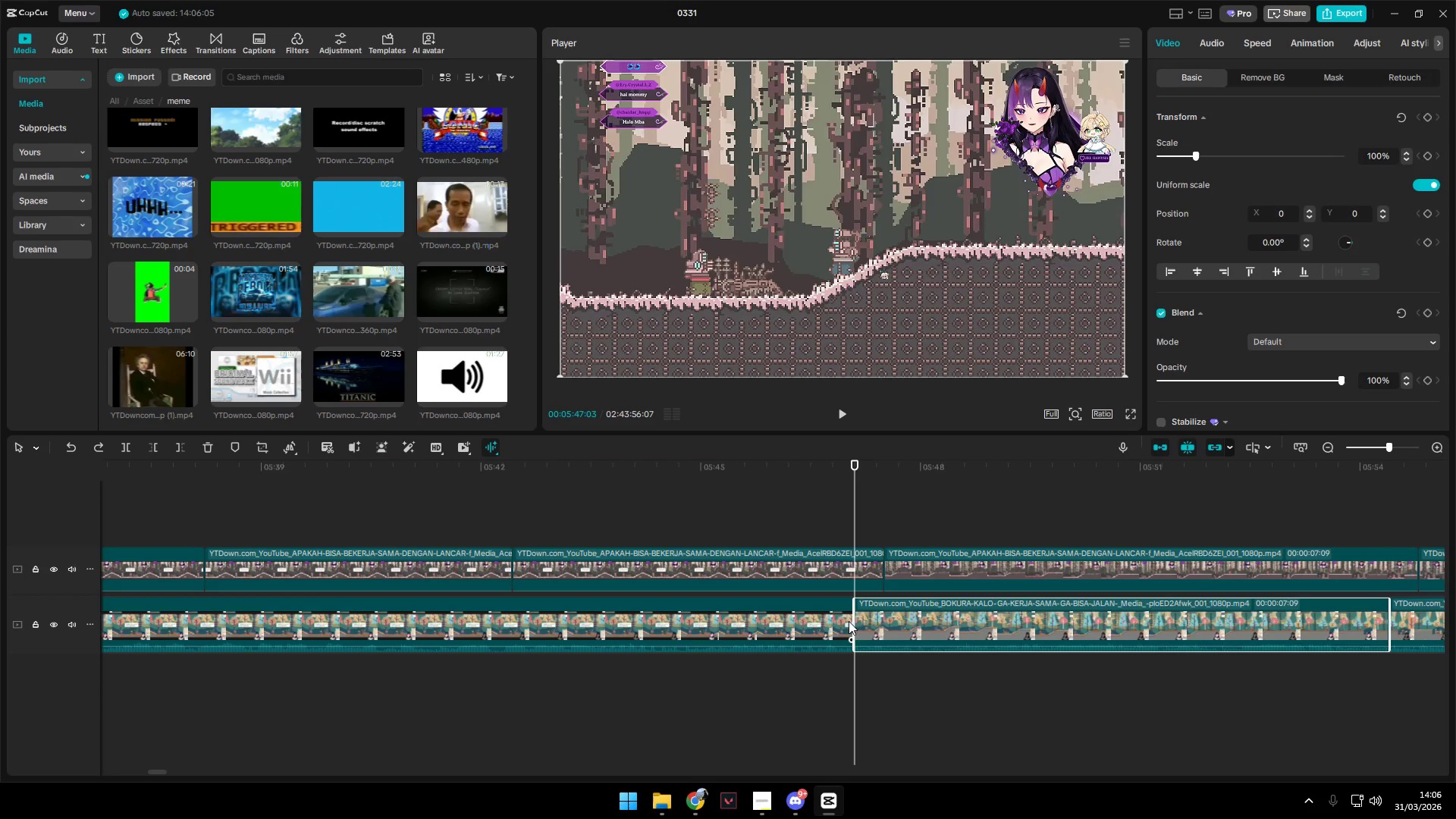 
key(Control+Z)
 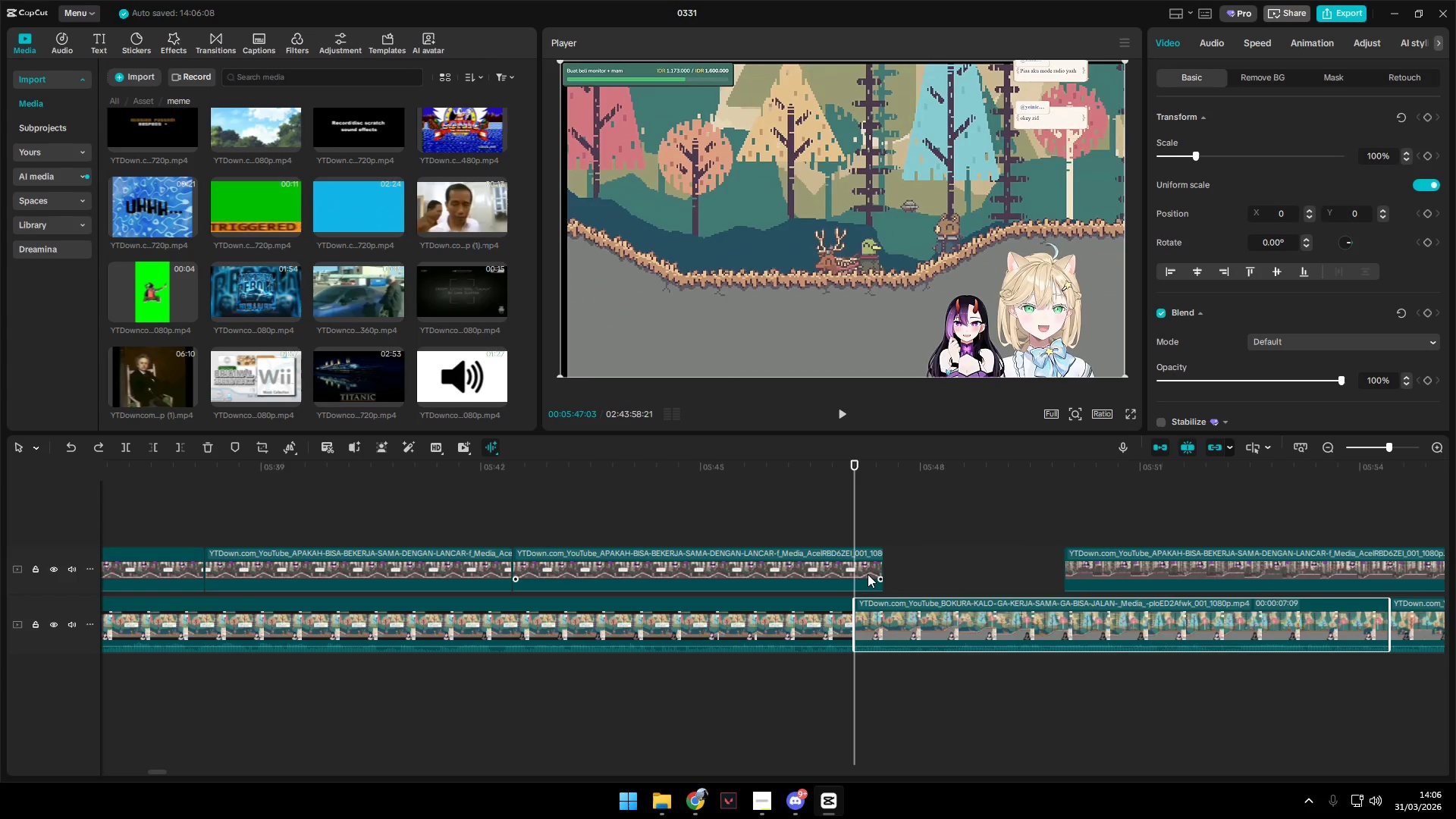 
key(Control+Z)
 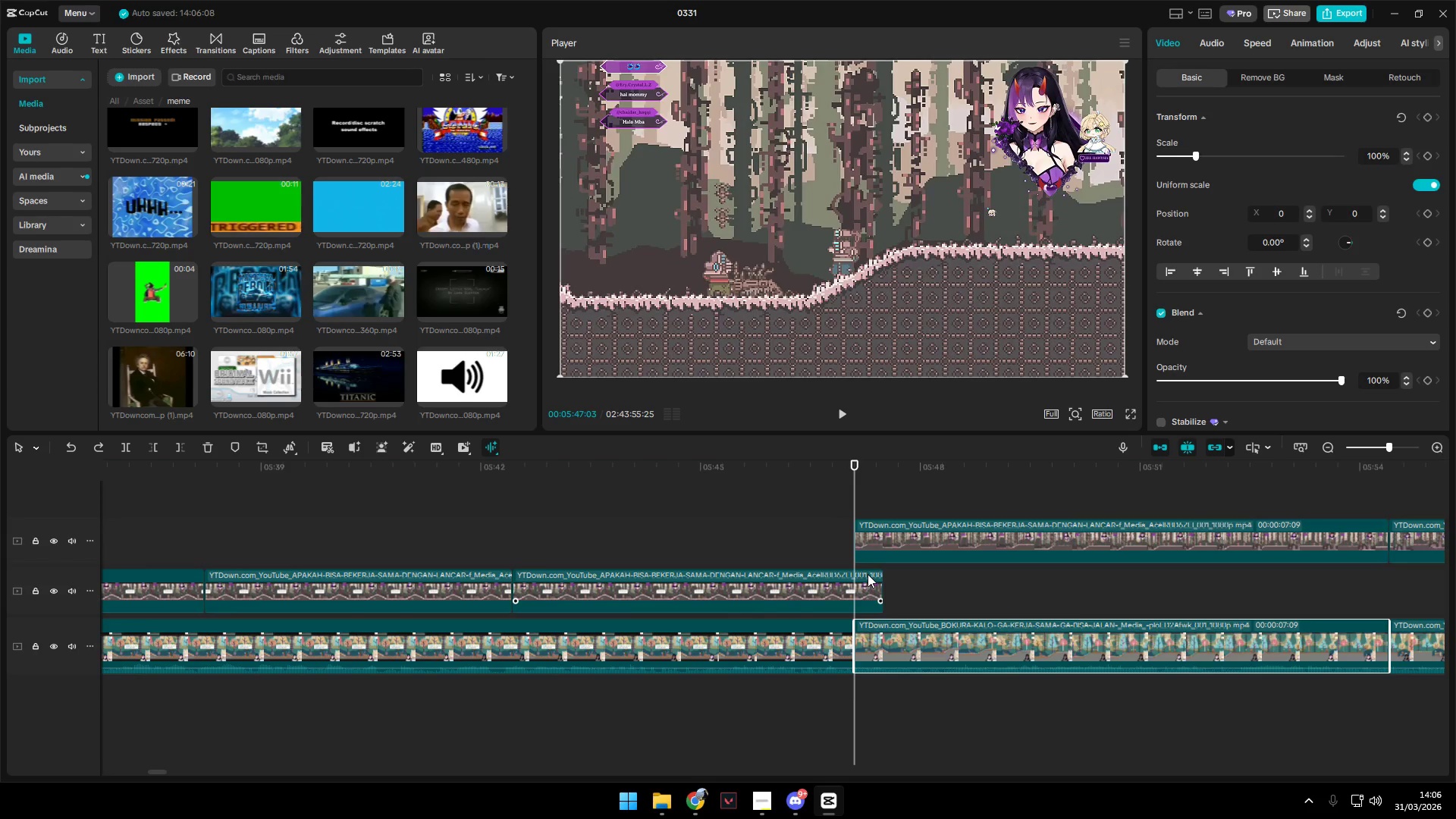 
key(Control+Z)
 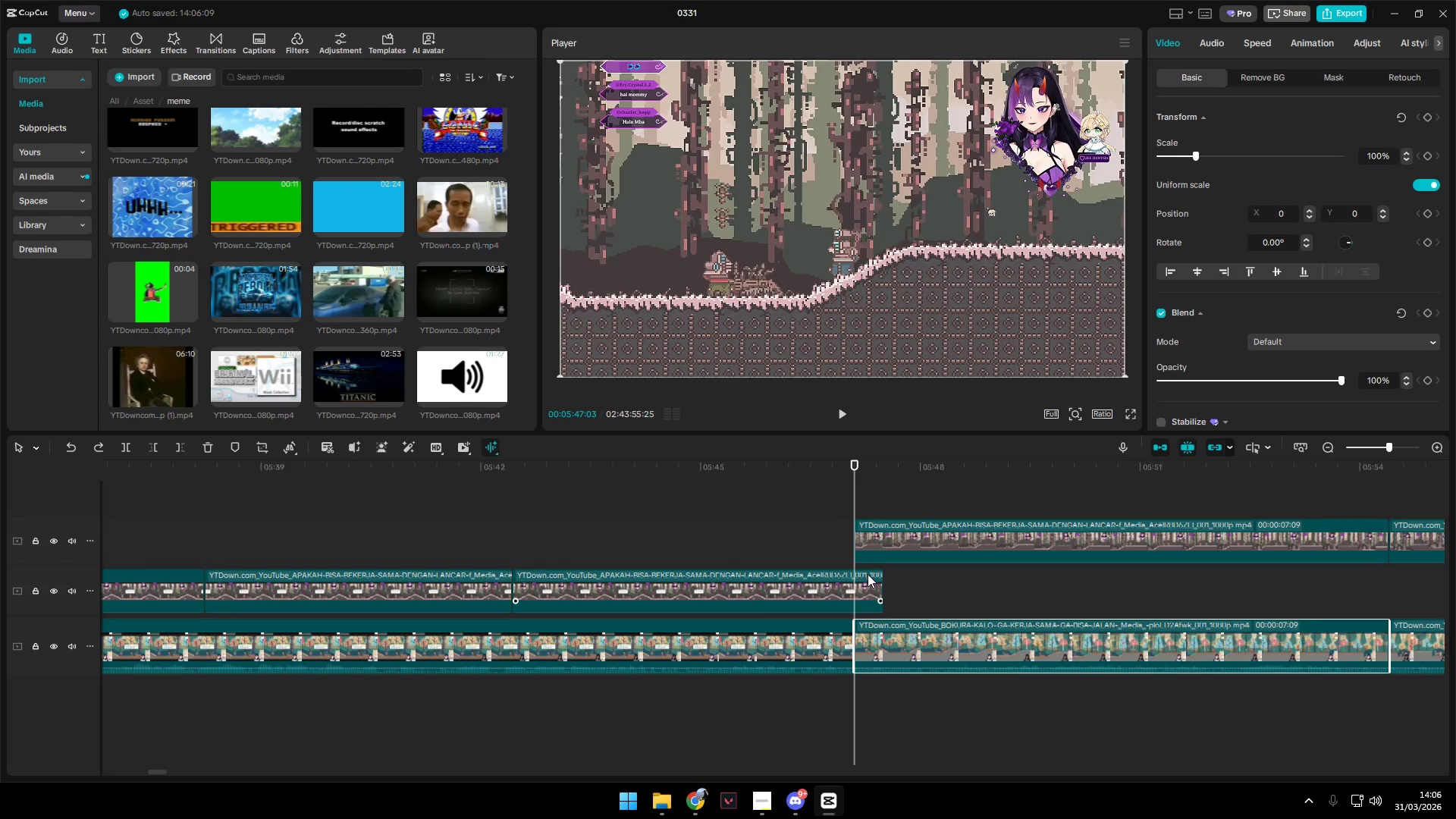 
key(Control+Z)
 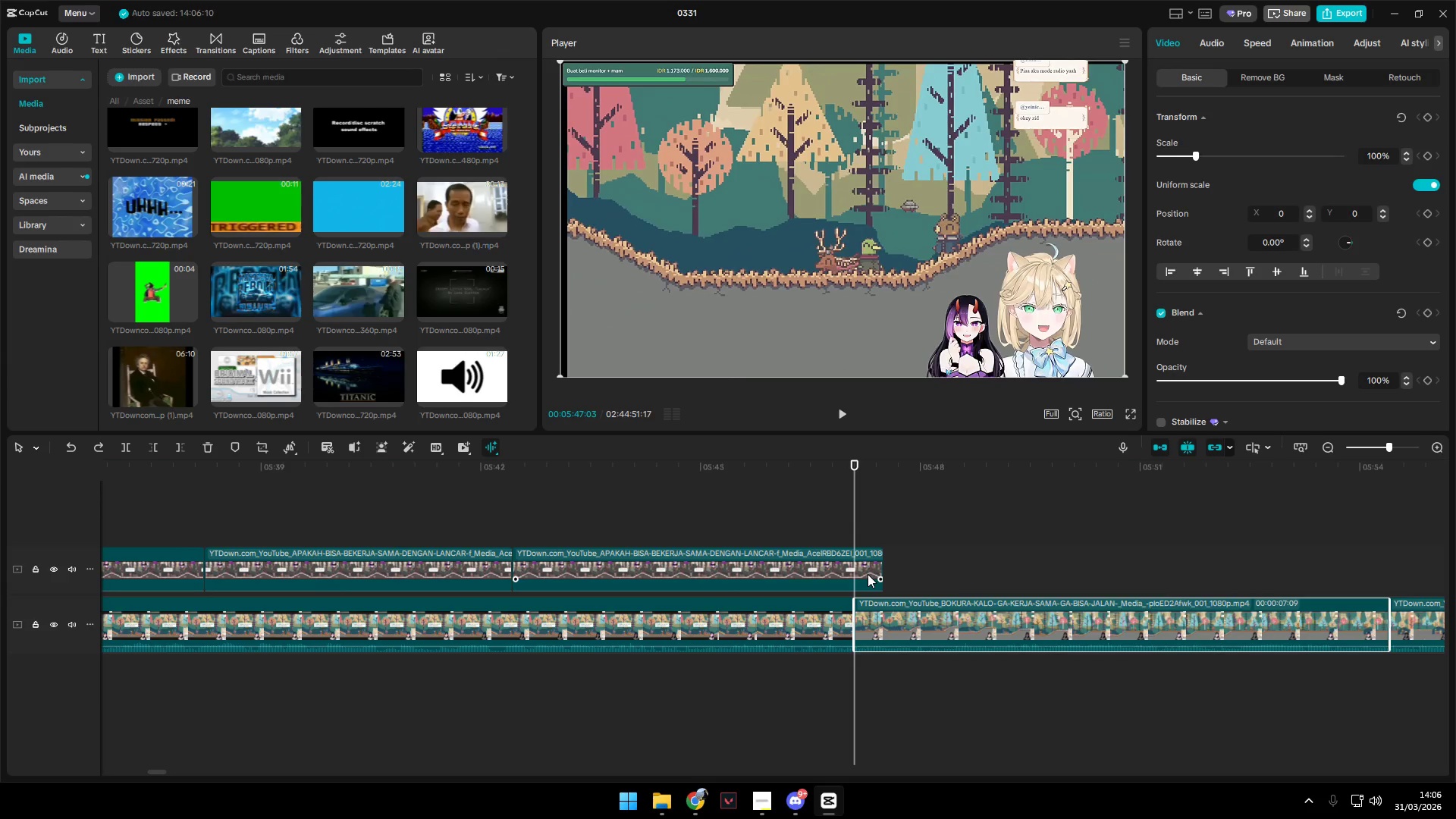 
key(Control+Z)
 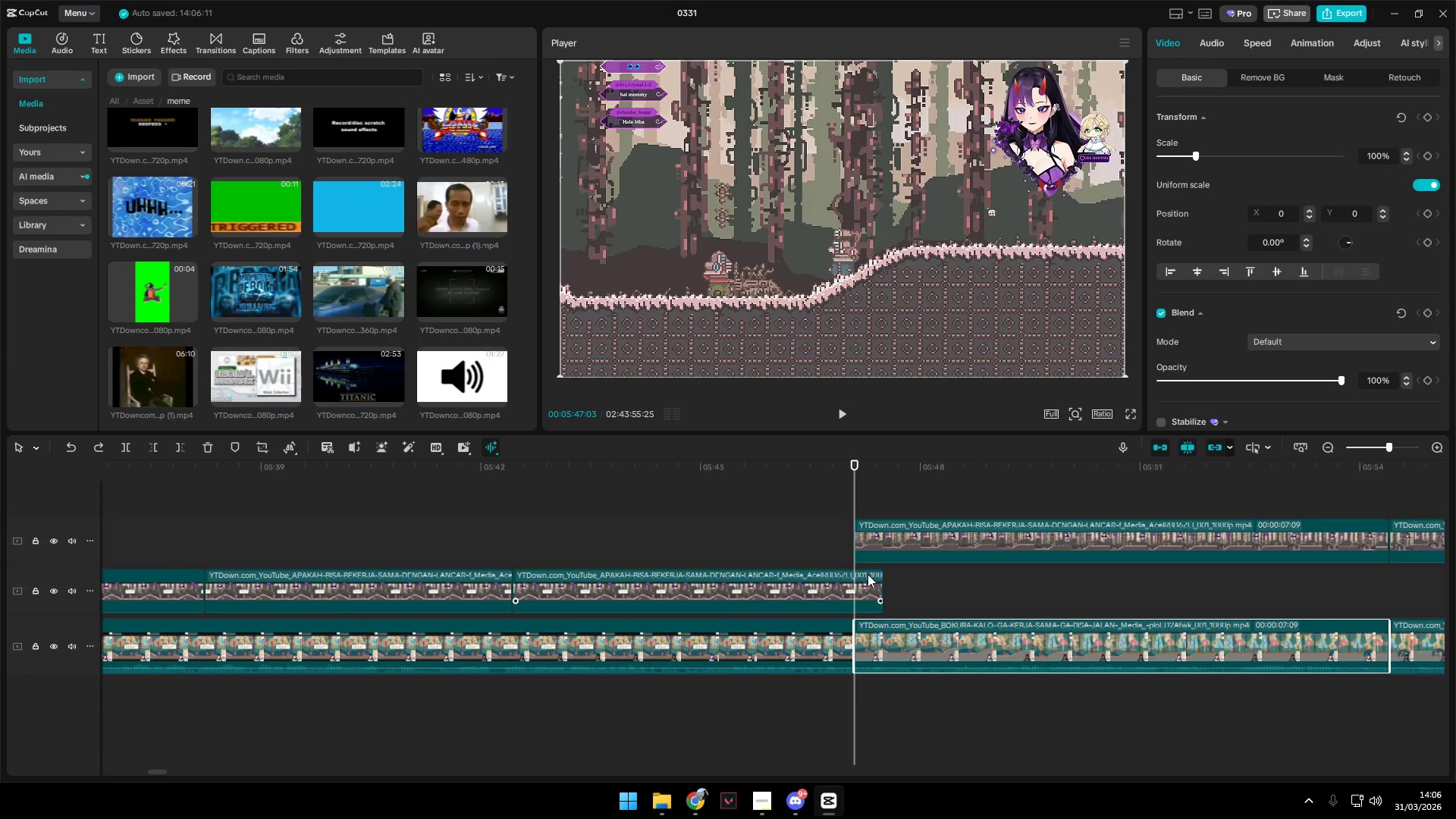 
key(Control+Z)
 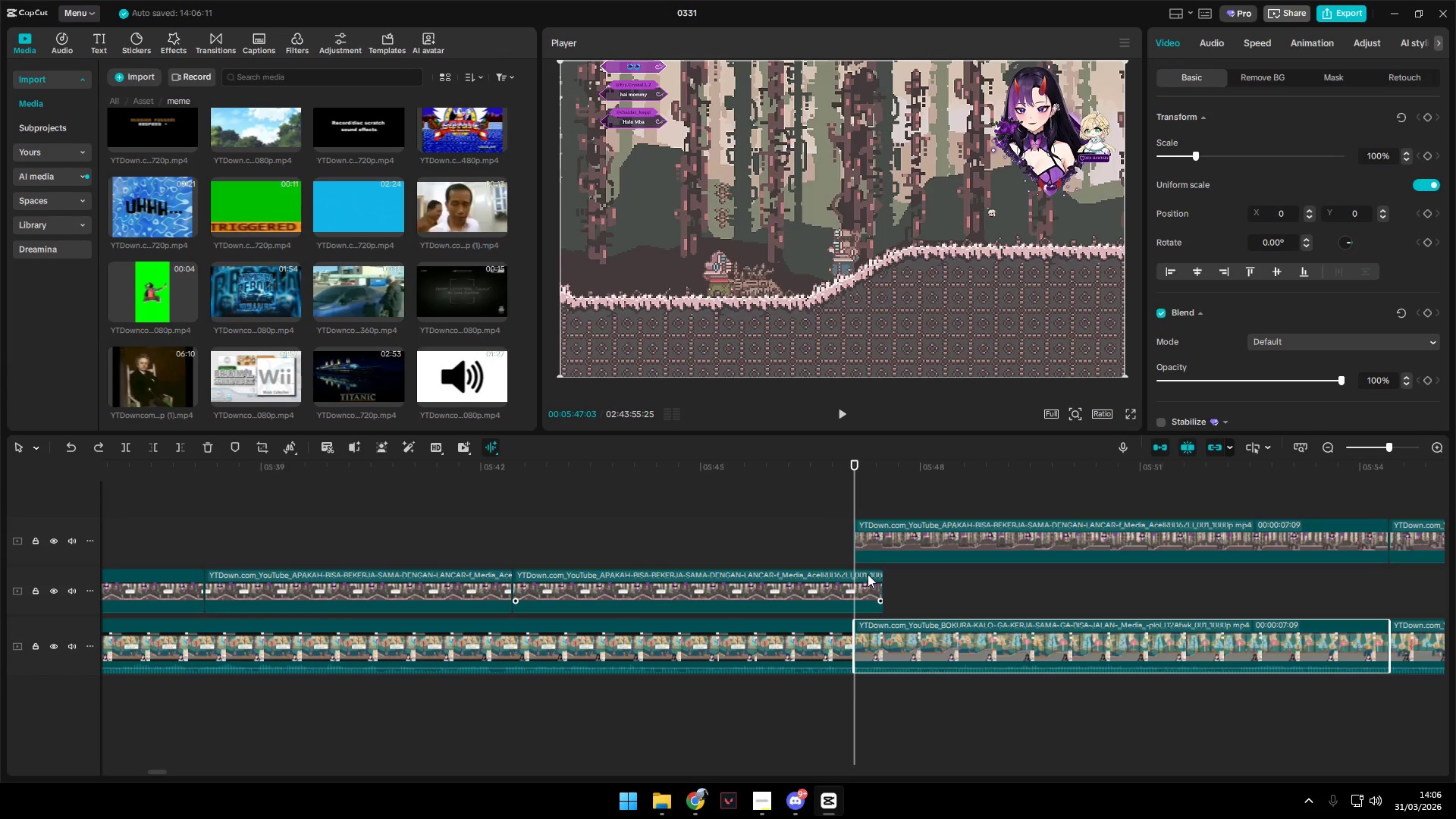 
key(Control+Z)
 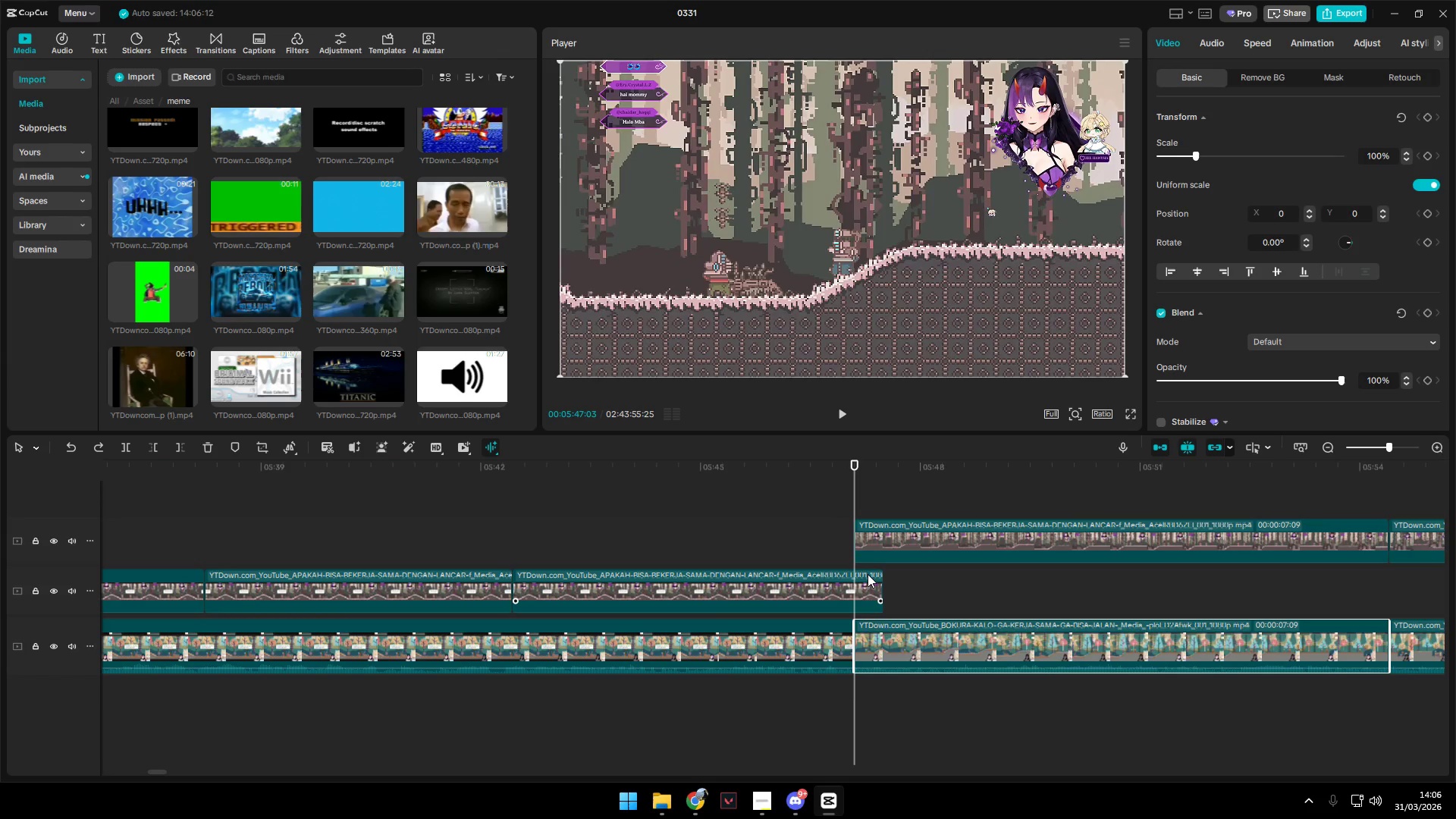 
key(Control+Z)
 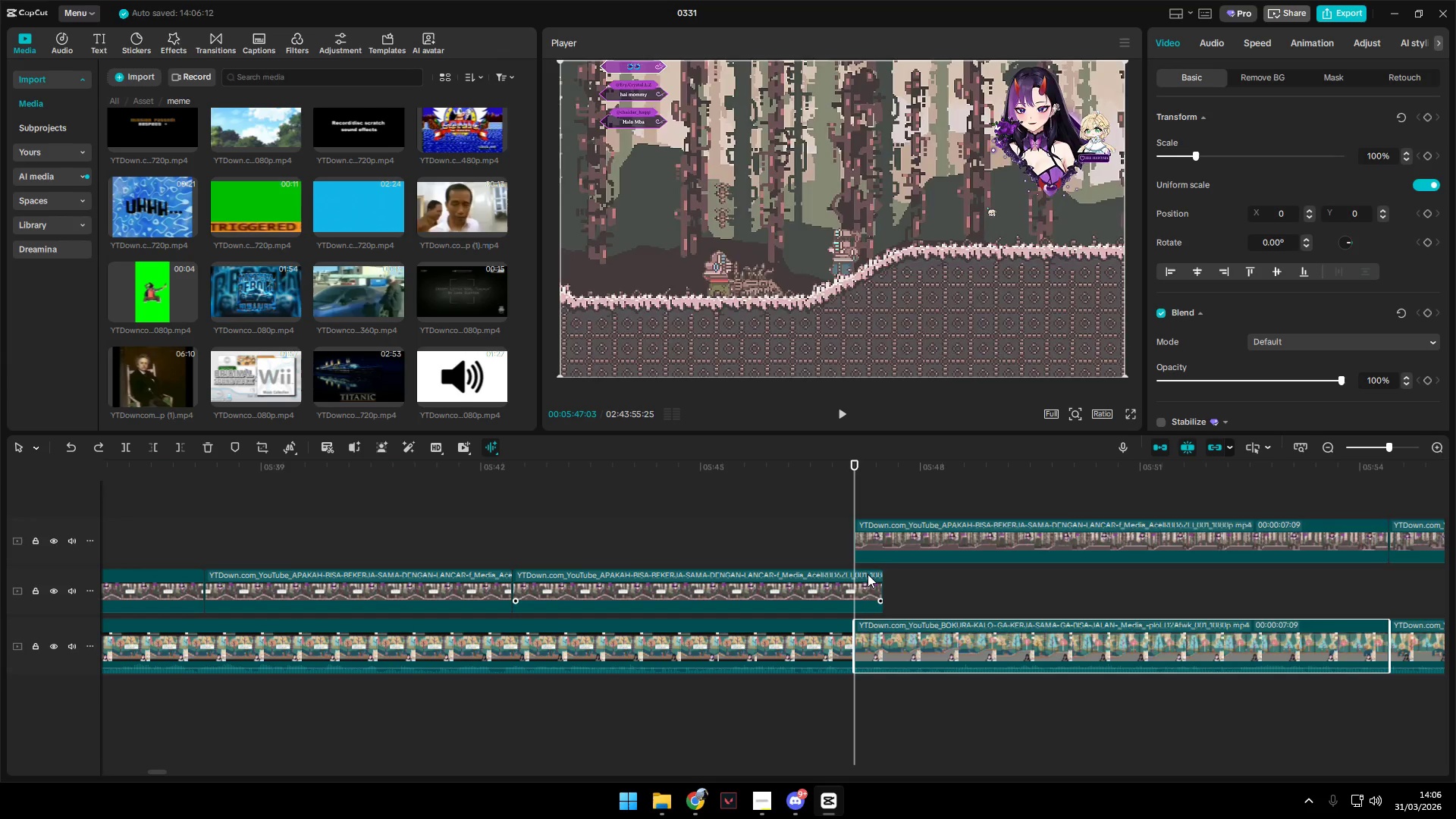 
key(Control+Z)
 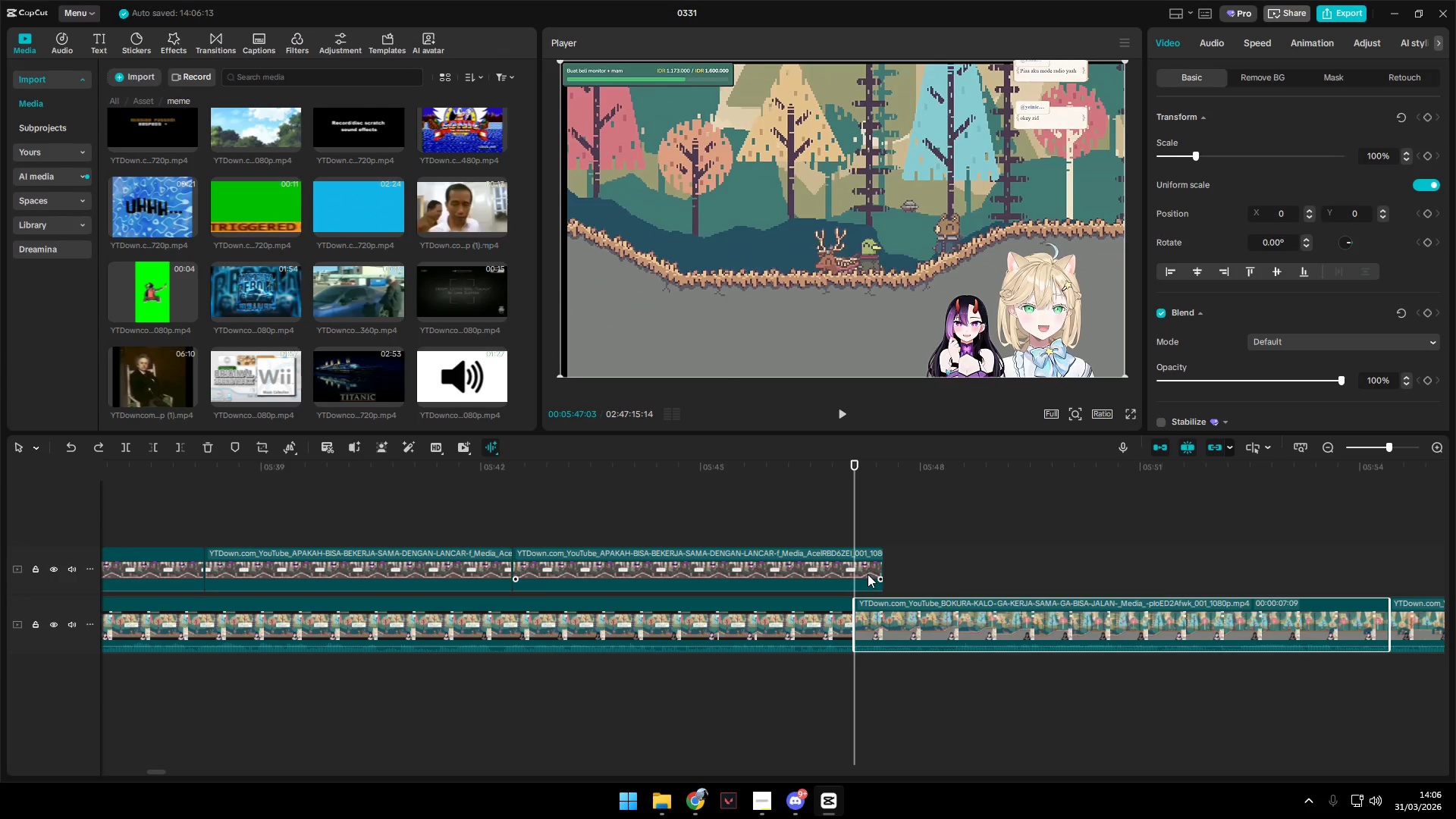 
key(Control+Z)
 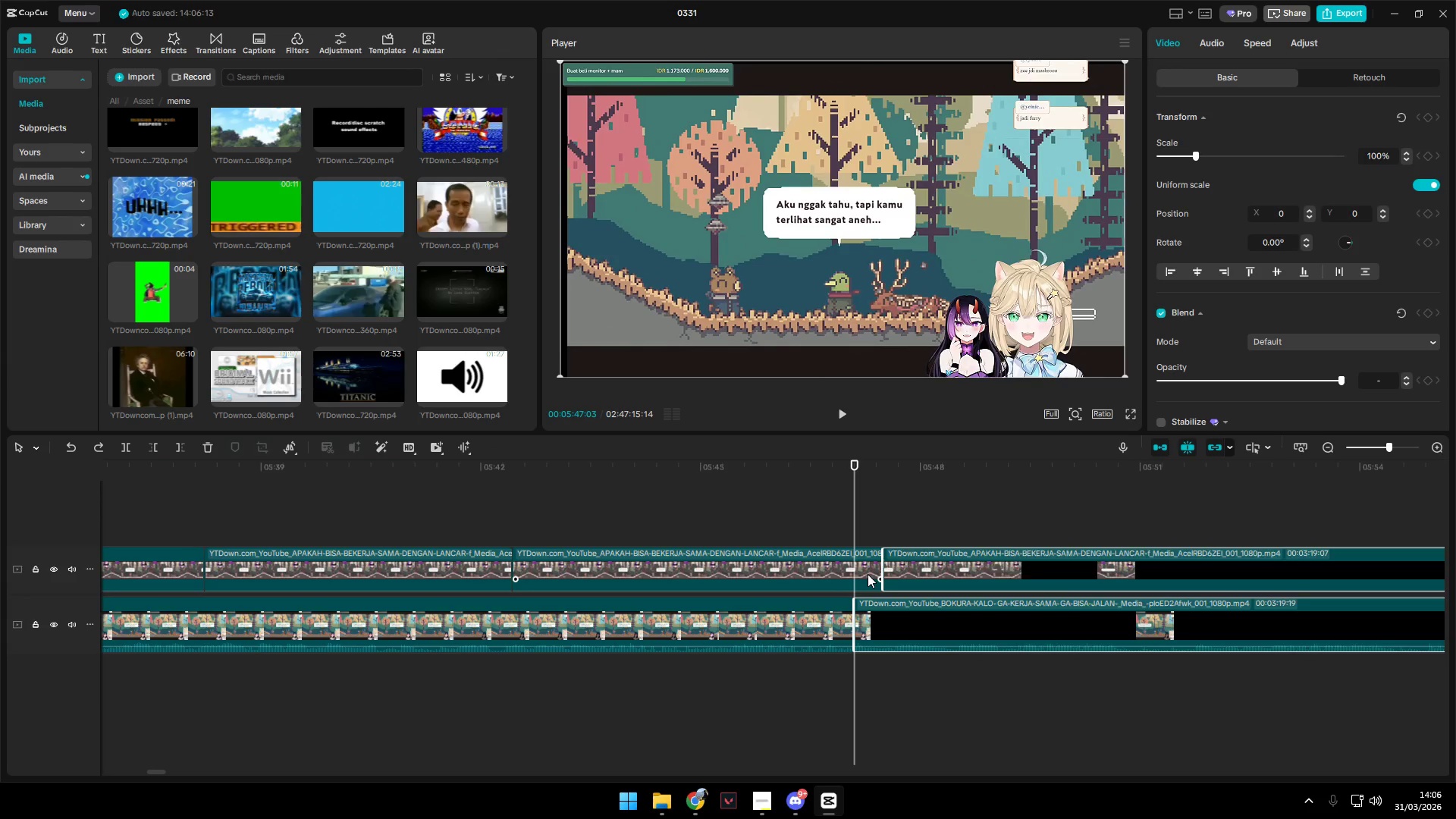 
key(Control+Z)
 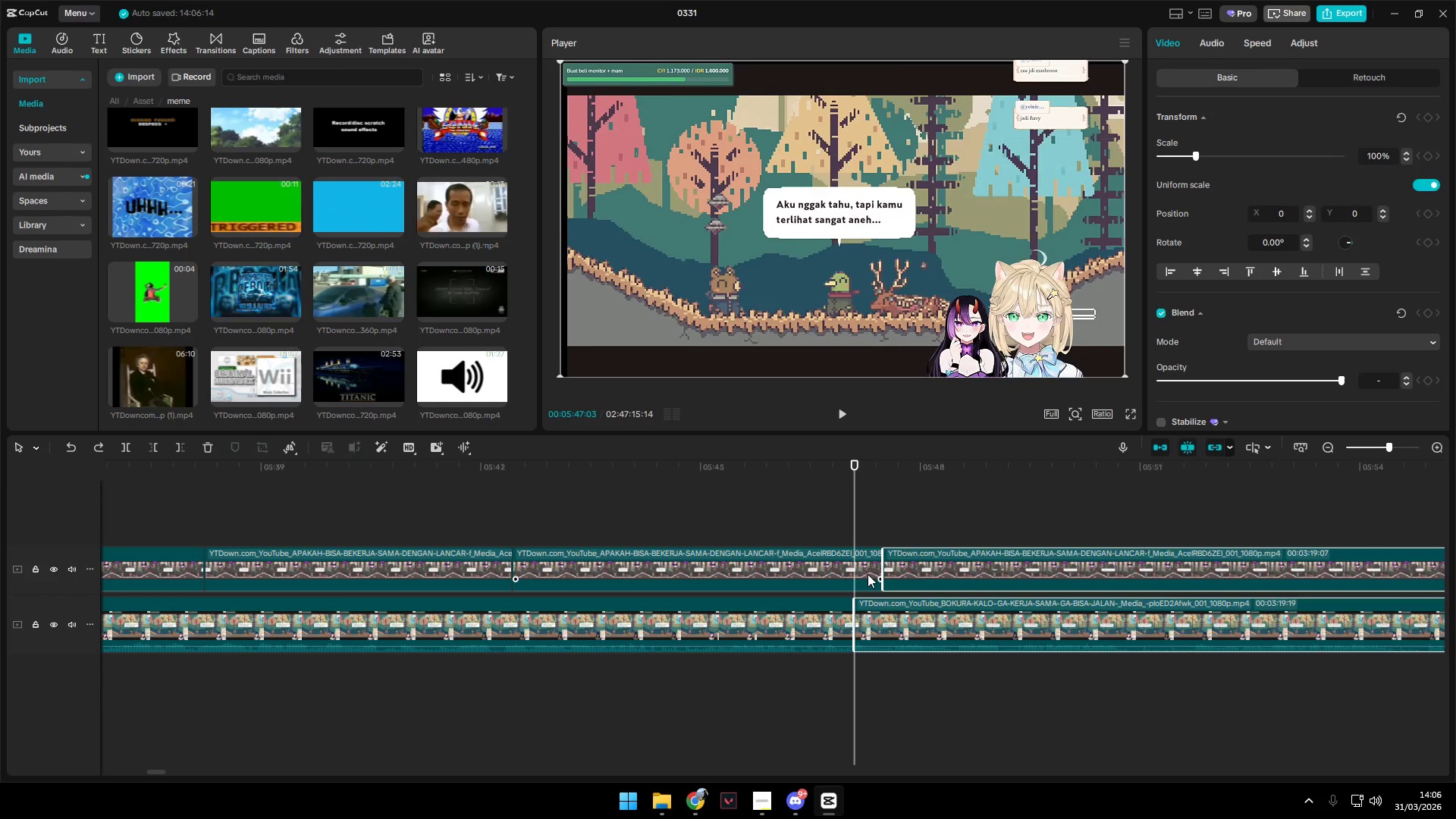 
key(Control+Z)
 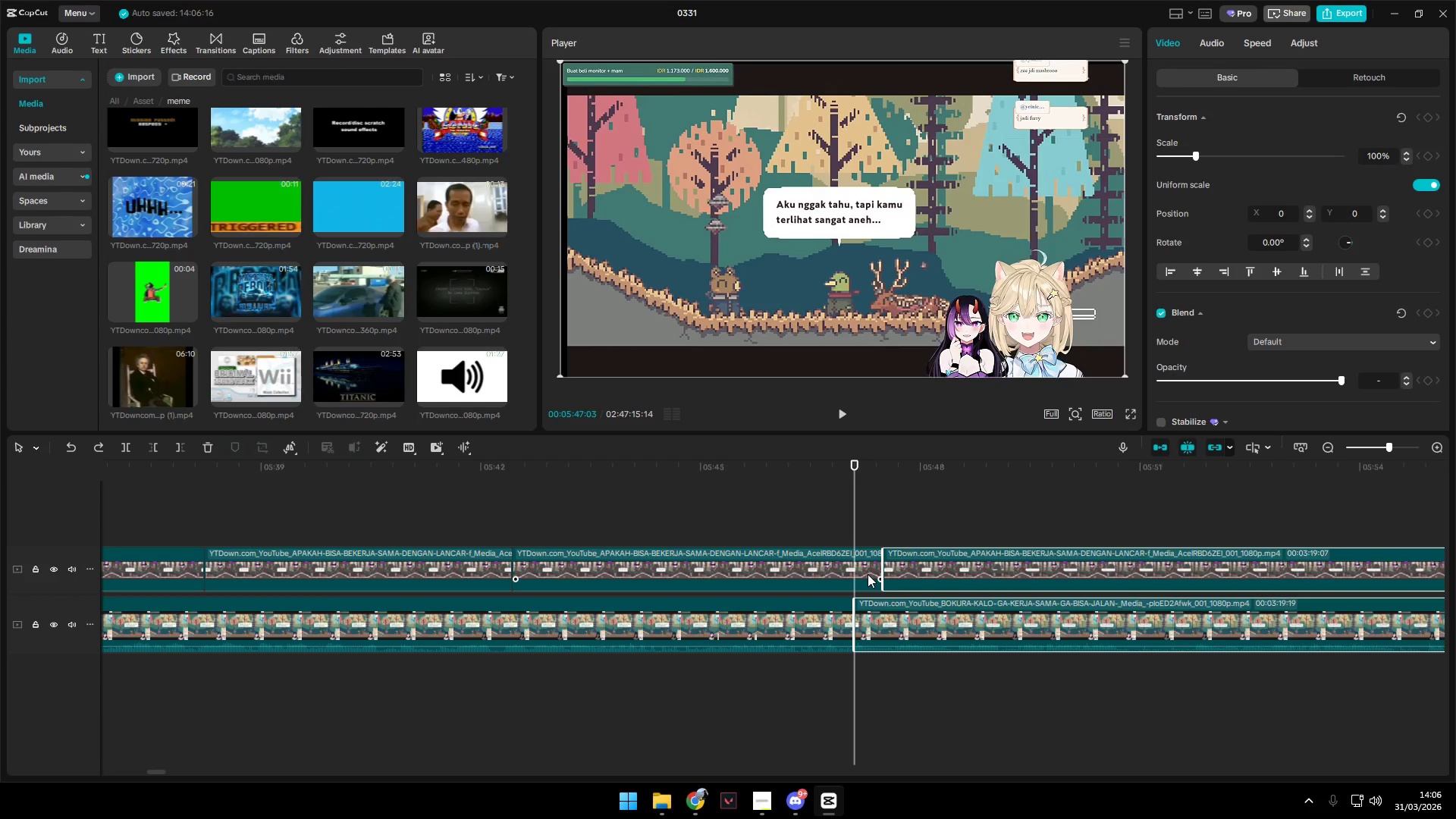 
key(Control+Z)
 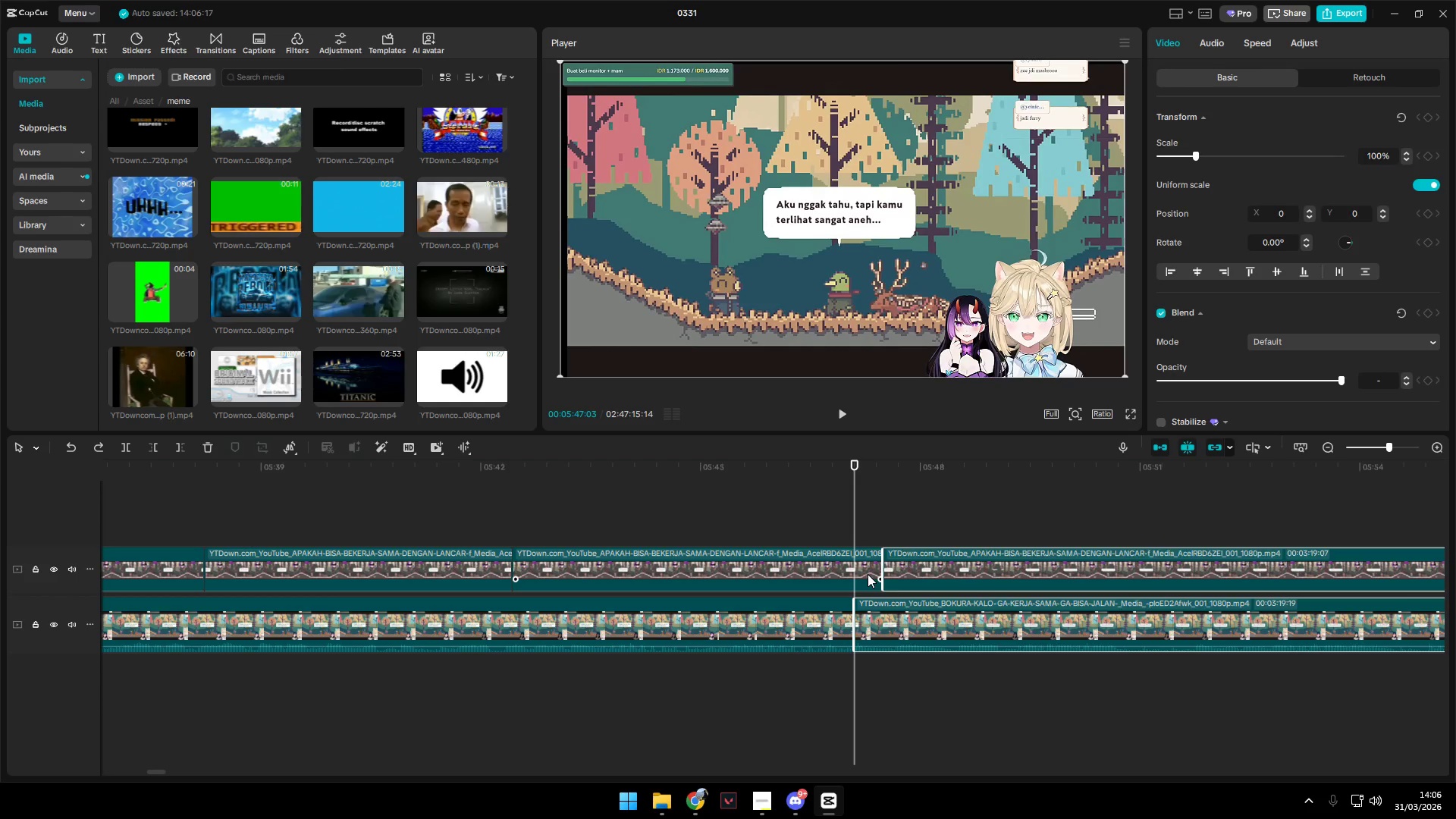 
key(Control+Z)
 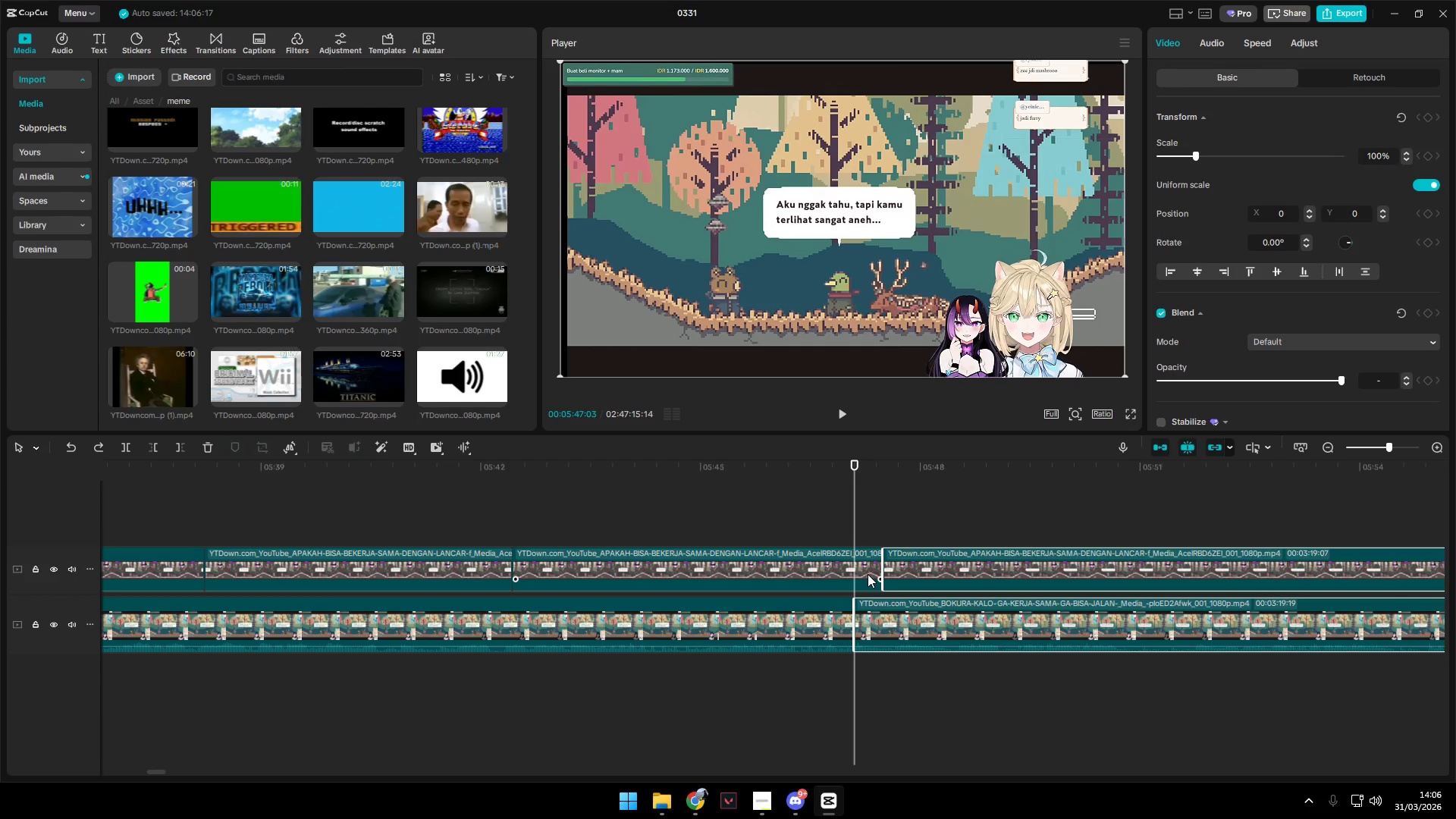 
key(Control+Z)
 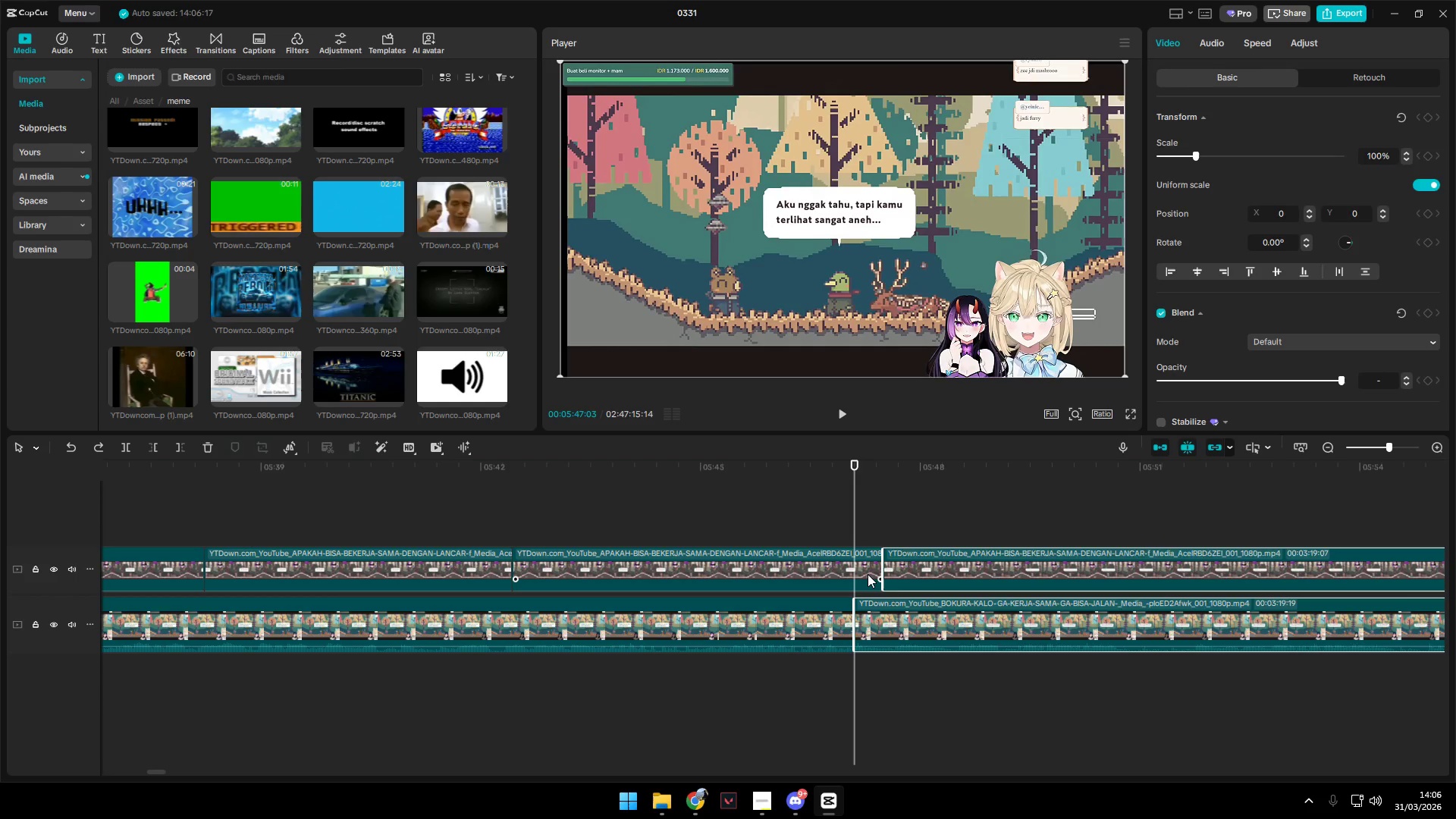 
key(Control+Z)
 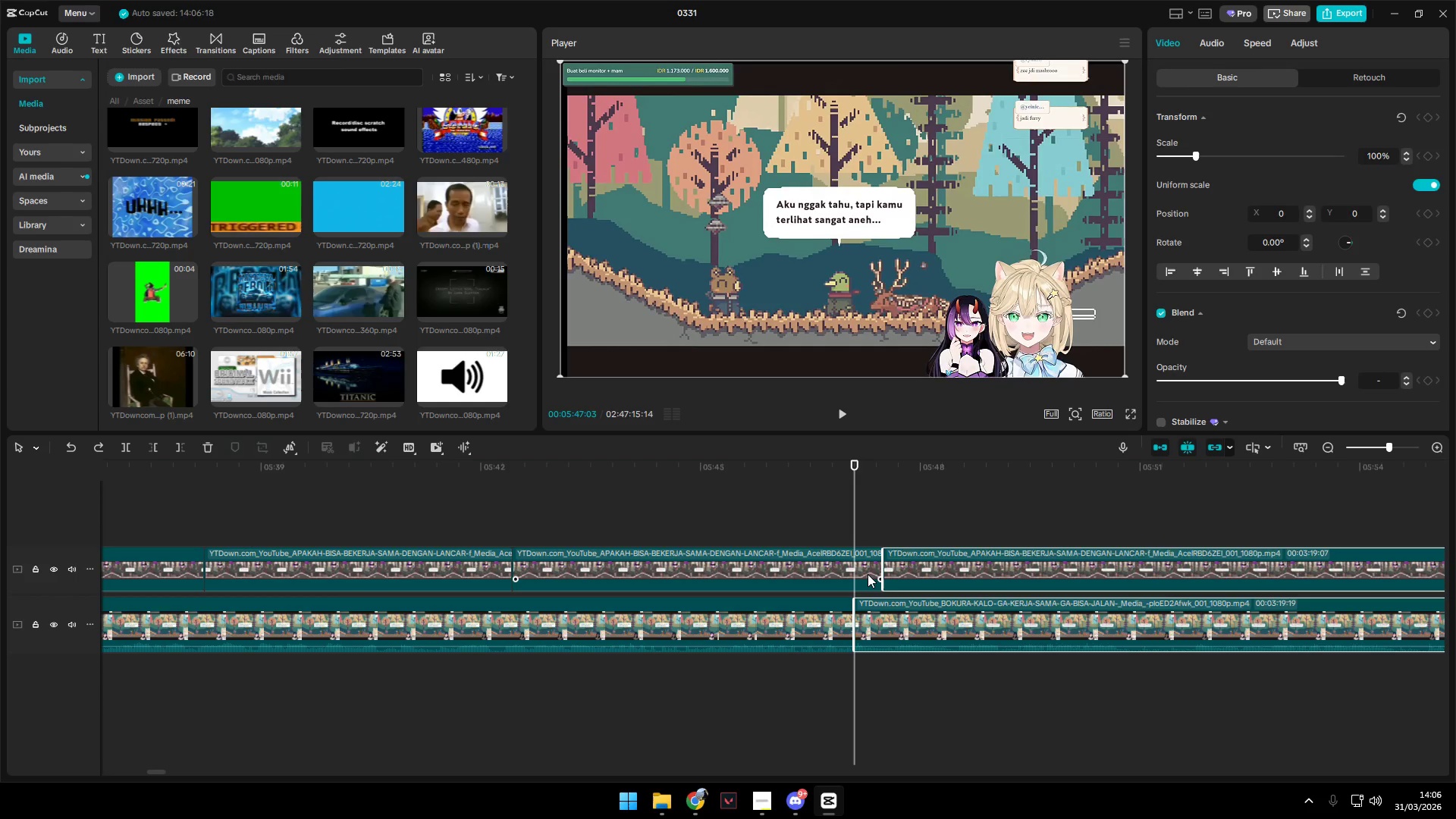 
key(Control+Z)
 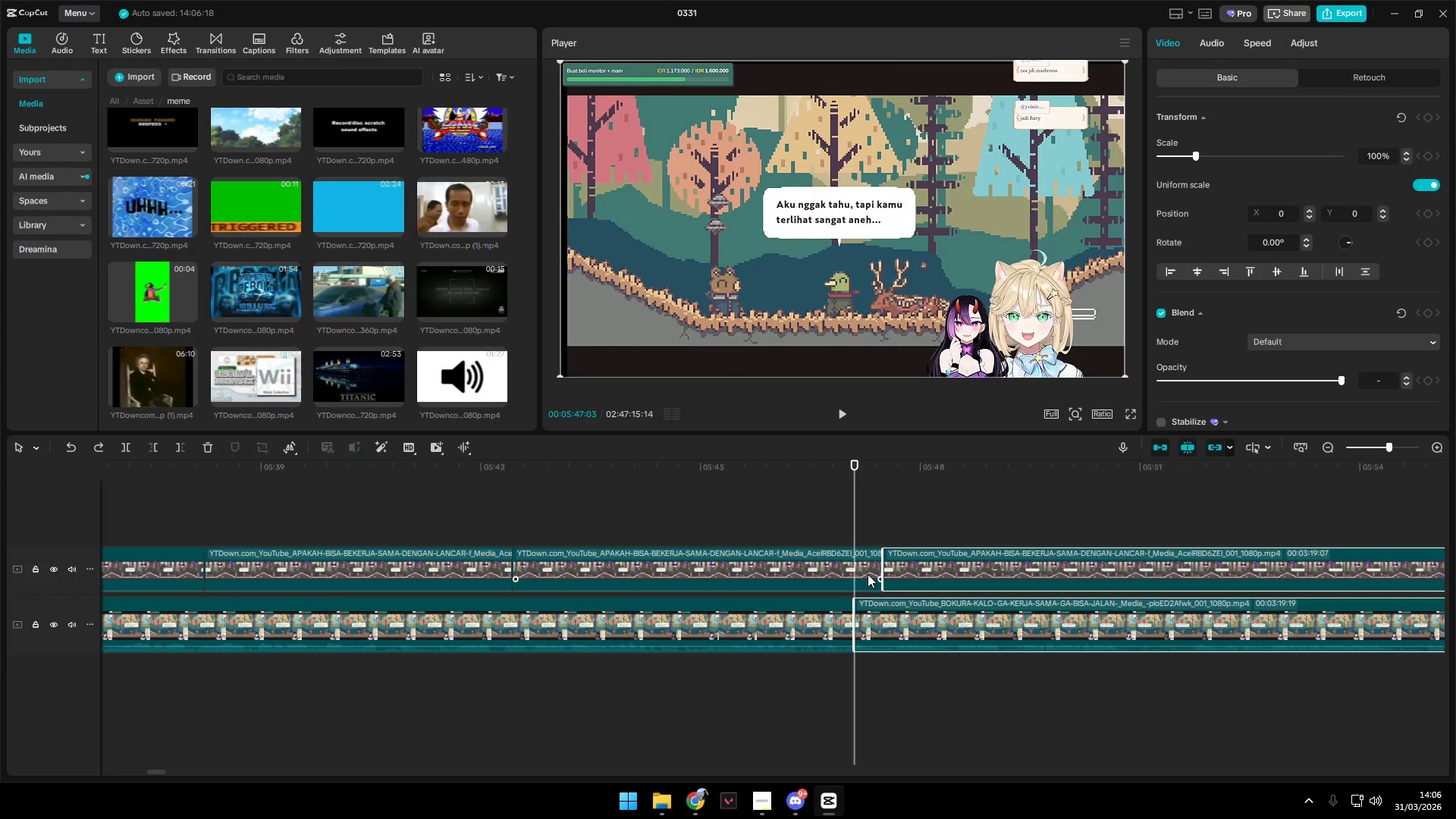 
key(Control+Z)
 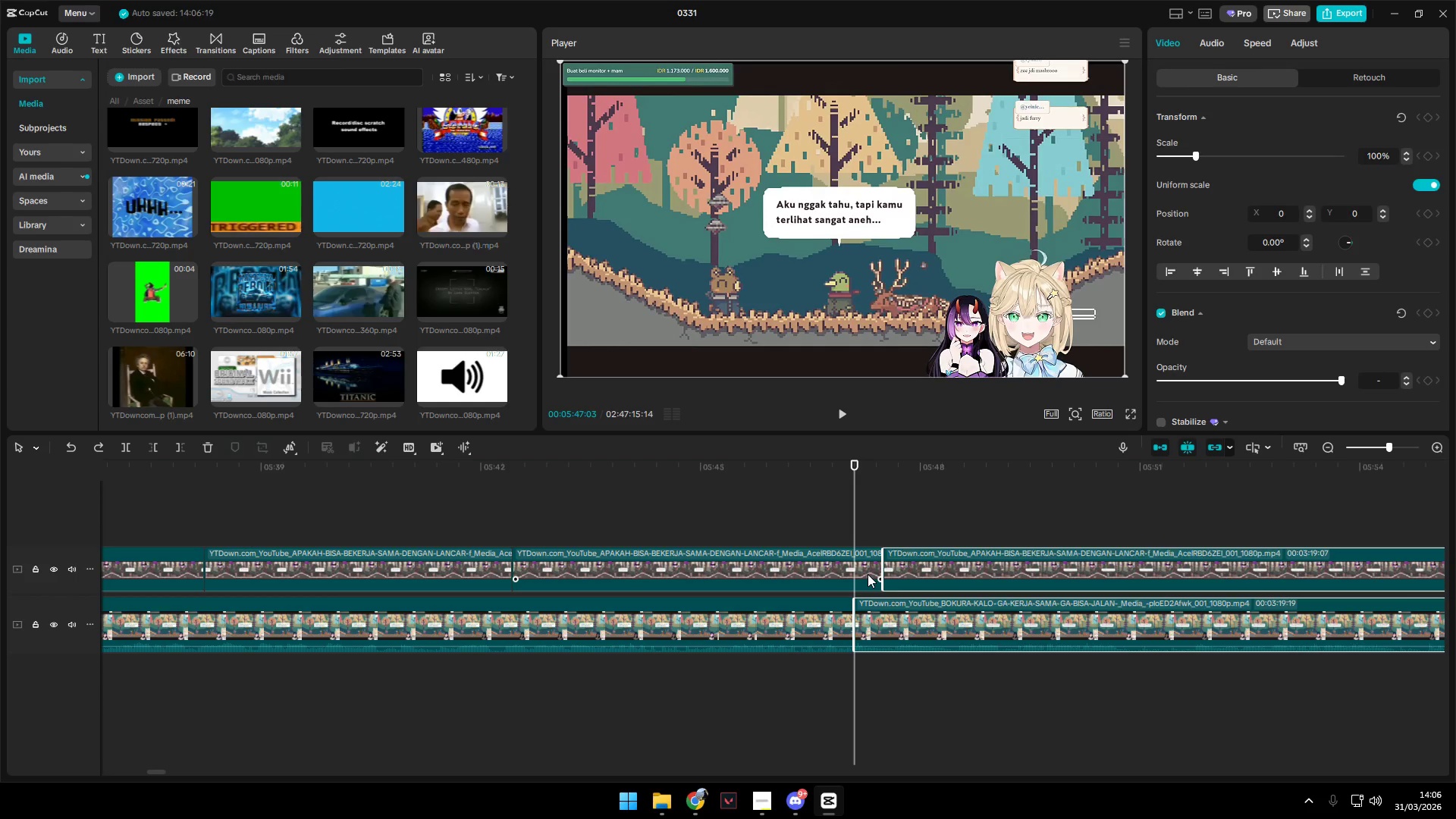 
key(Control+Z)
 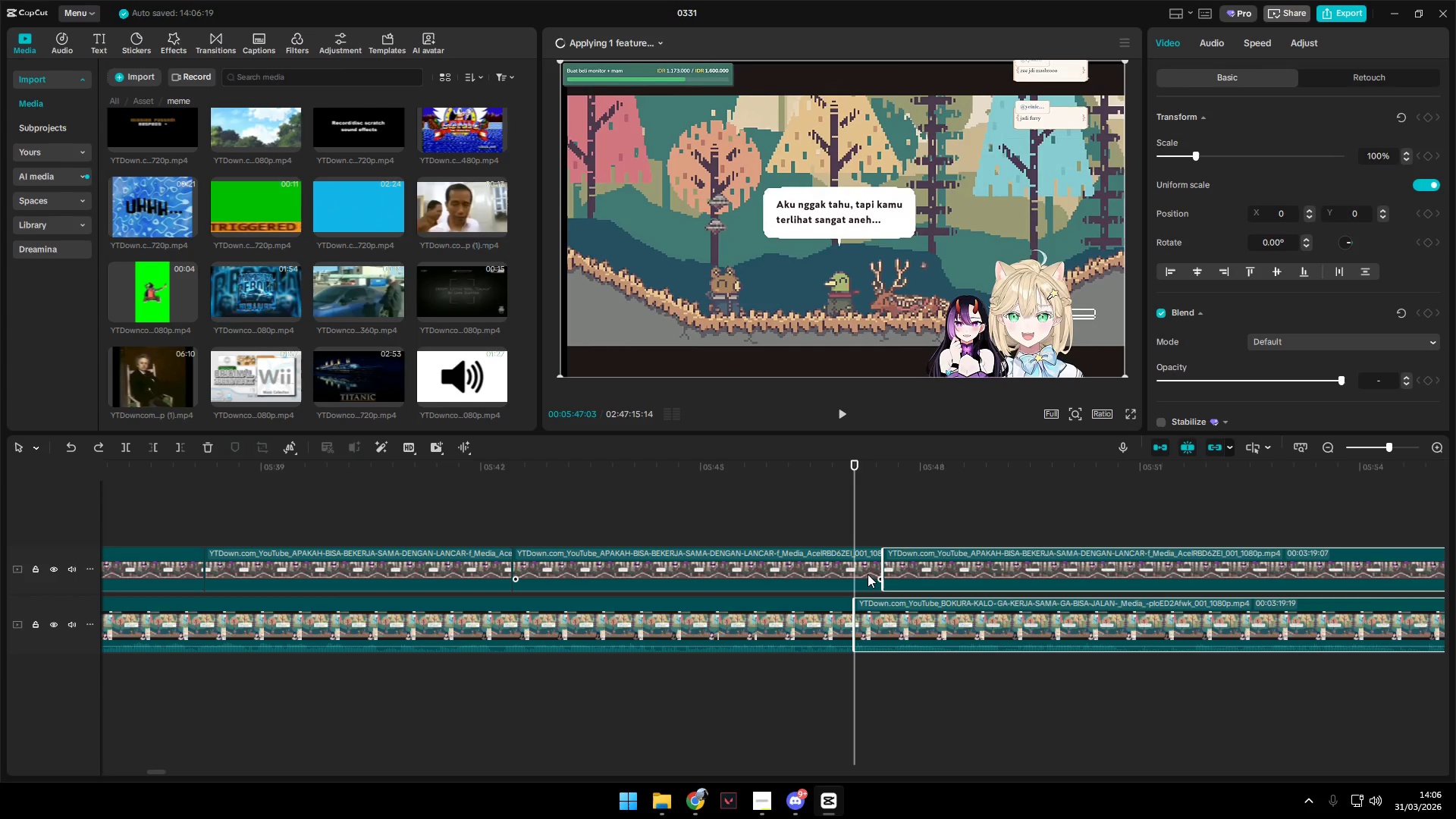 
key(Control+Z)
 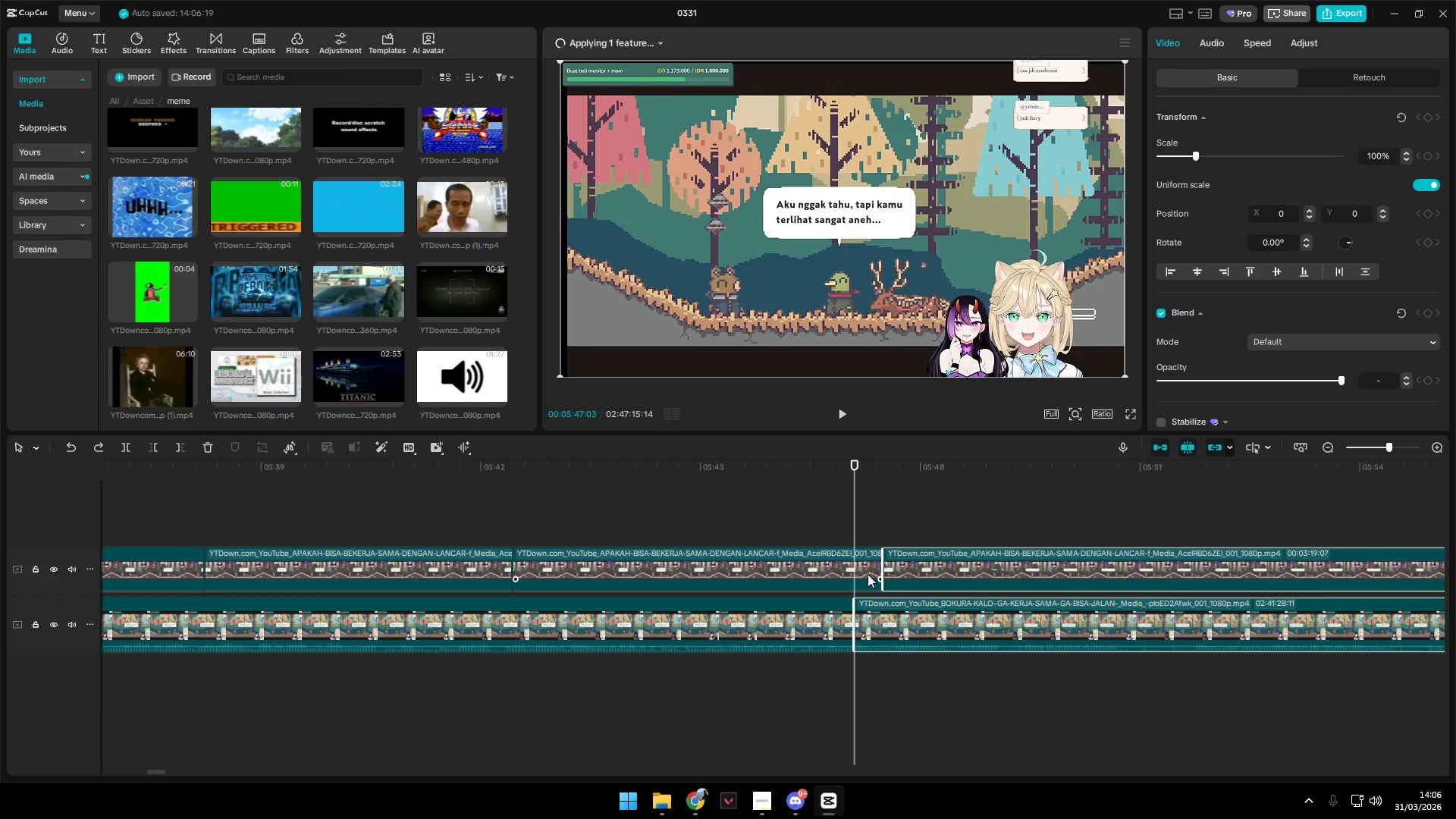 
key(Control+Z)
 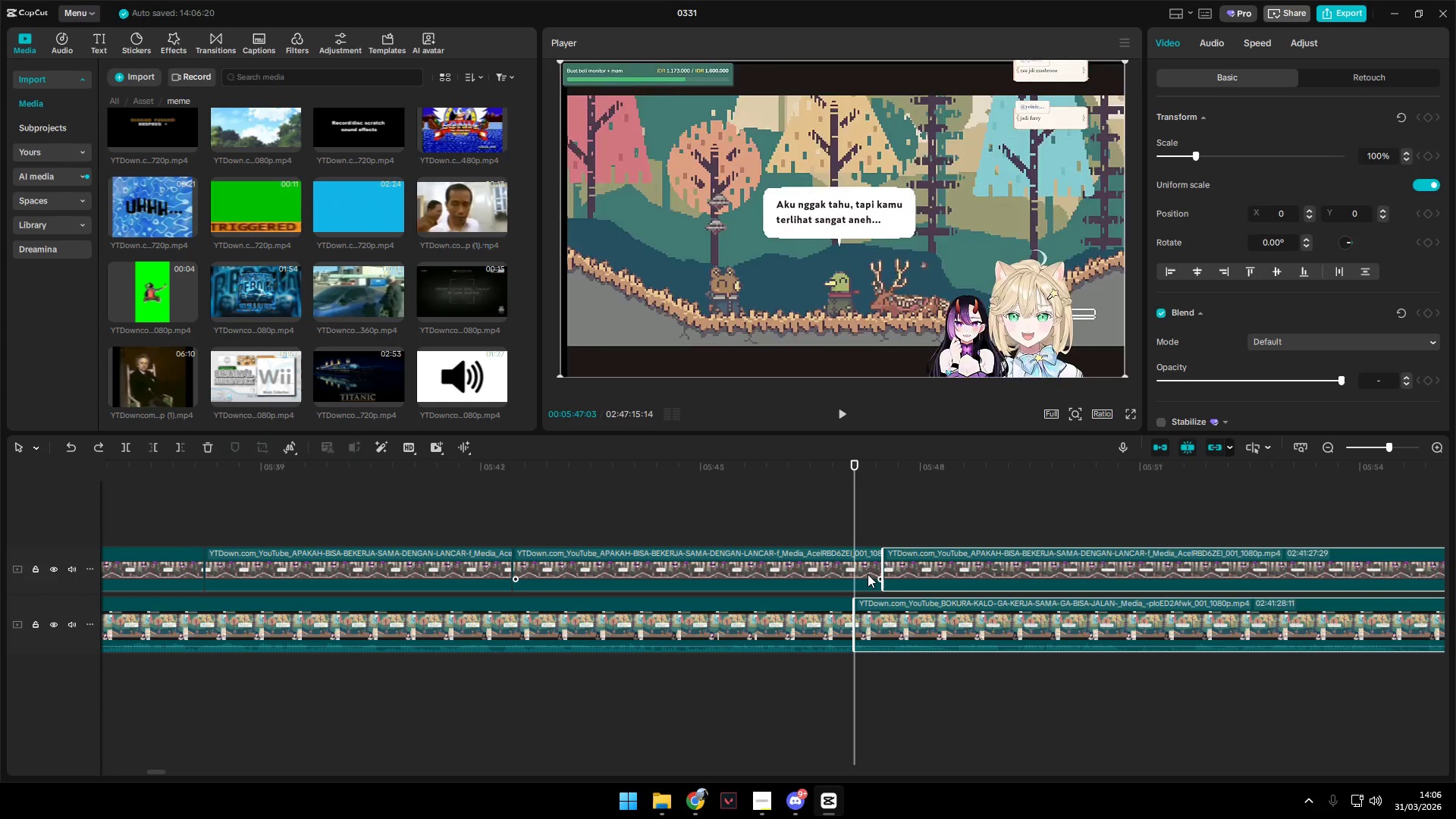 
key(Control+Z)
 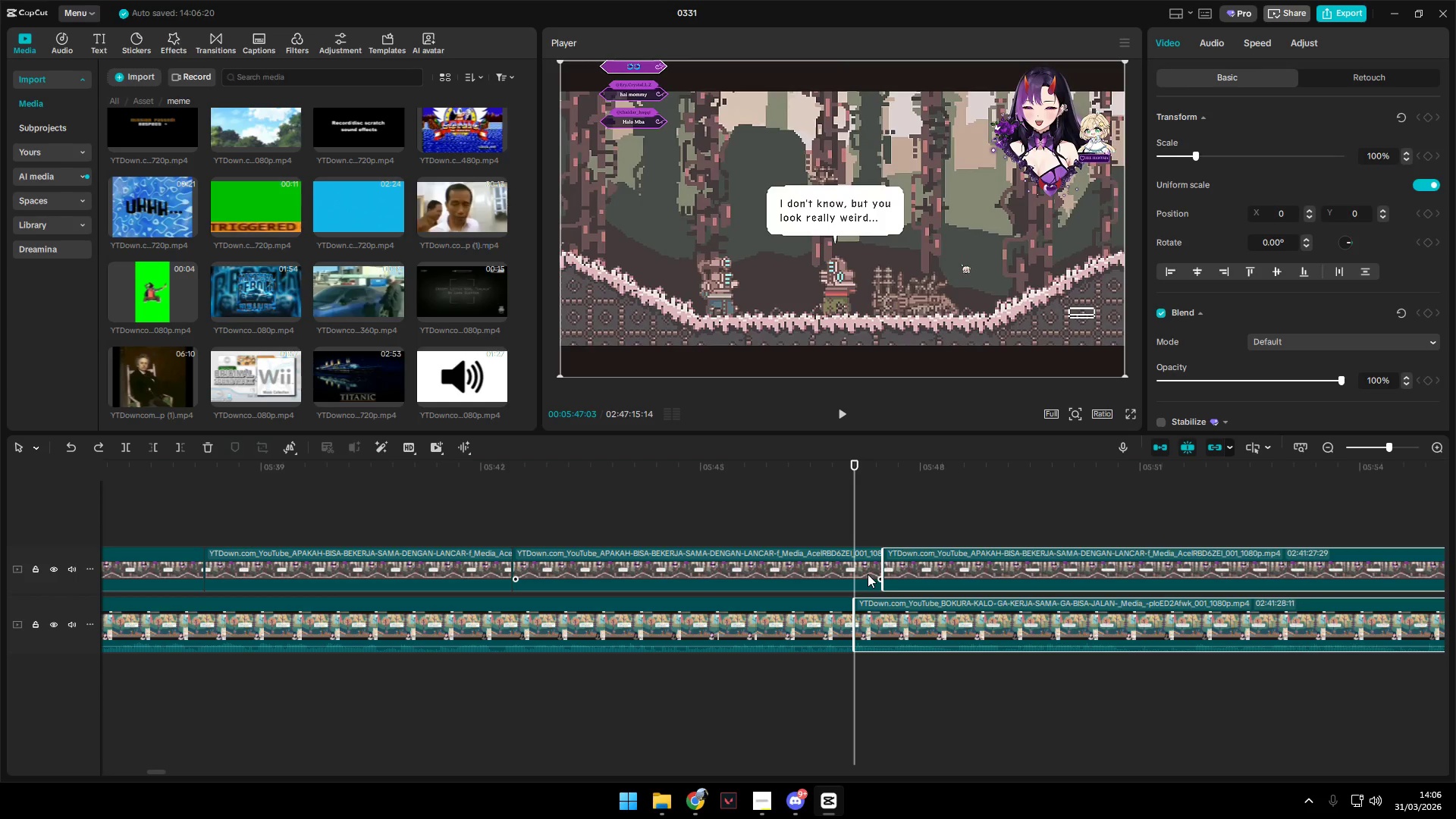 
key(Control+Z)
 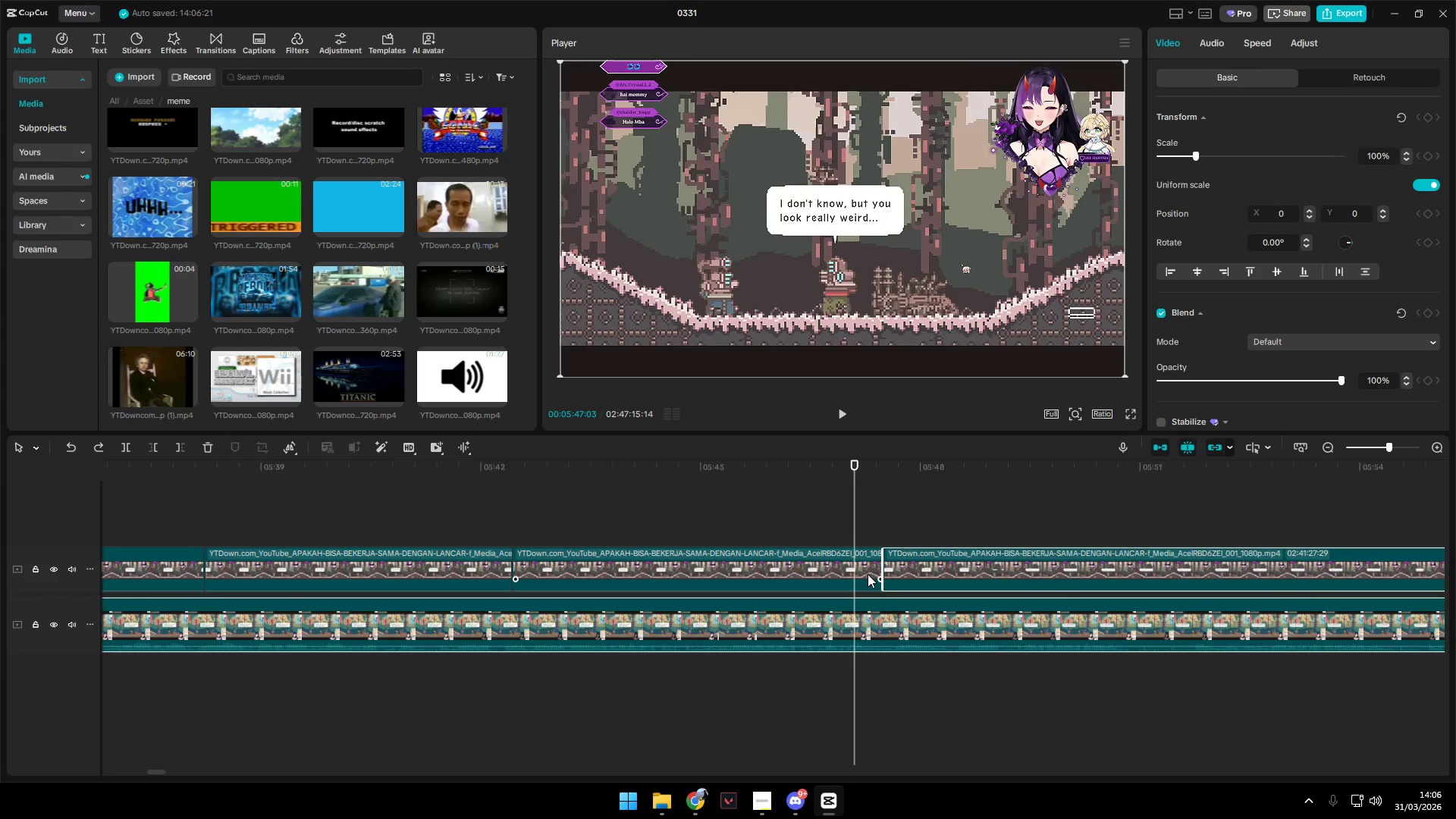 
key(Control+Z)
 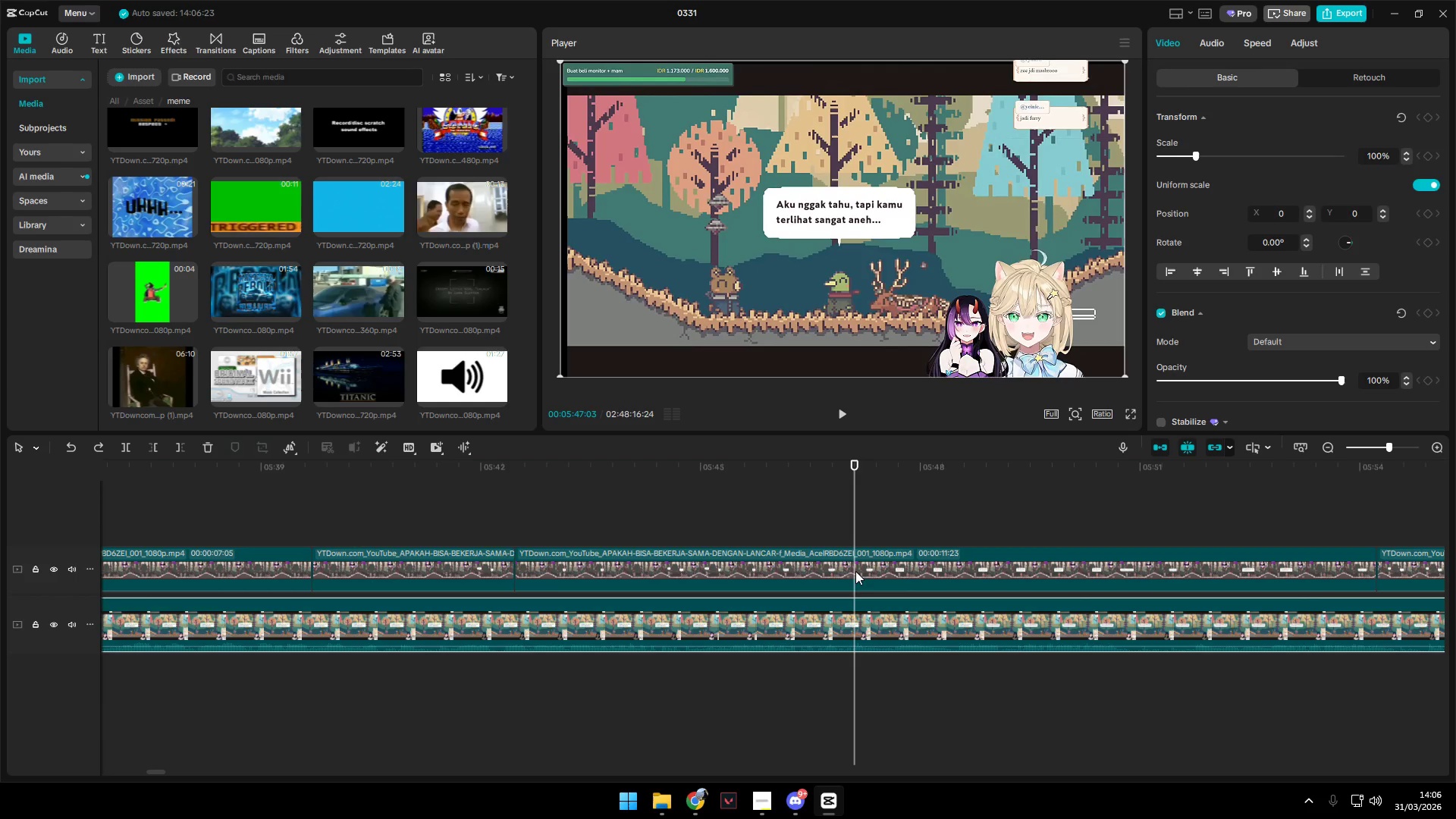 
hold_key(key=ControlLeft, duration=0.52)
 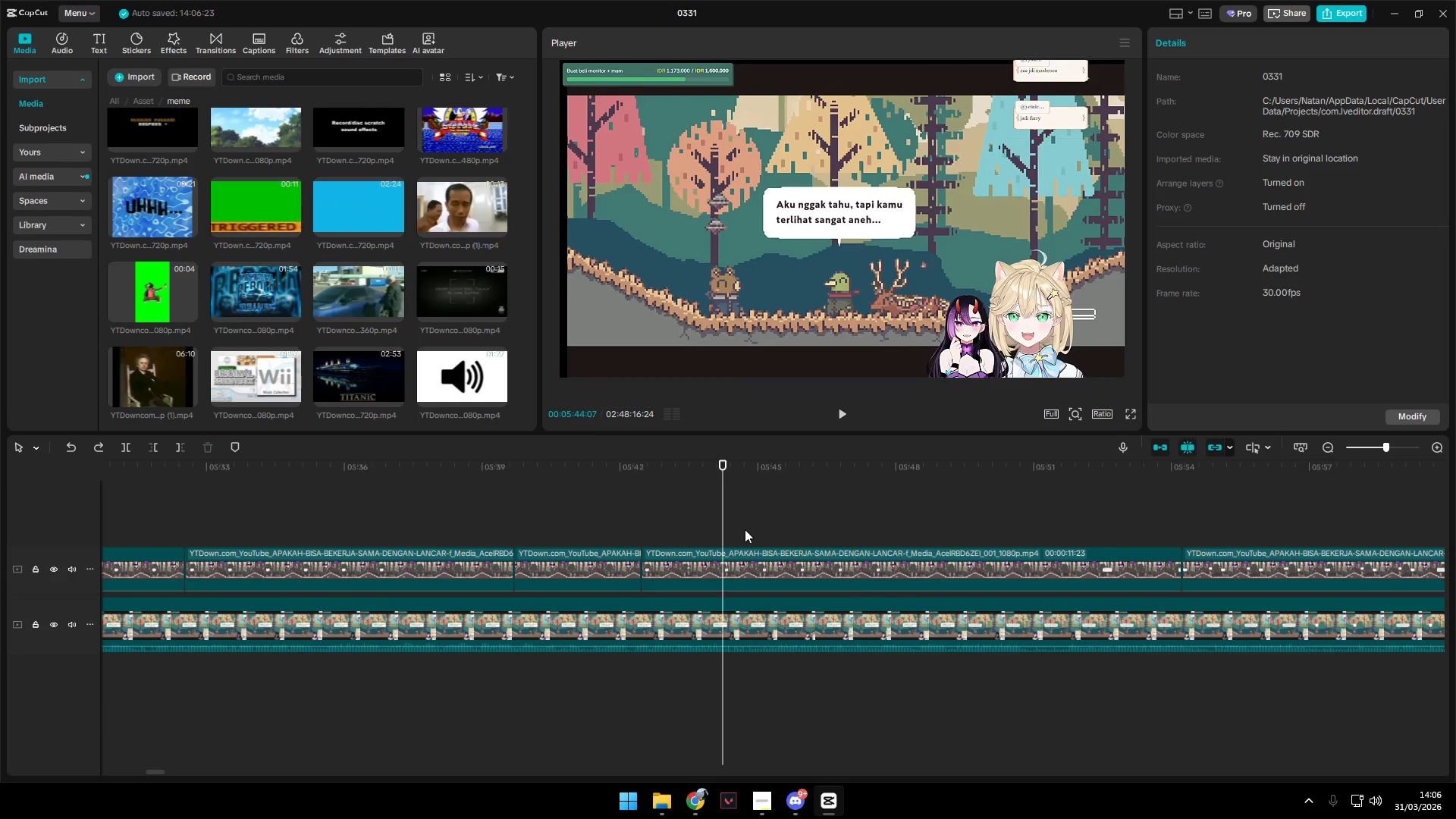 
hold_key(key=ControlLeft, duration=4.62)
 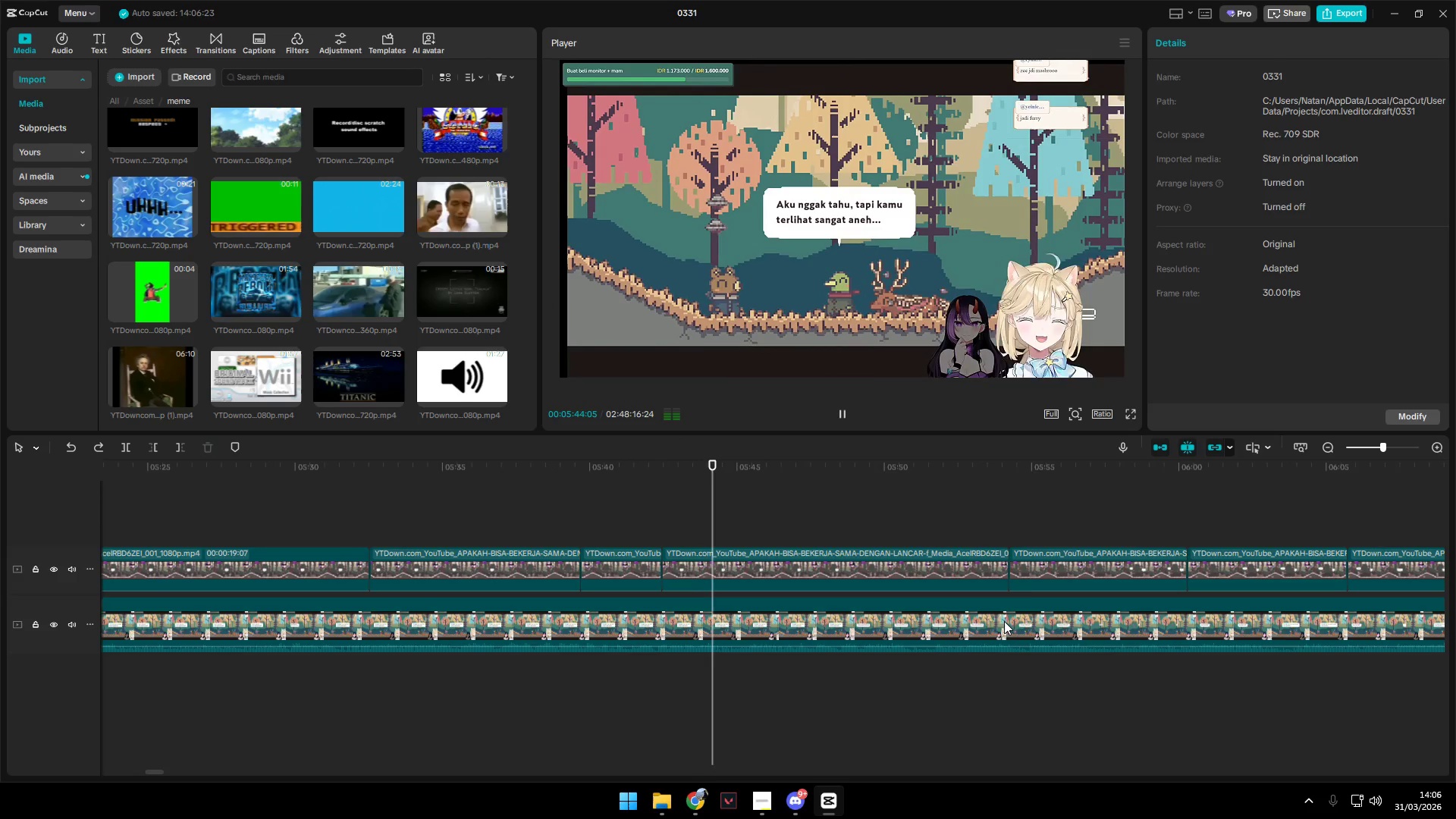 
scroll: coordinate [786, 620], scroll_direction: down, amount: 5.0
 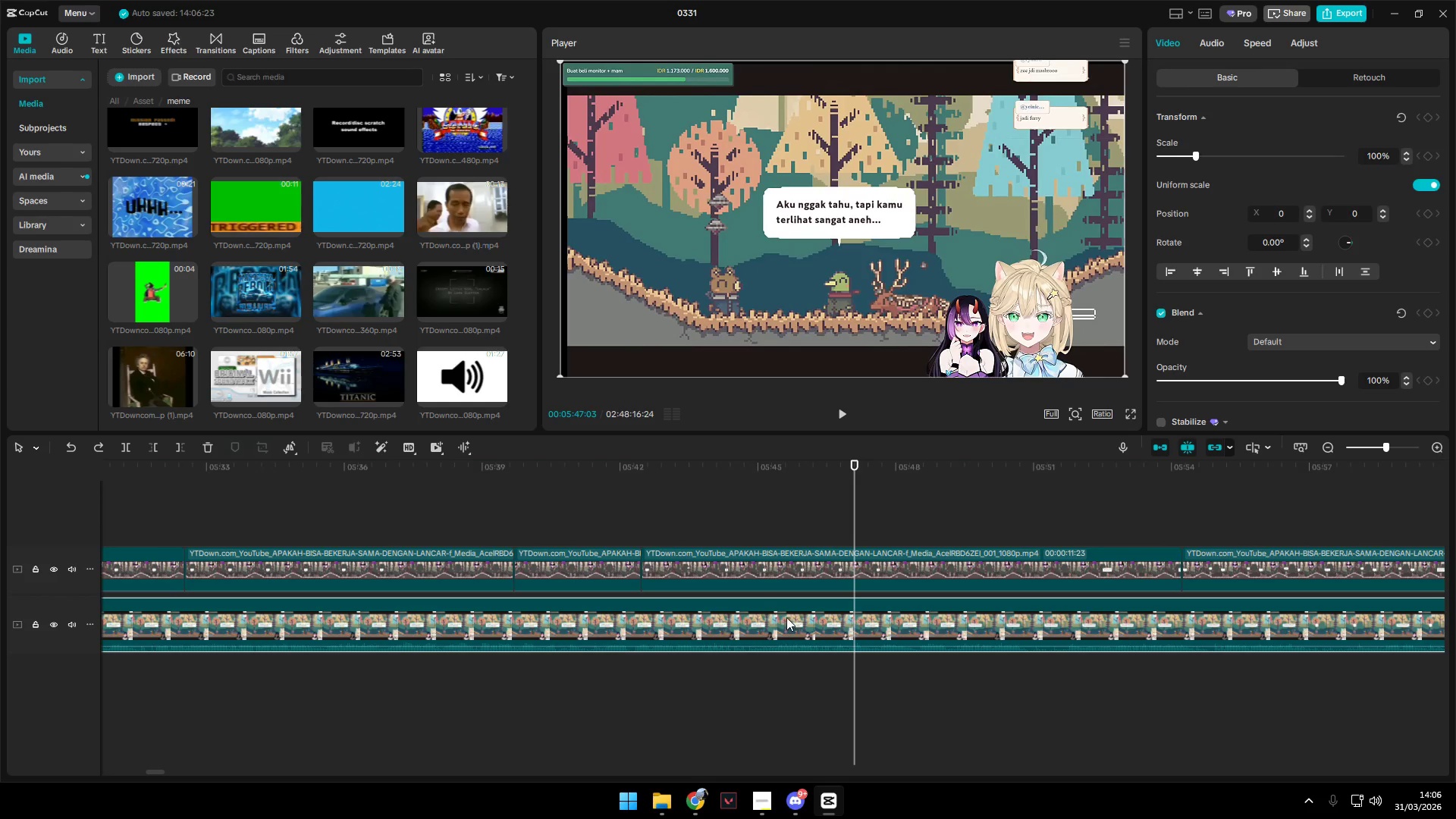 
left_click([723, 529])
 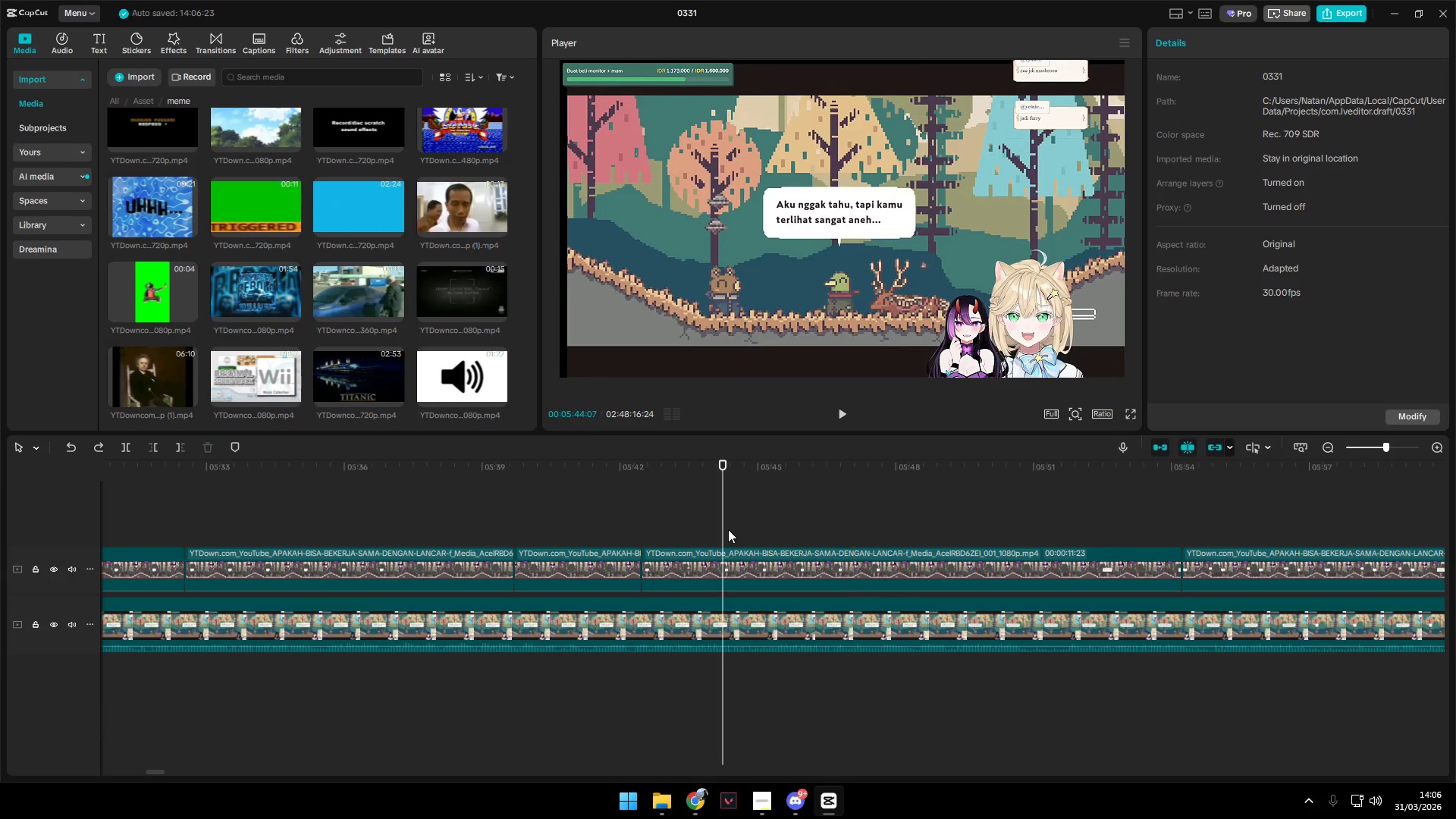 
key(Space)
 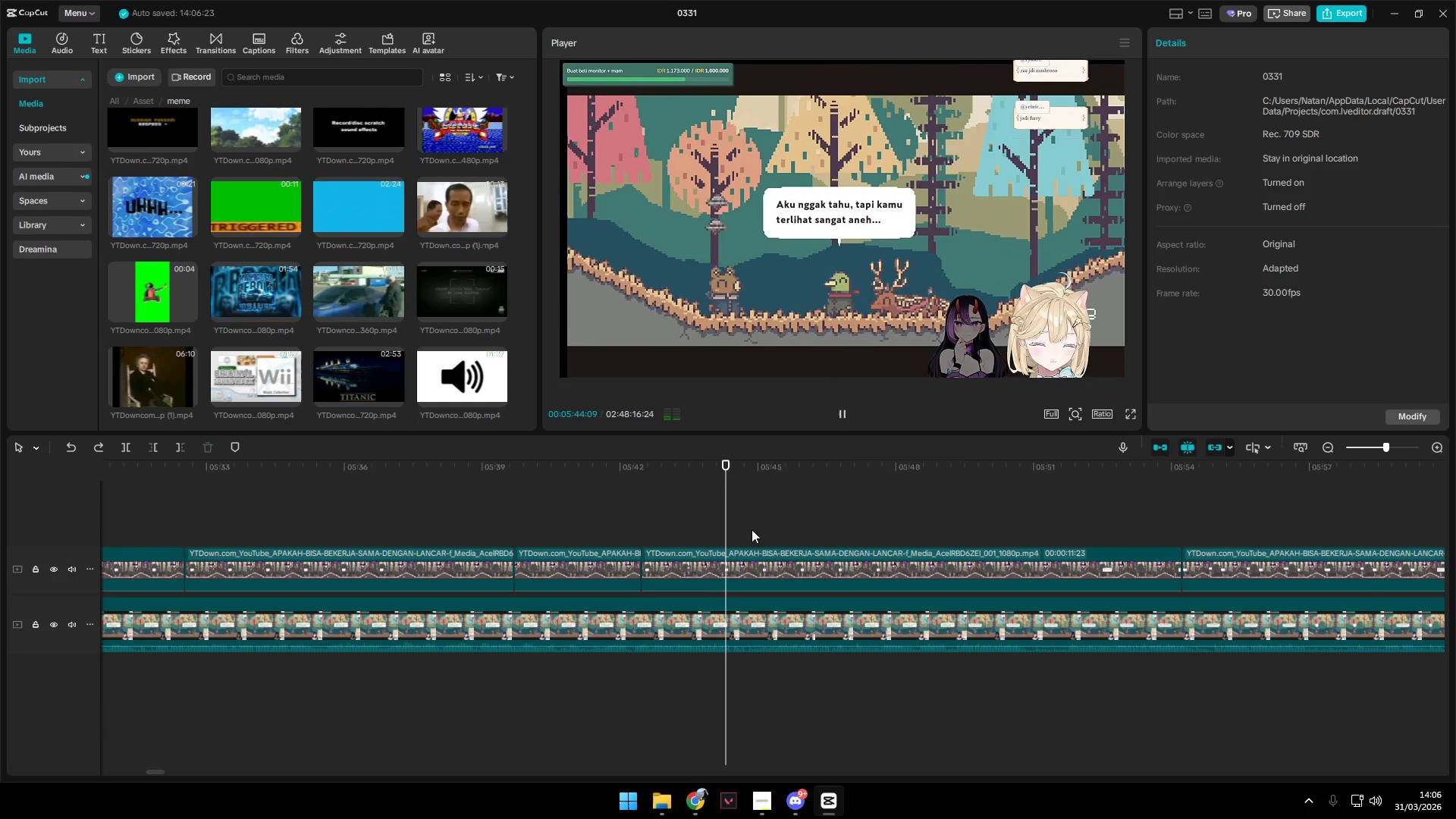 
key(Space)
 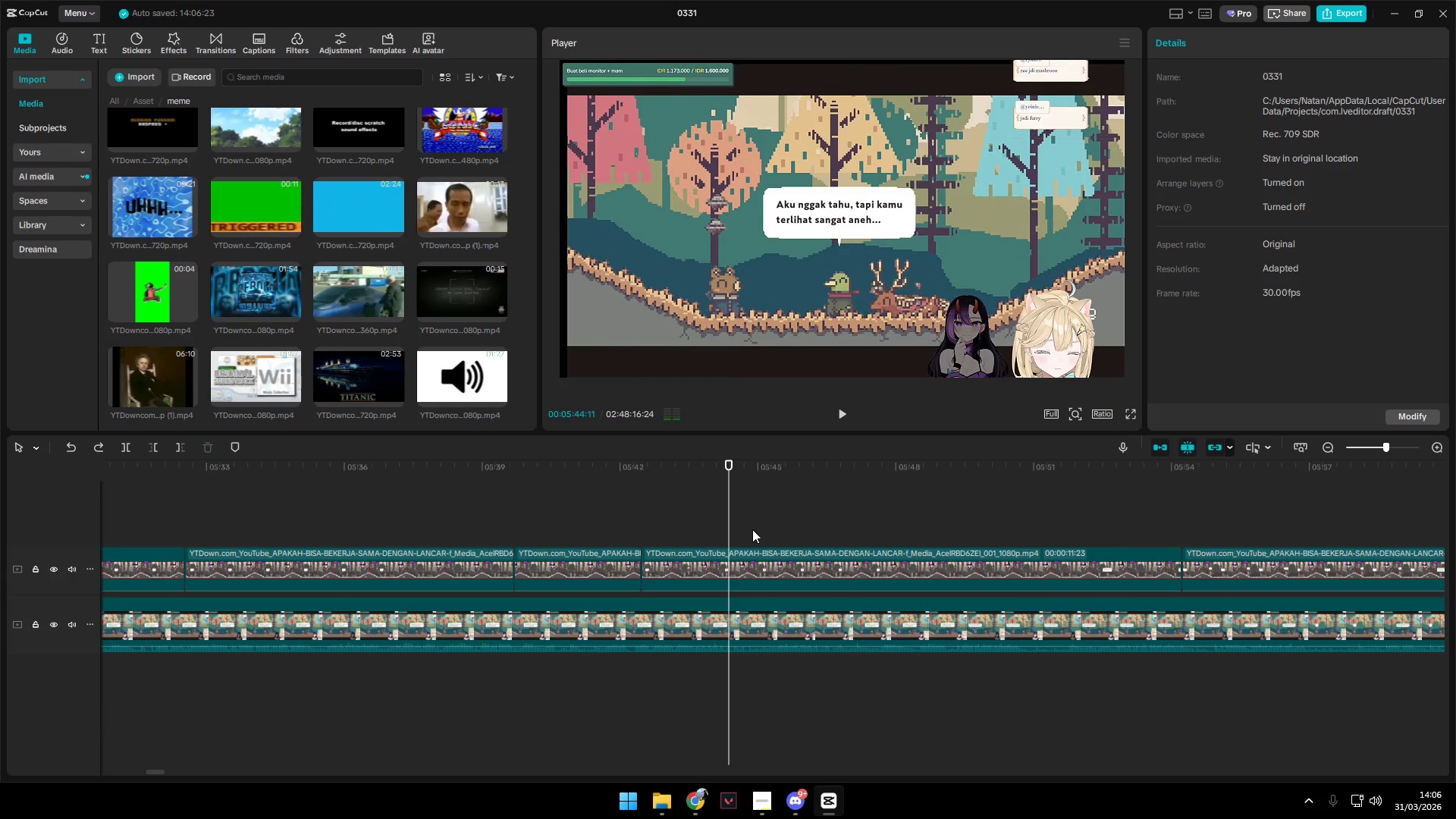 
key(Space)
 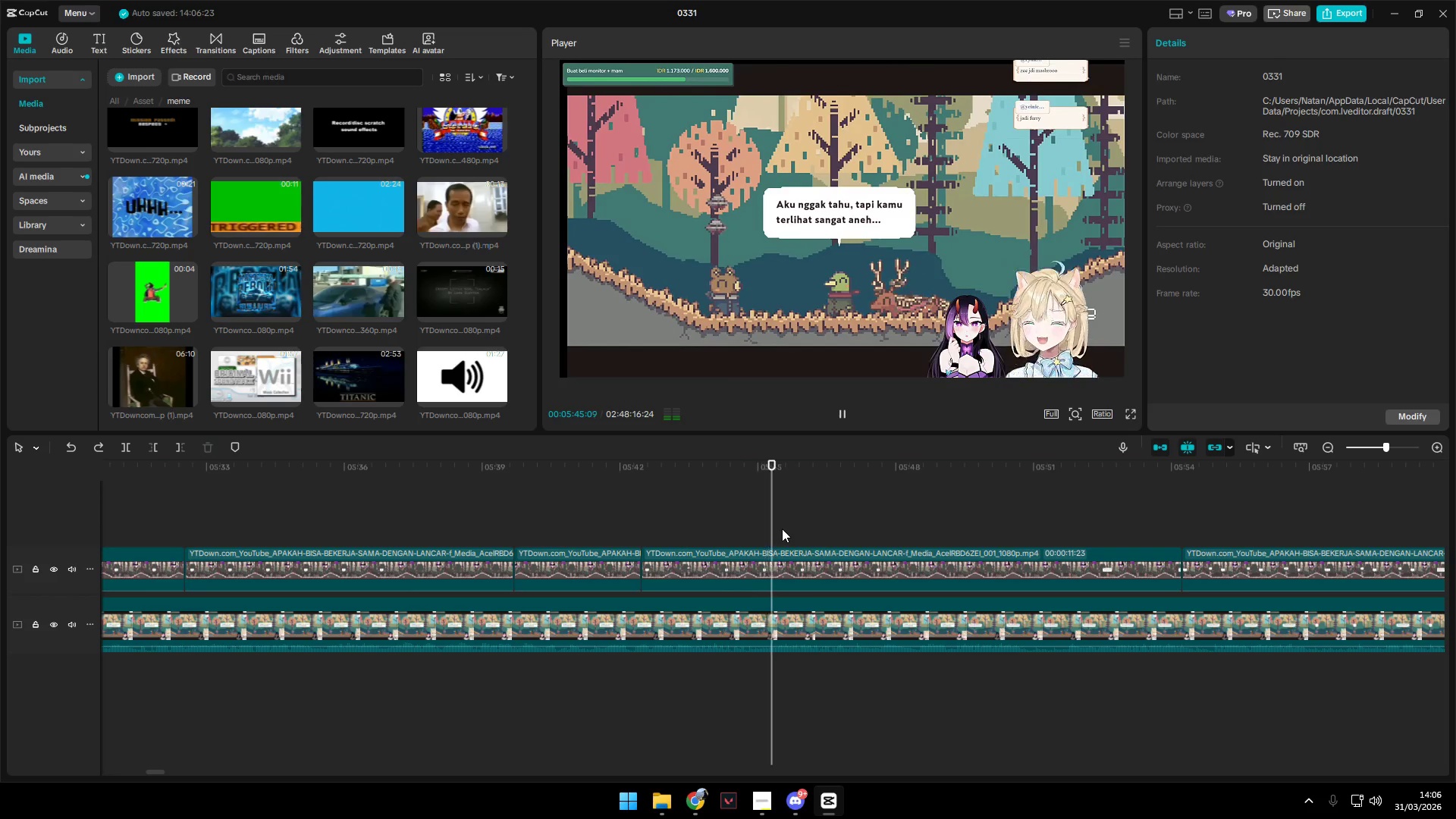 
left_click([615, 523])
 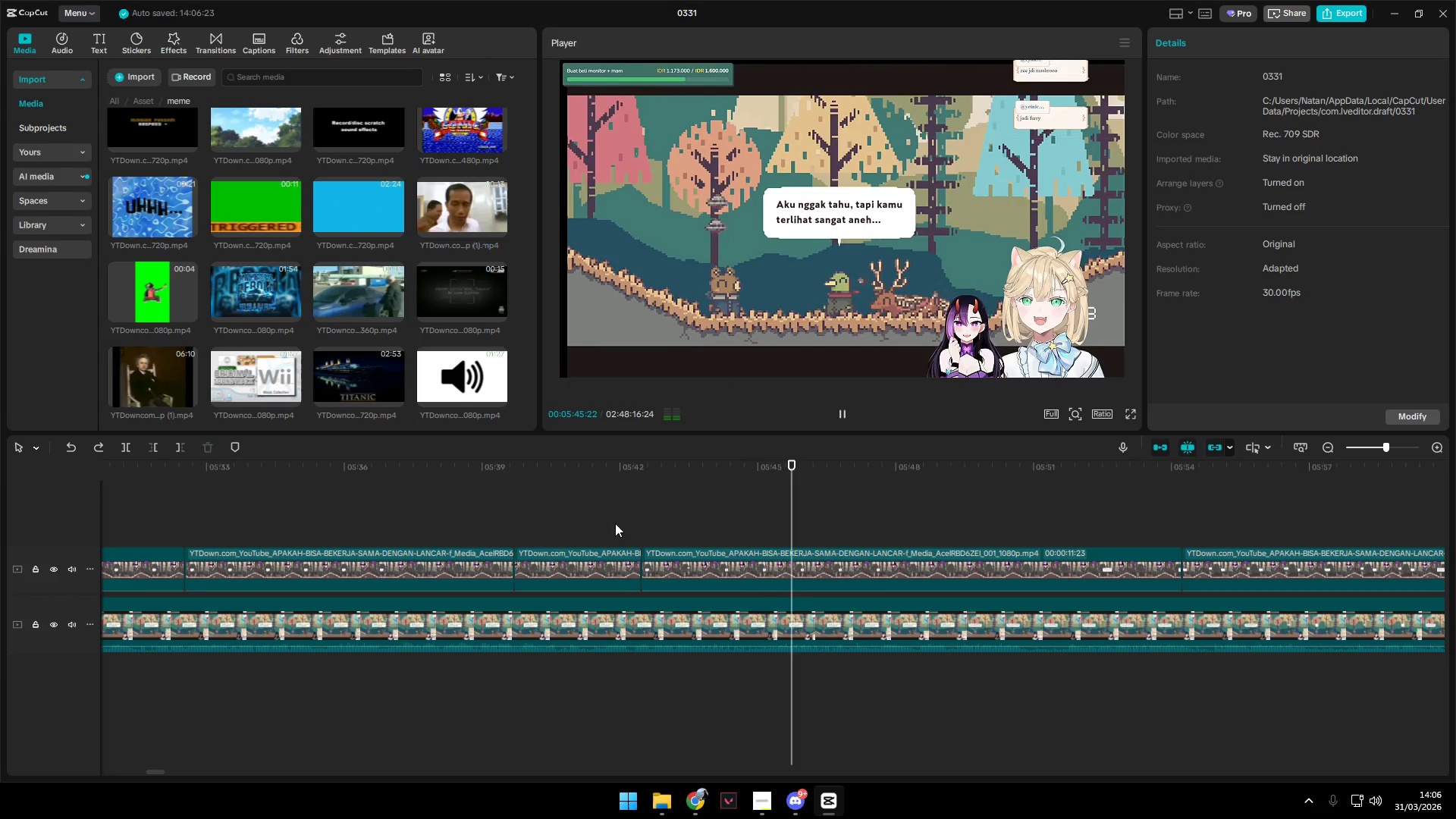 
key(Space)
 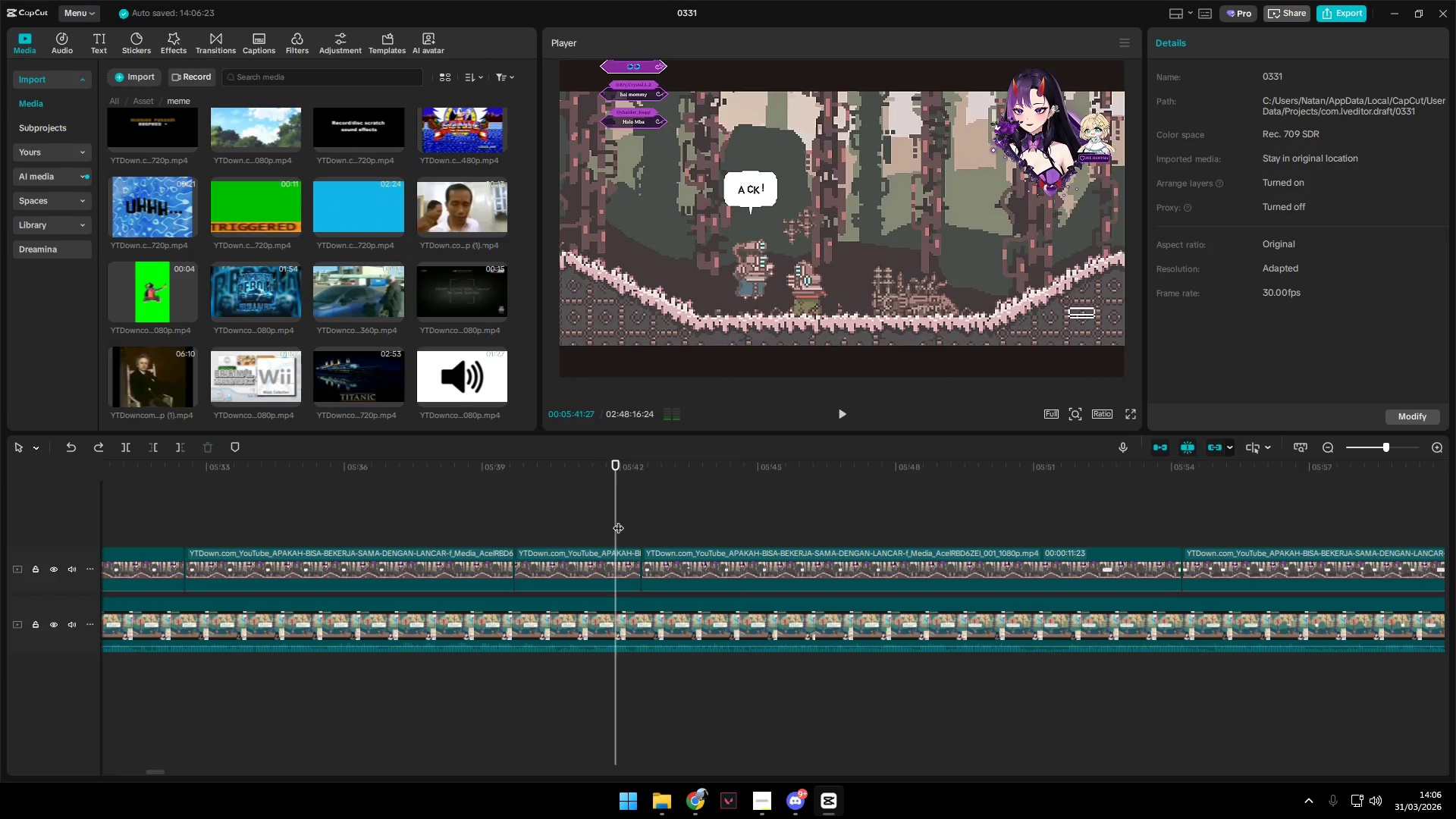 
key(Space)
 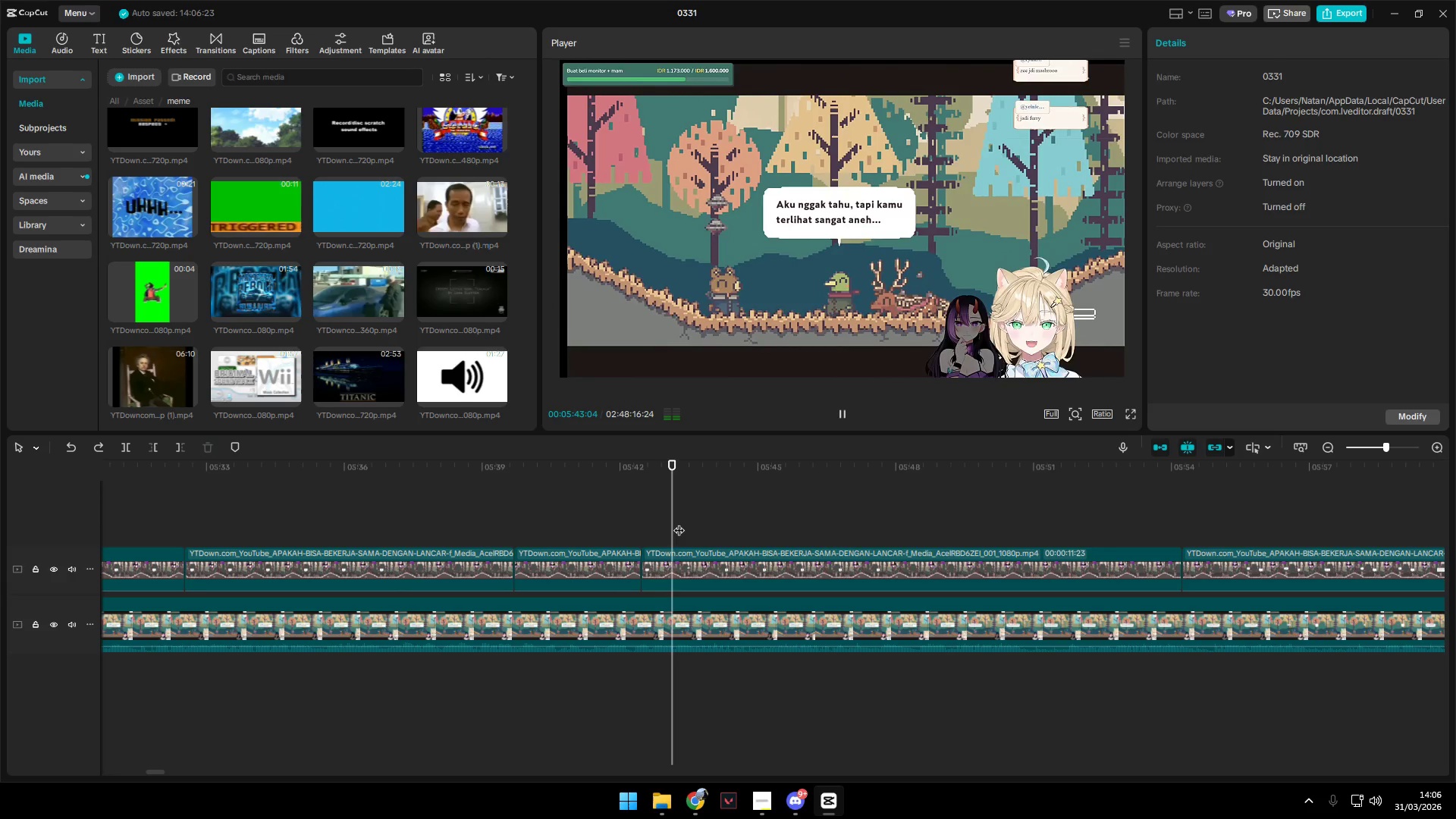 
hold_key(key=ControlLeft, duration=0.59)
scroll: coordinate [964, 651], scroll_direction: down, amount: 4.0
 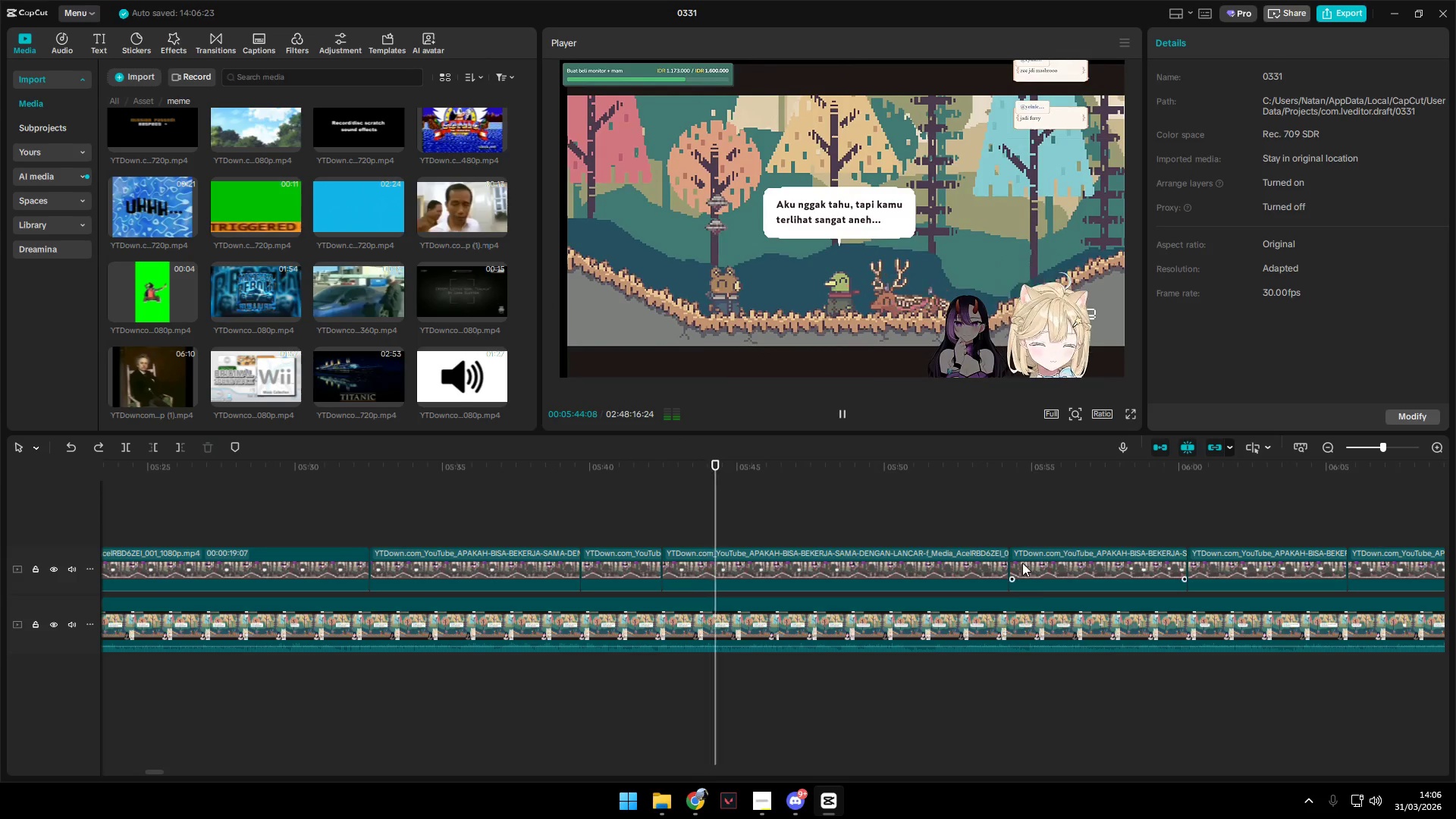 
left_click([1010, 531])
 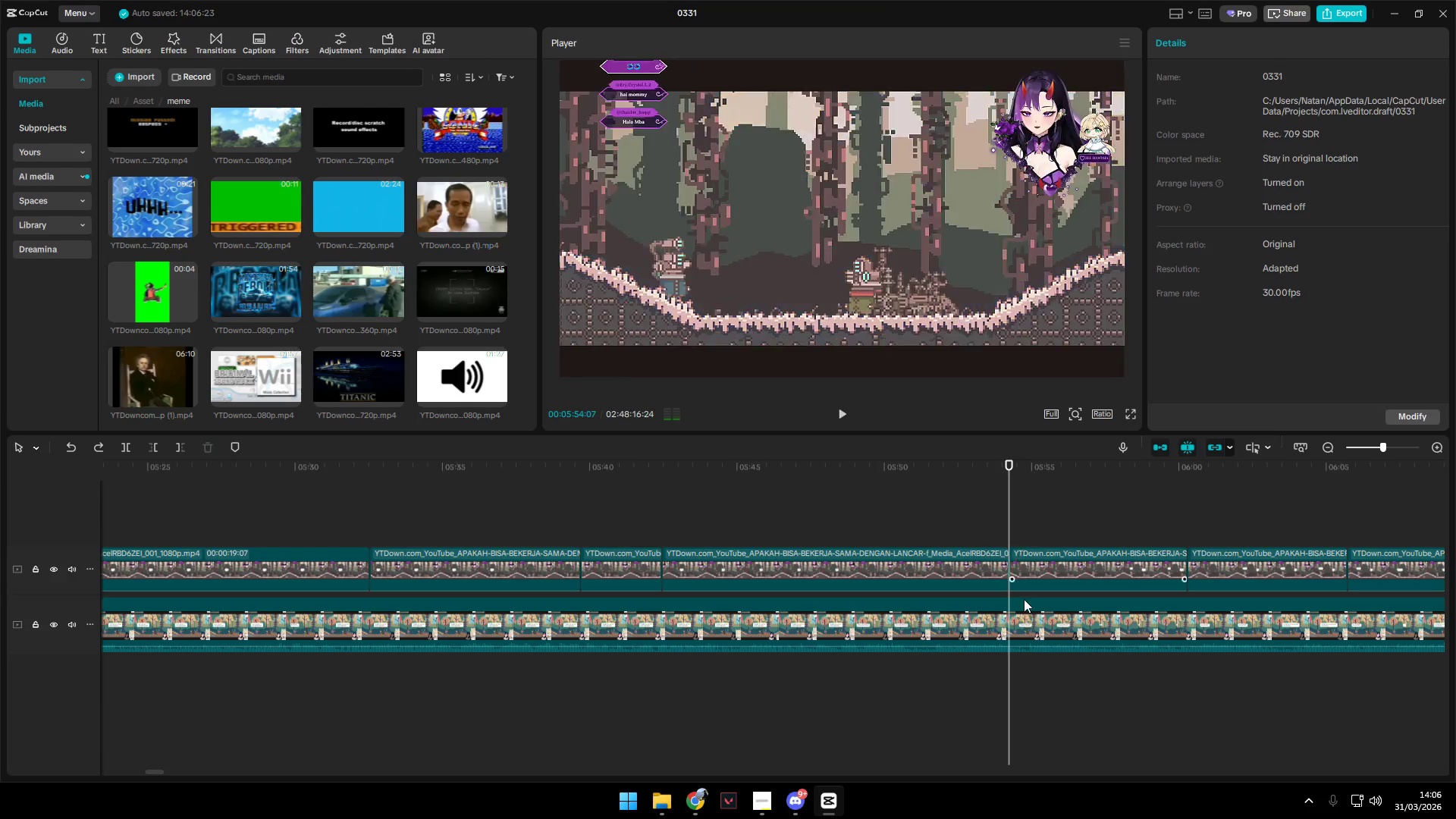 
hold_key(key=ControlLeft, duration=1.39)
scroll: coordinate [1044, 686], scroll_direction: down, amount: 10.0
 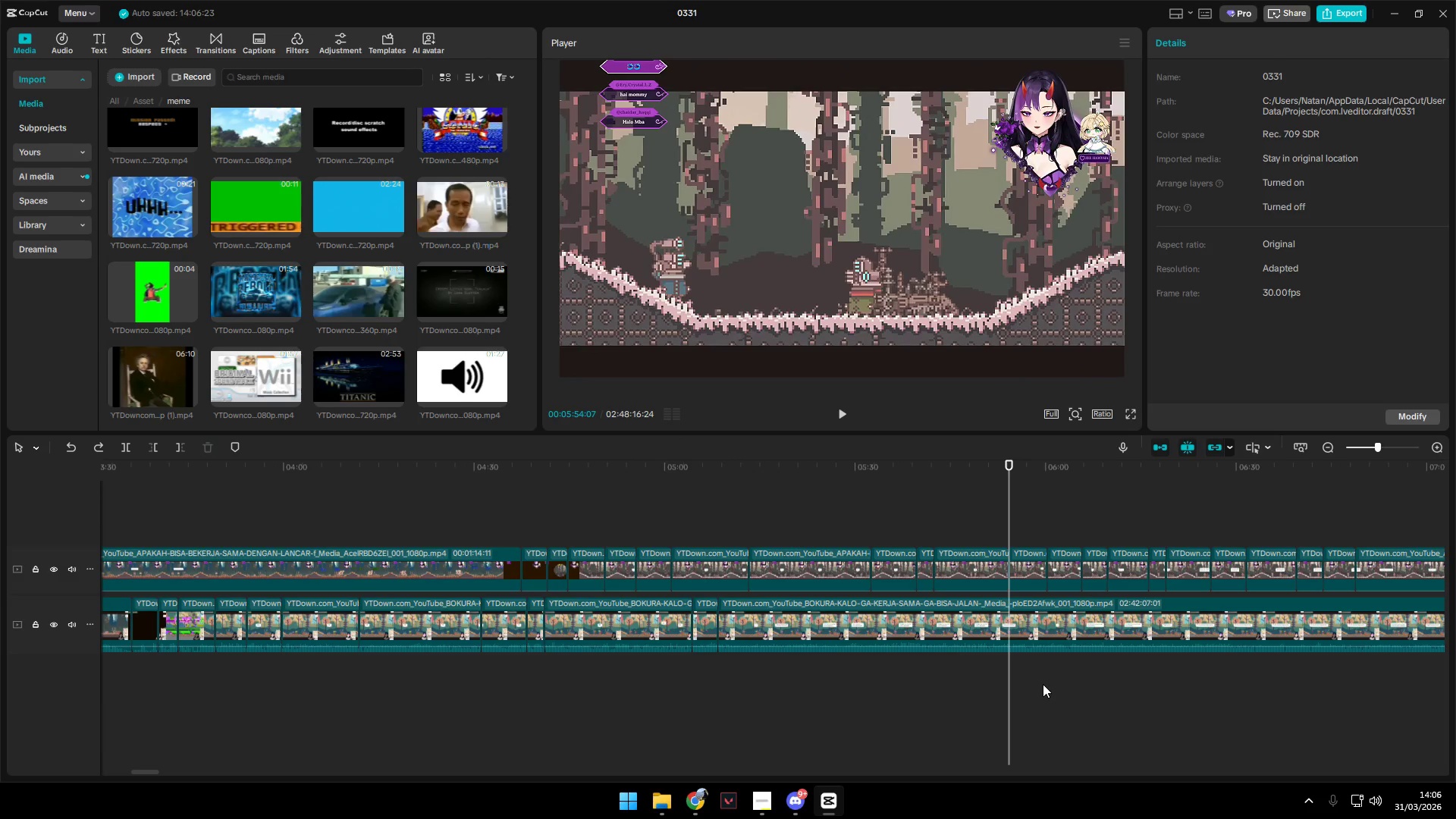 
key(Space)
 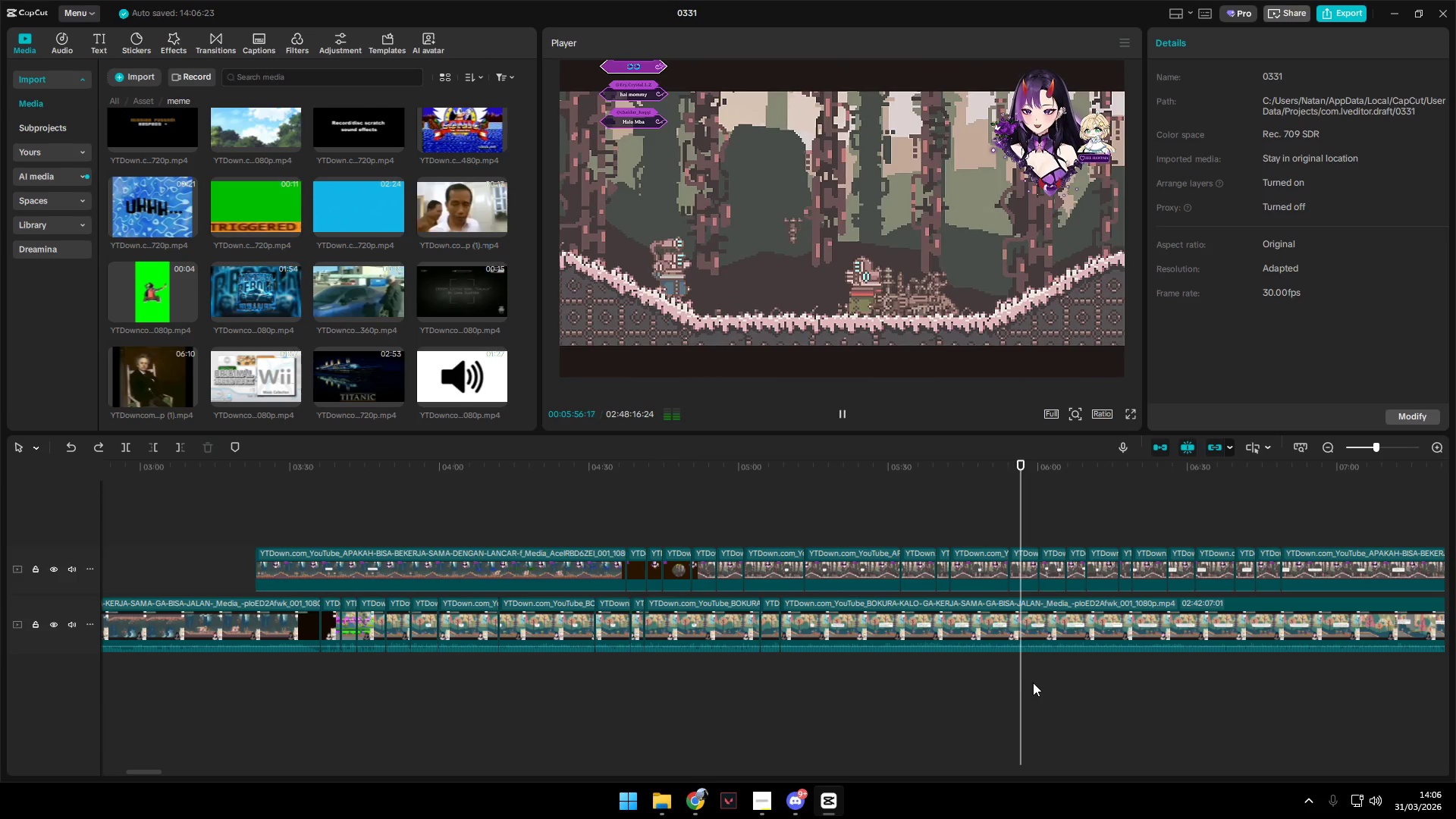 
scroll: coordinate [1043, 684], scroll_direction: down, amount: 2.0
 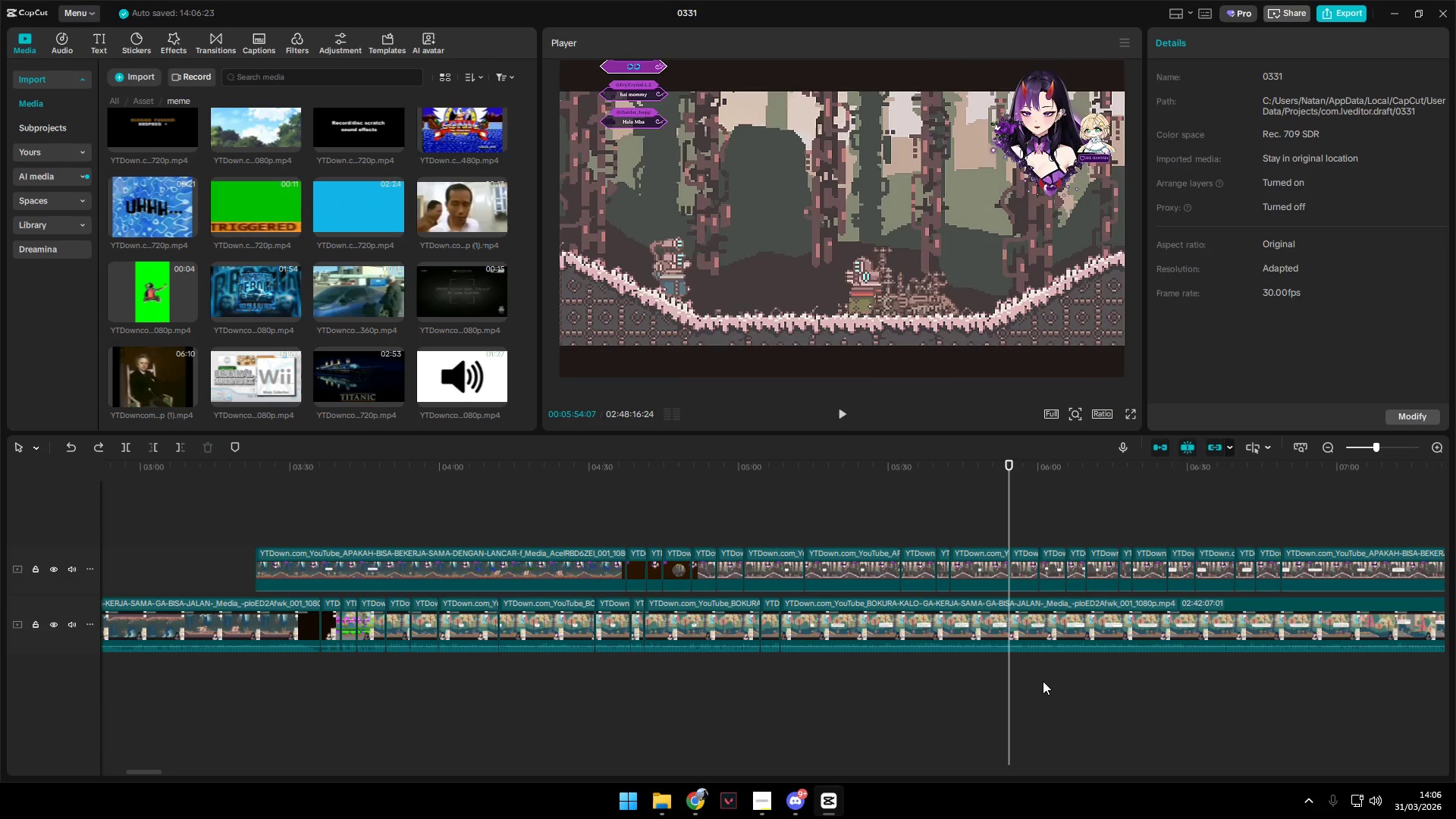 
hold_key(key=AltLeft, duration=1.52)
scroll: coordinate [625, 723], scroll_direction: down, amount: 4.0
 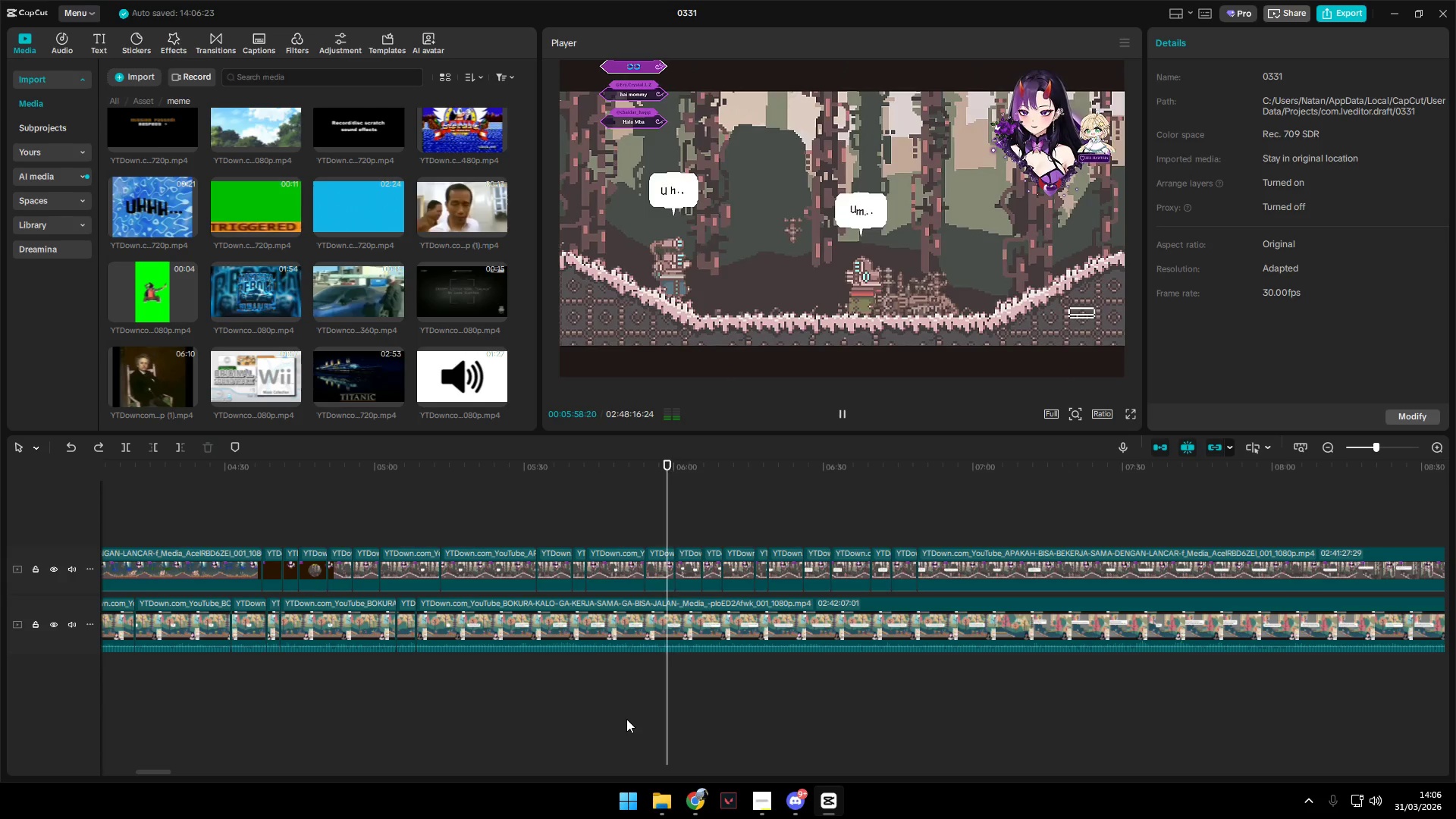 
hold_key(key=AltLeft, duration=1.51)
 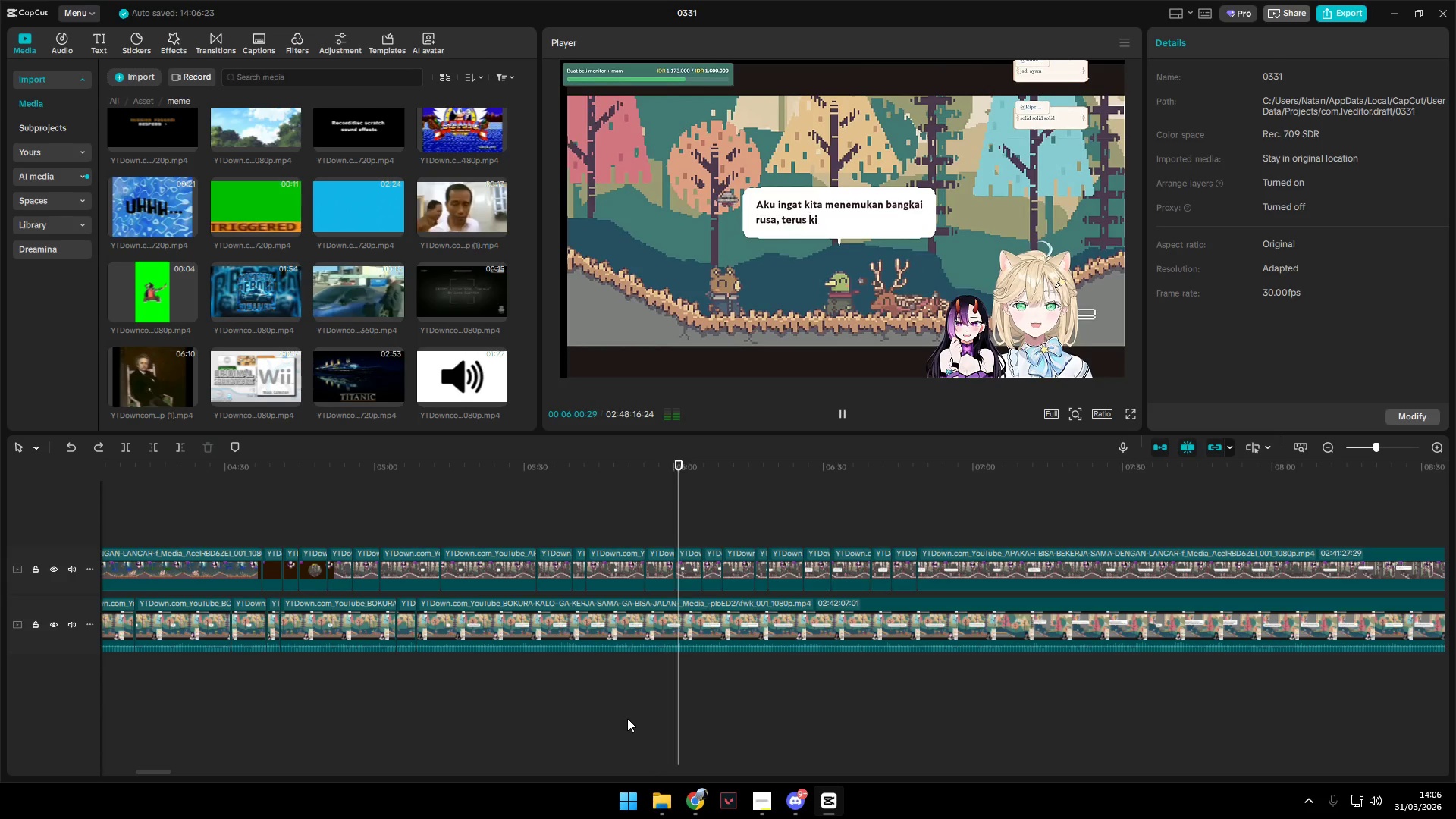 
hold_key(key=AltLeft, duration=0.72)
 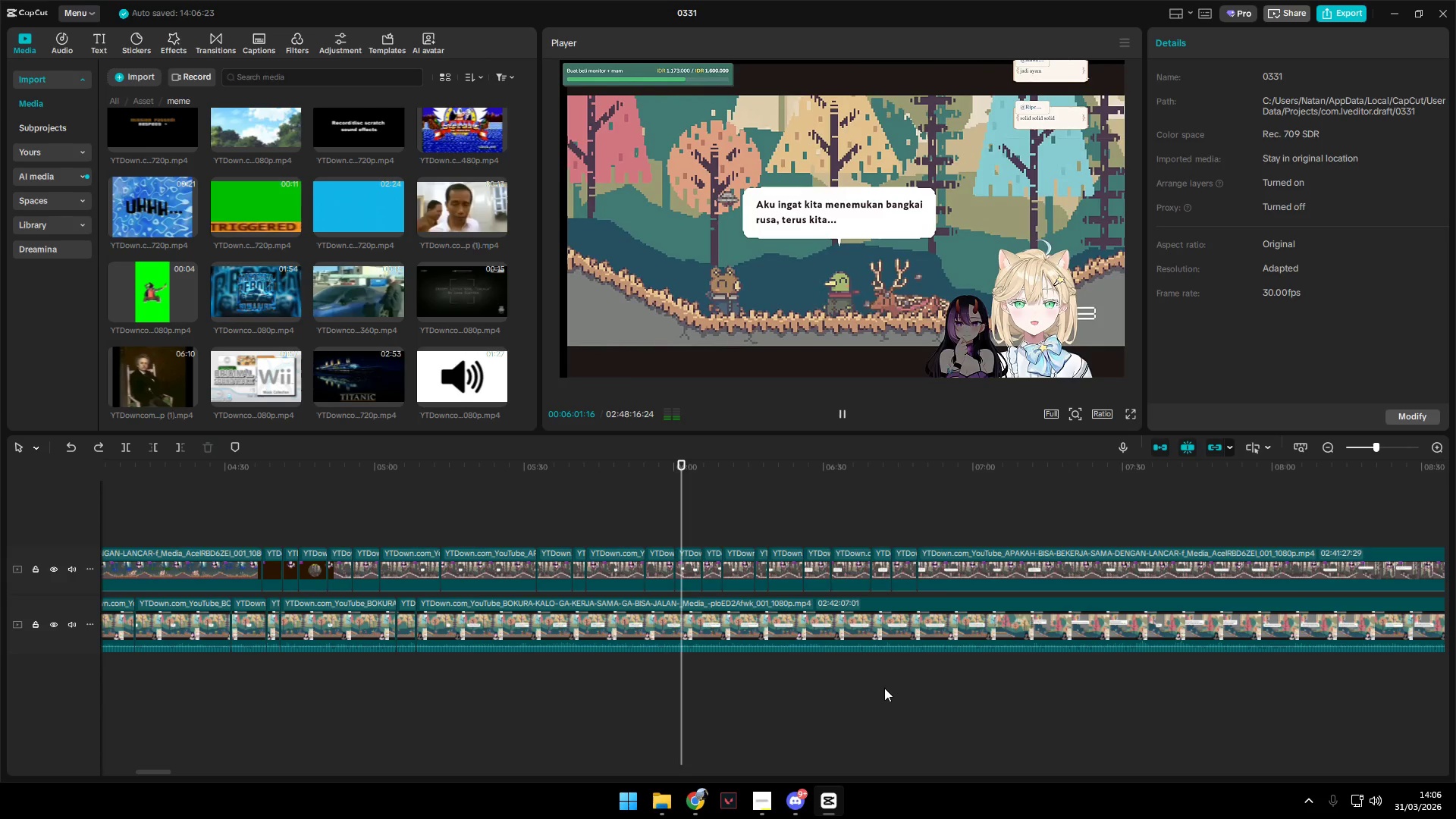 
left_click([887, 692])
 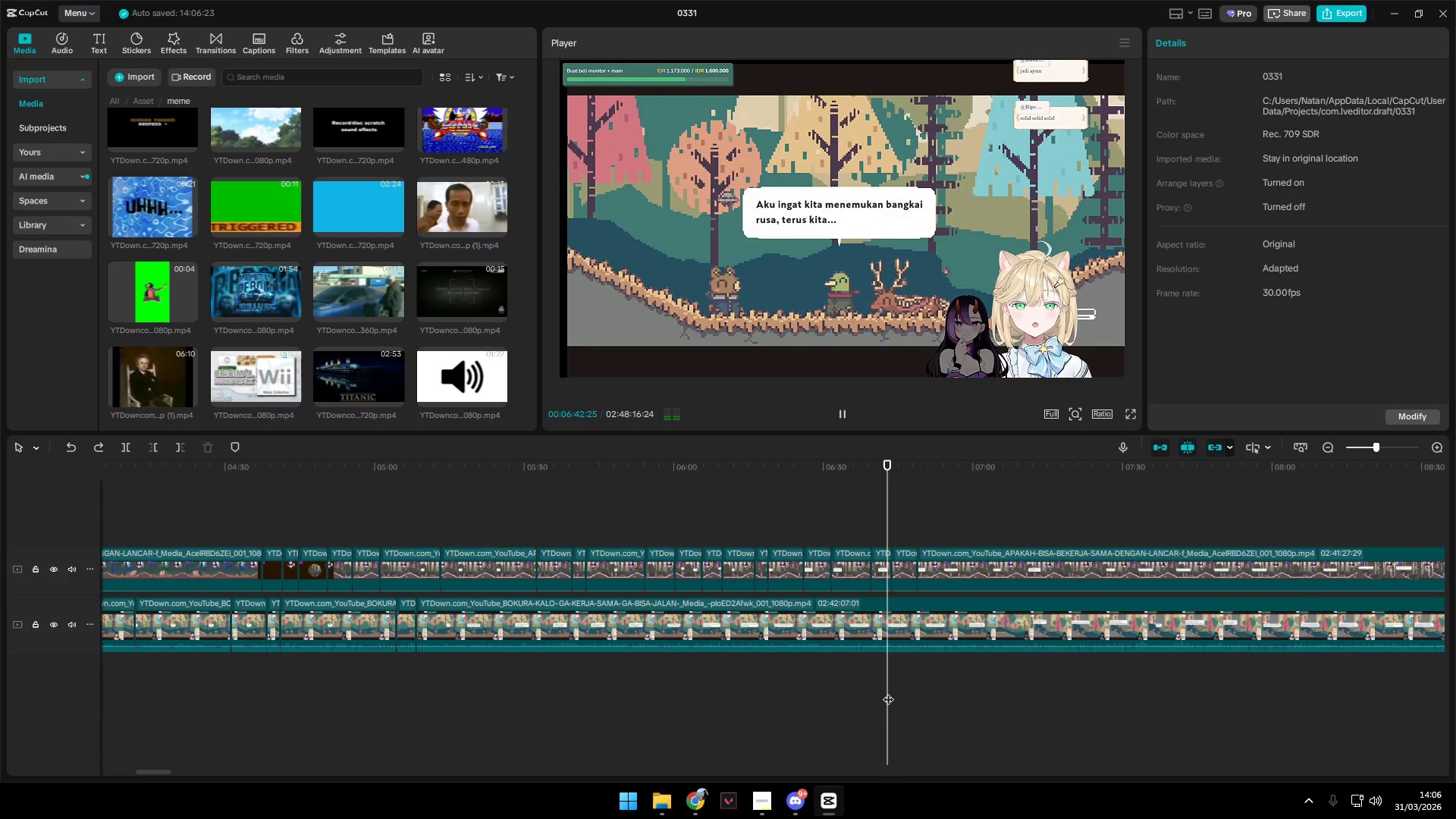 
key(Space)
 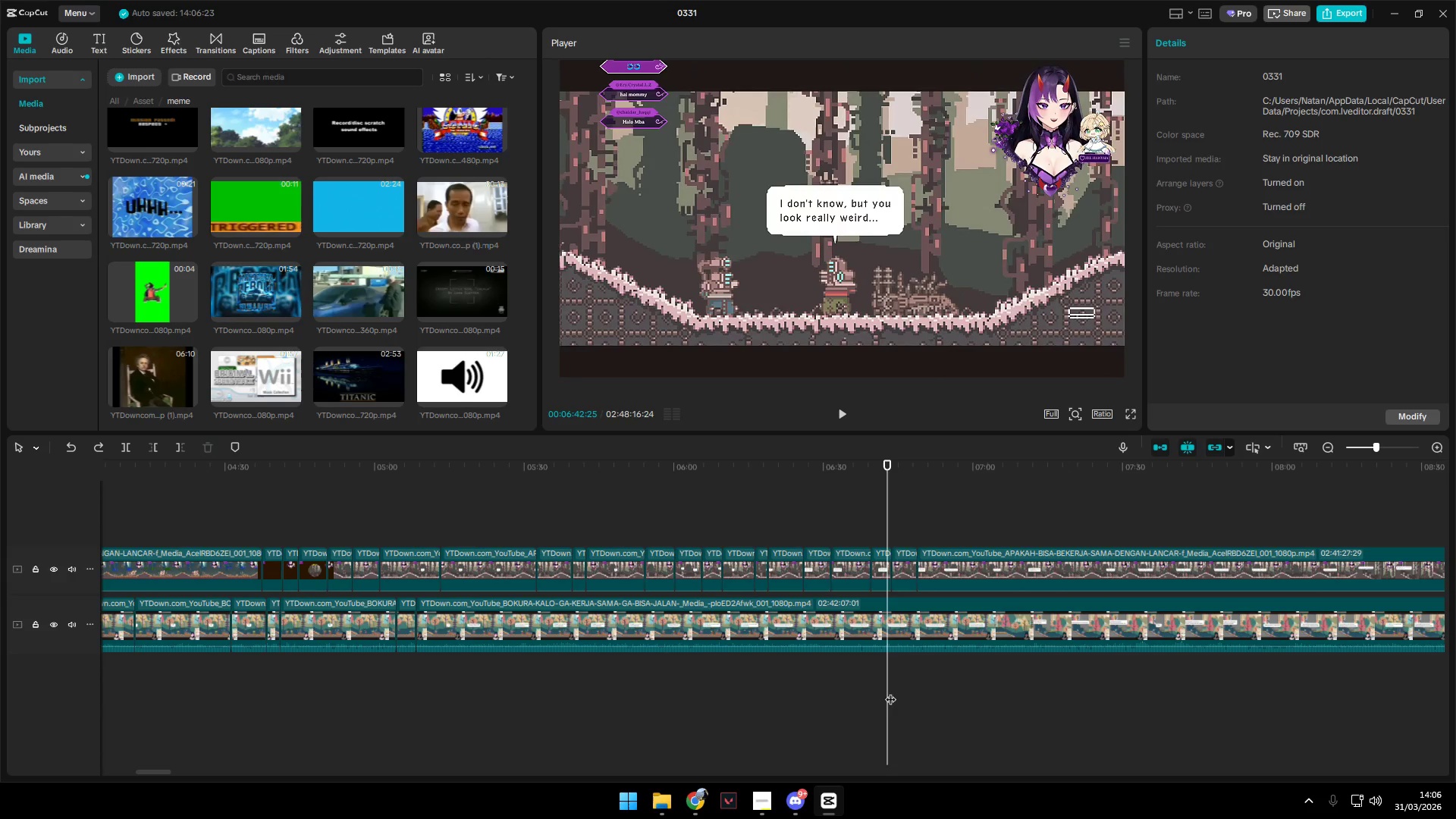 
left_click([896, 689])
 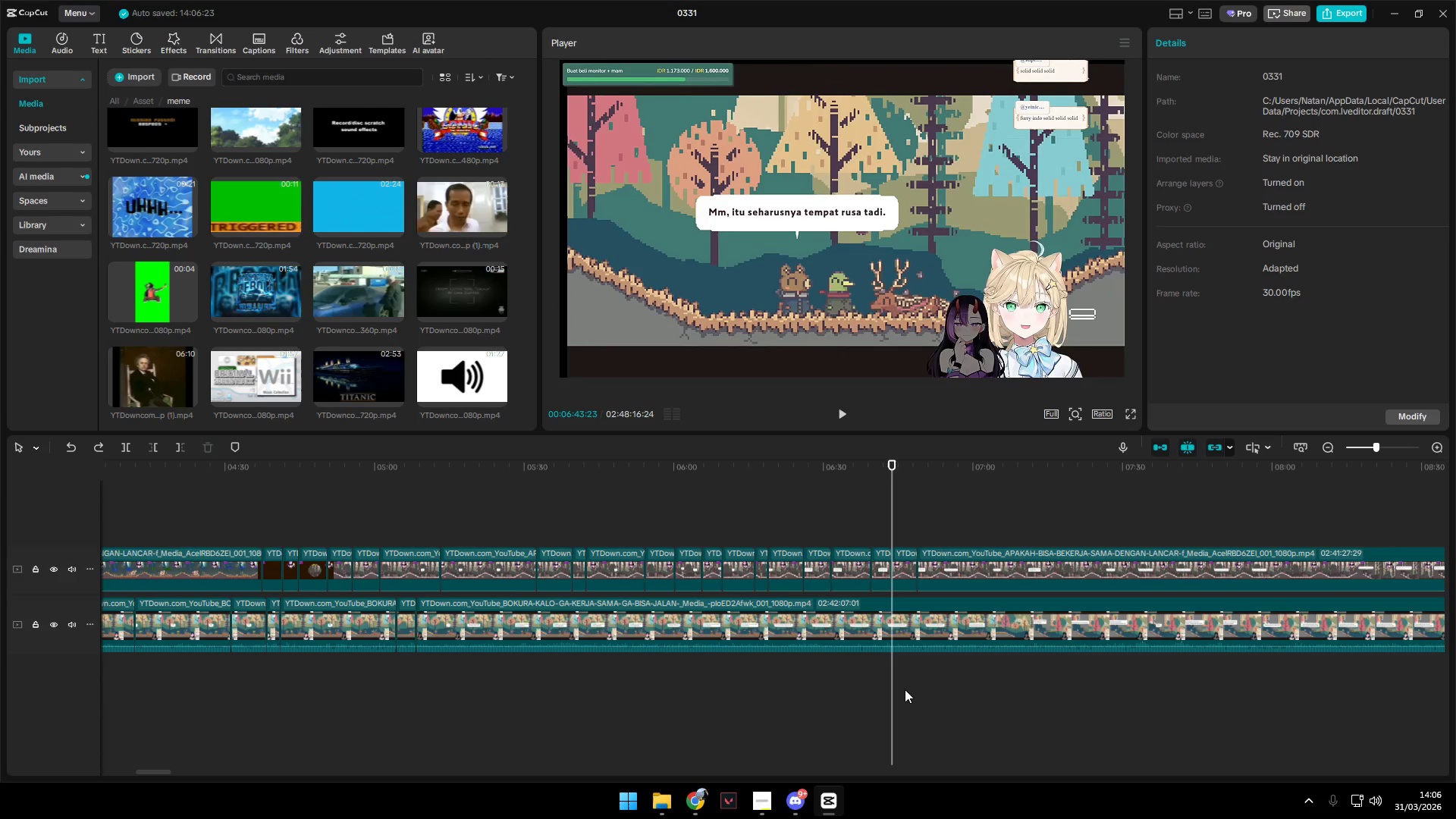 
key(Space)
 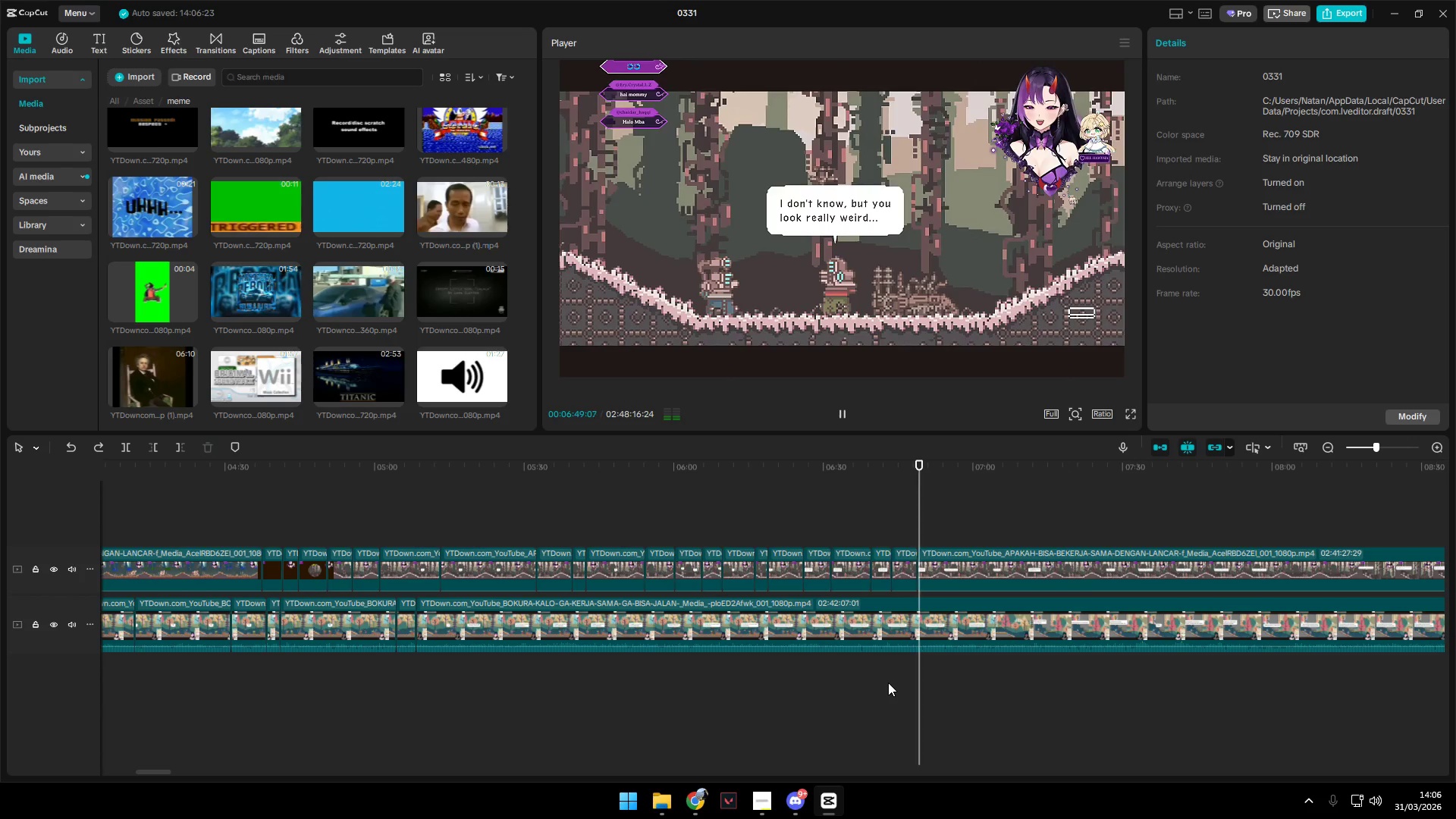 
wait(7.38)
 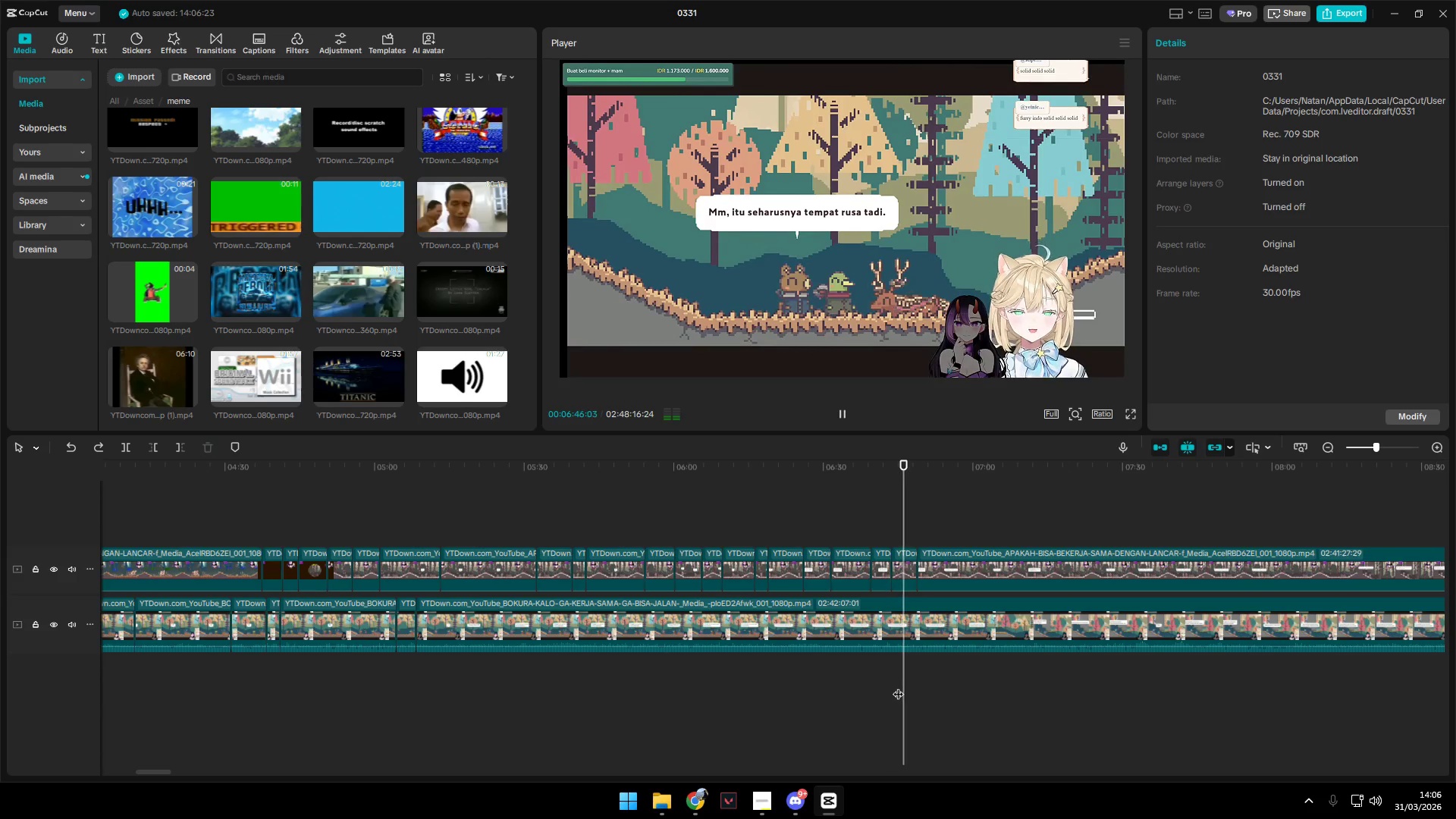 
key(Space)
 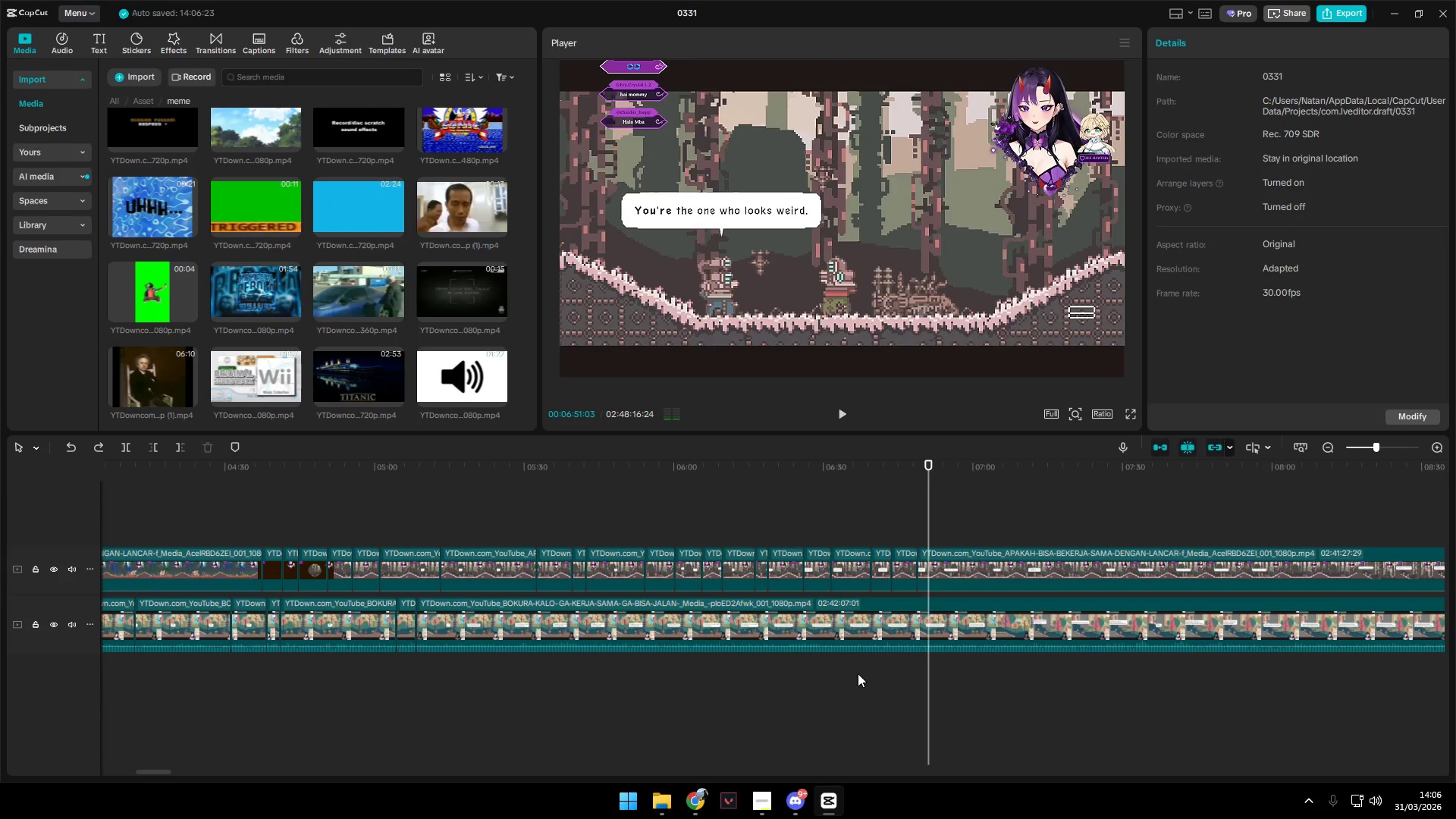 
left_click([855, 673])
 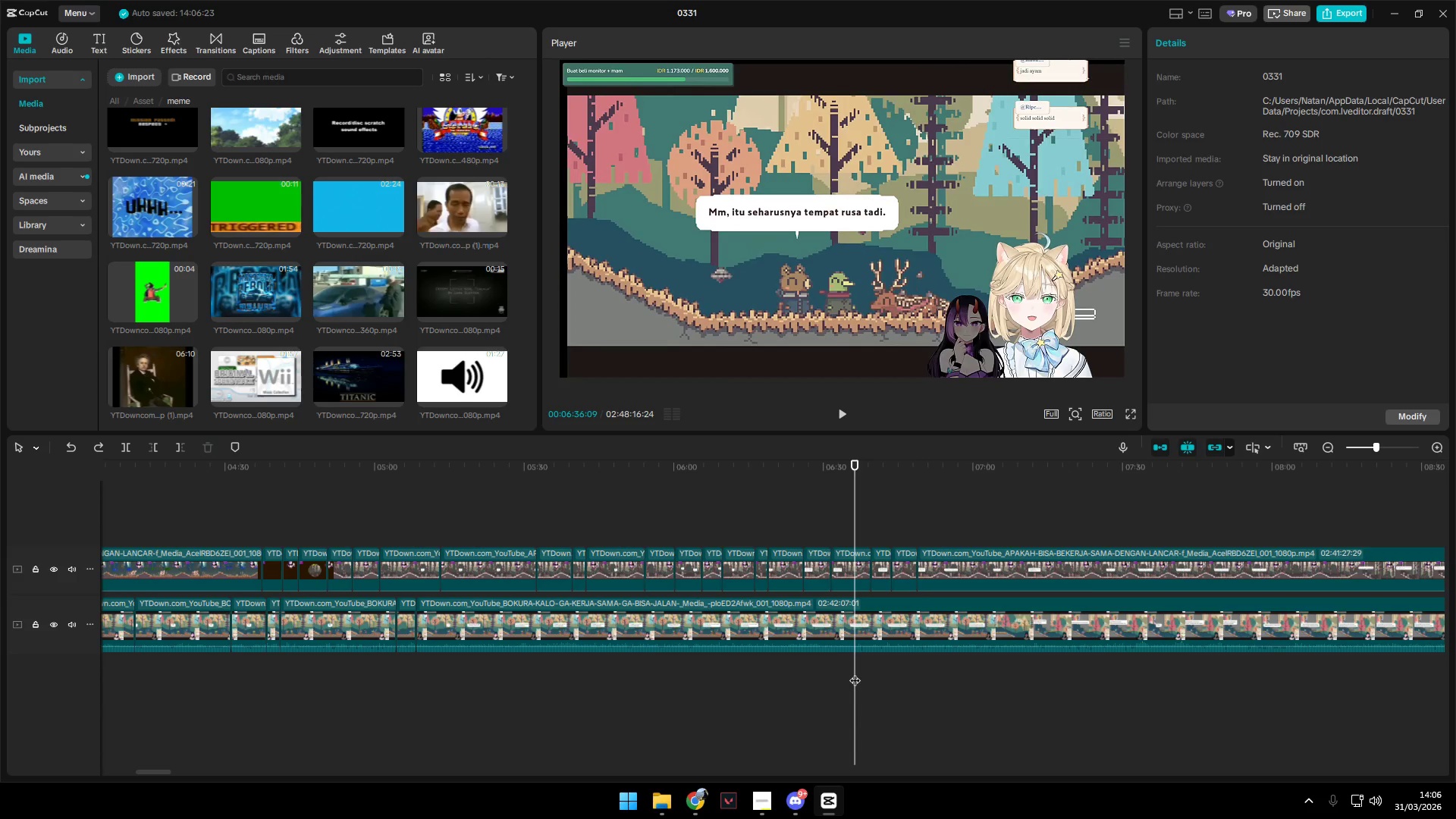 
key(Space)
 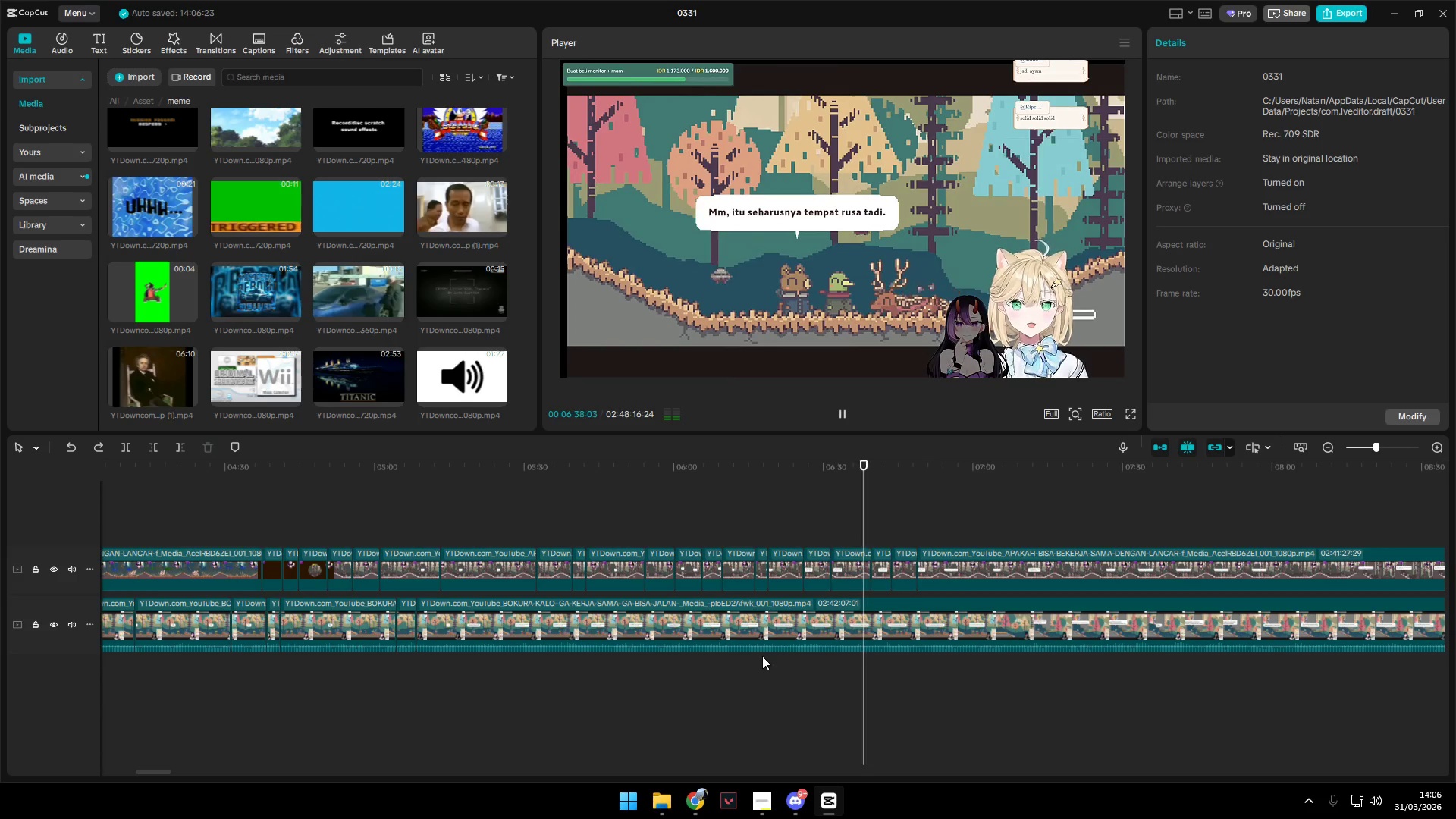 
left_click([766, 670])
 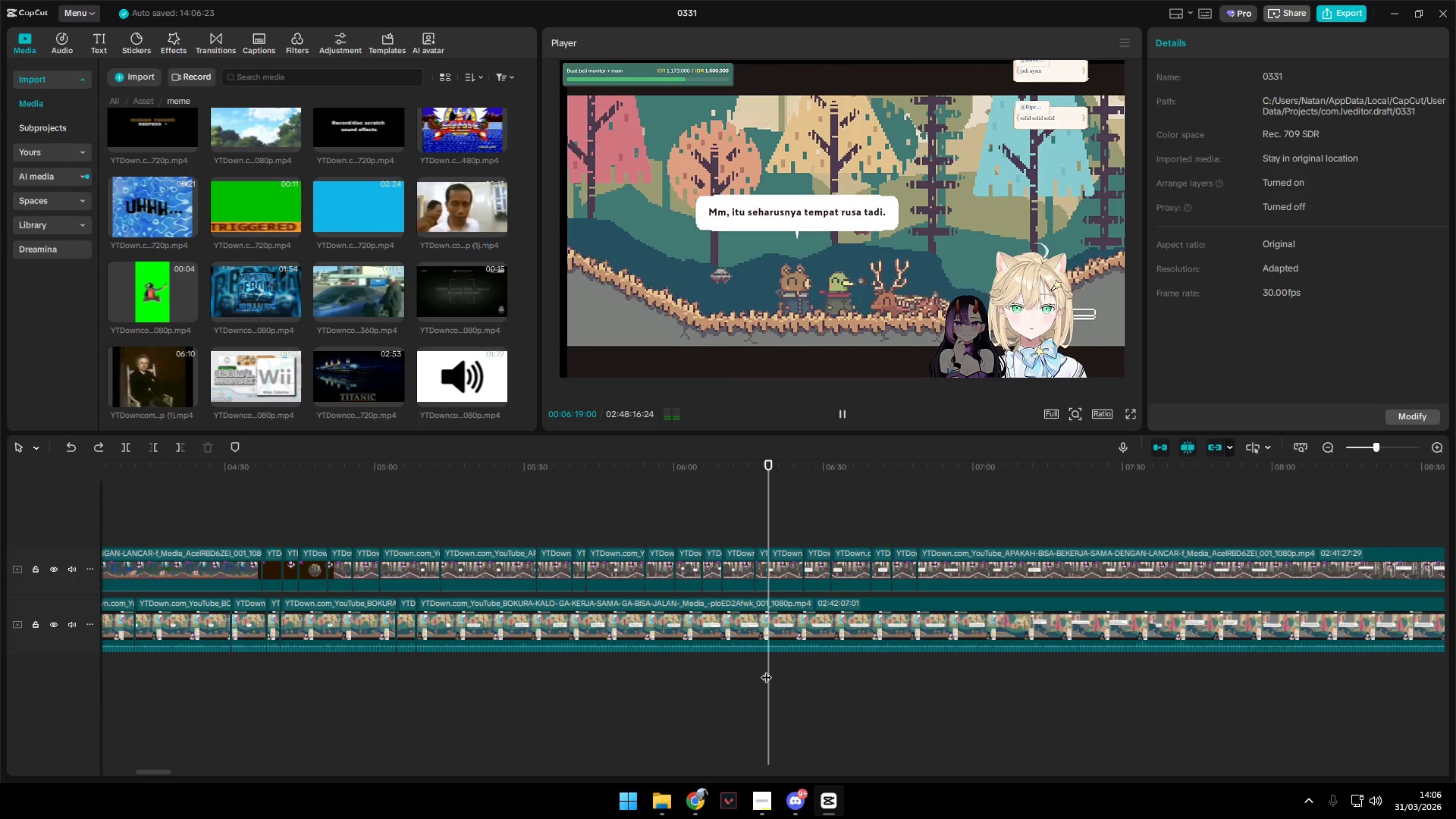 
key(Space)
 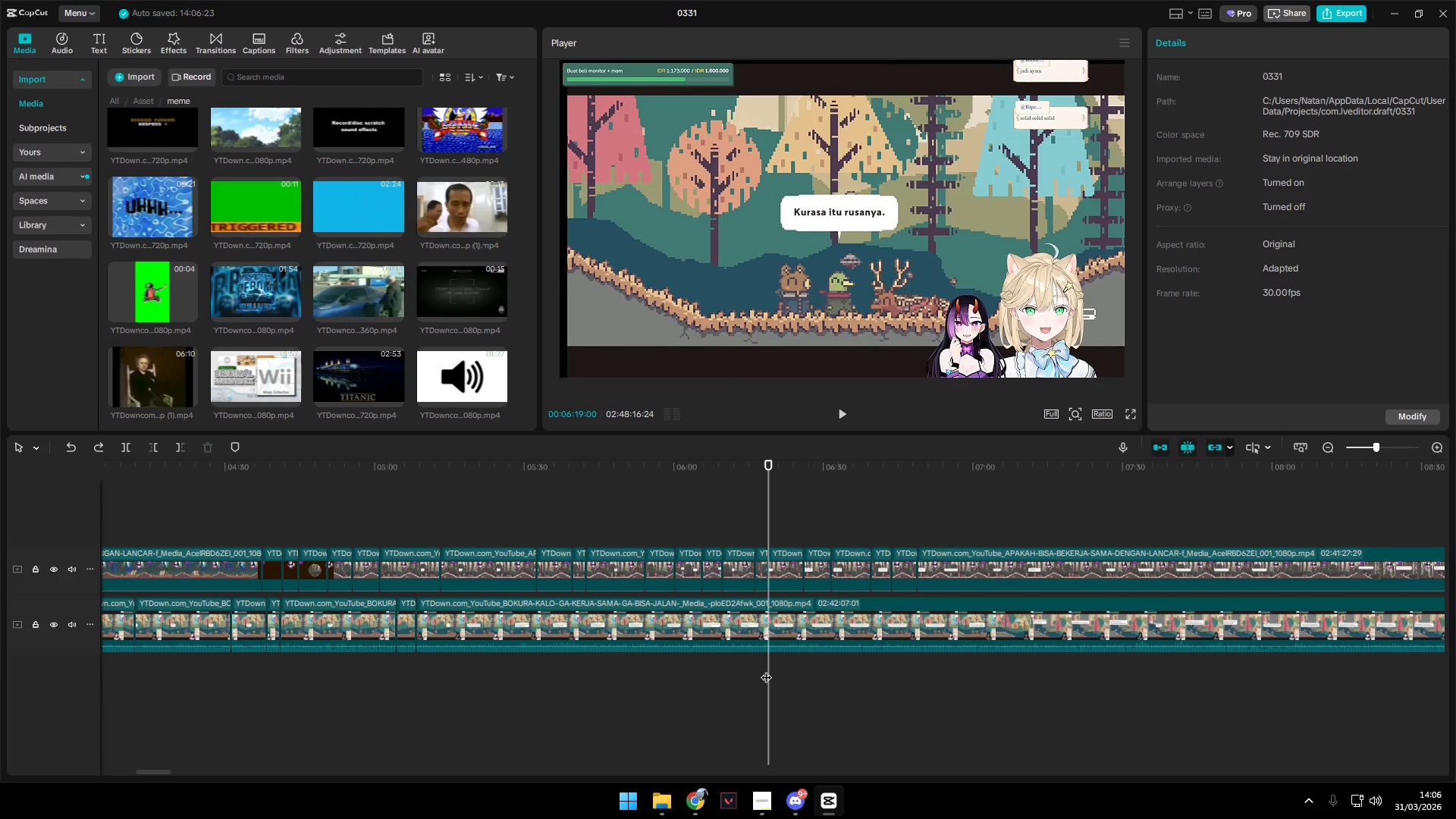 
key(Space)
 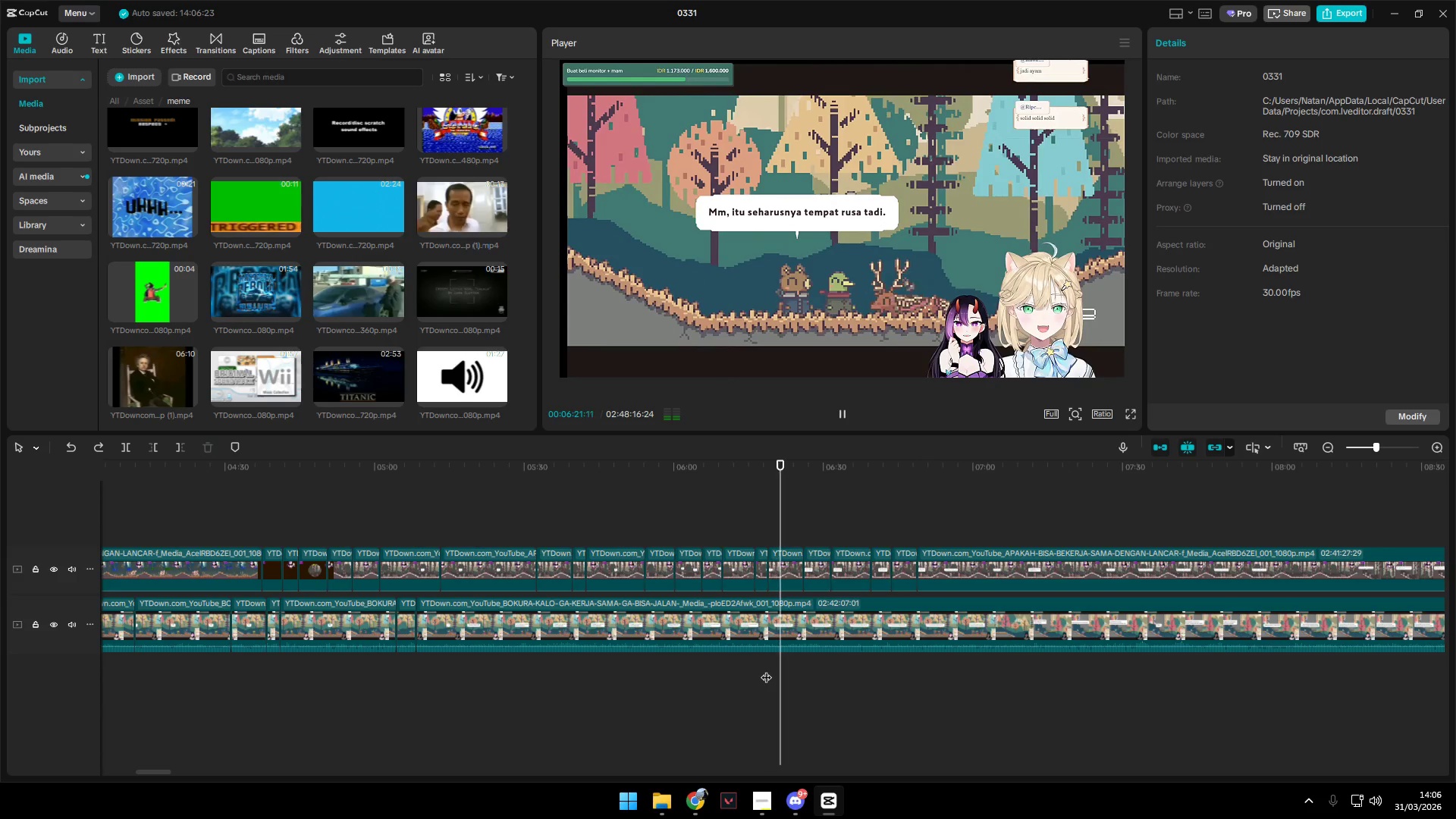 
hold_key(key=ControlLeft, duration=1.52)
scroll: coordinate [763, 675], scroll_direction: down, amount: 4.0
 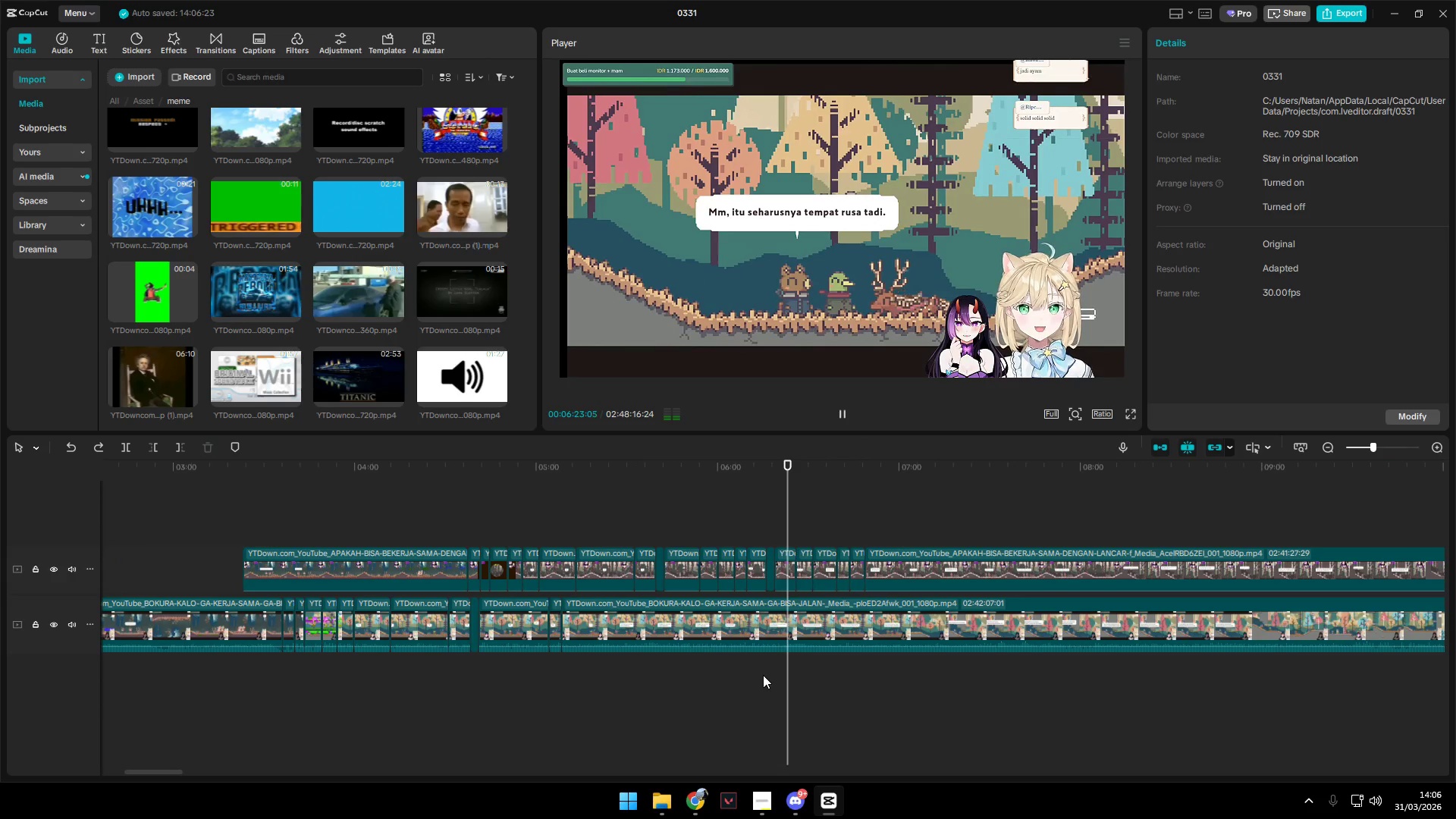 
hold_key(key=ControlLeft, duration=1.5)
 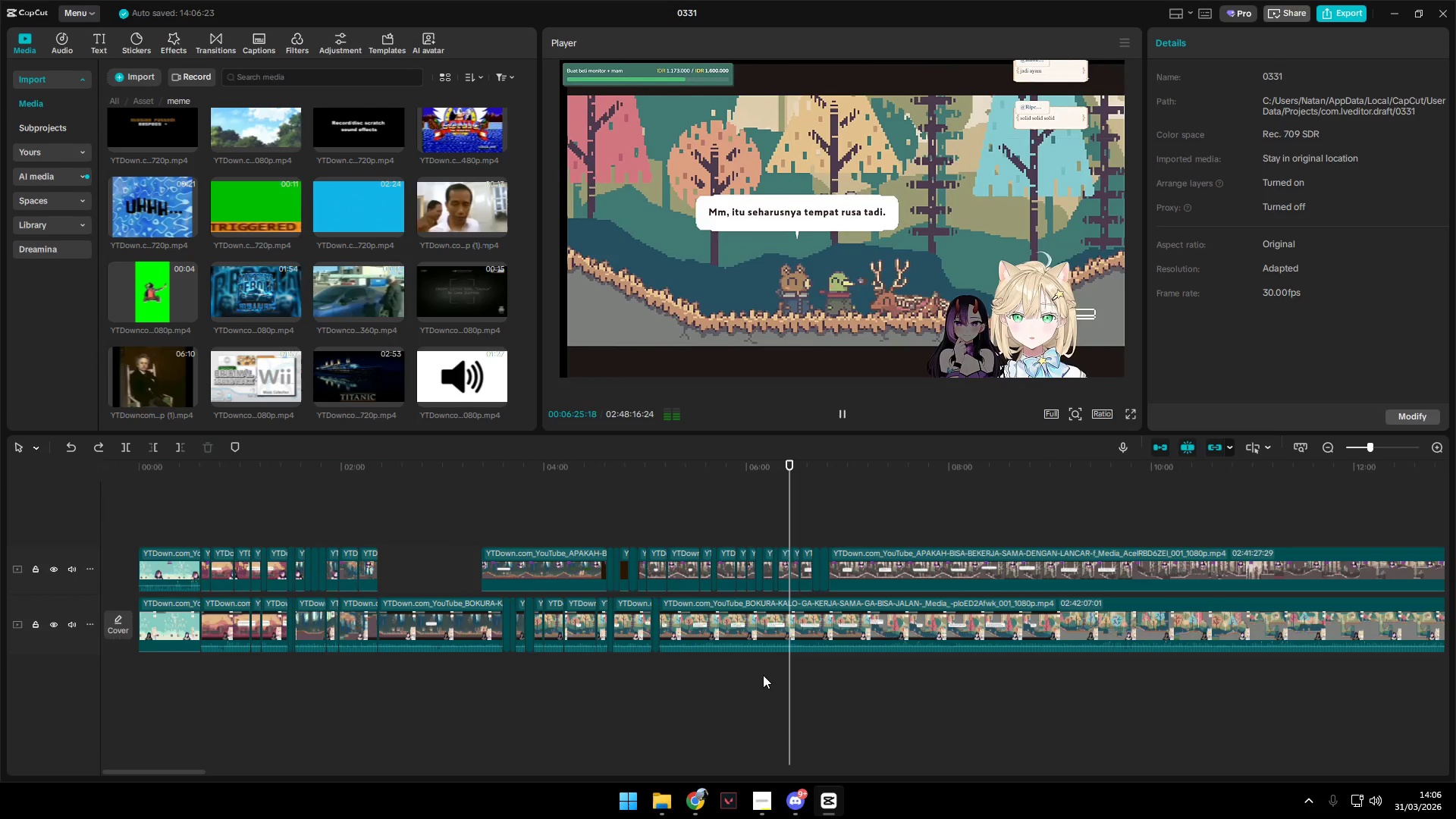 
scroll: coordinate [763, 675], scroll_direction: down, amount: 3.0
 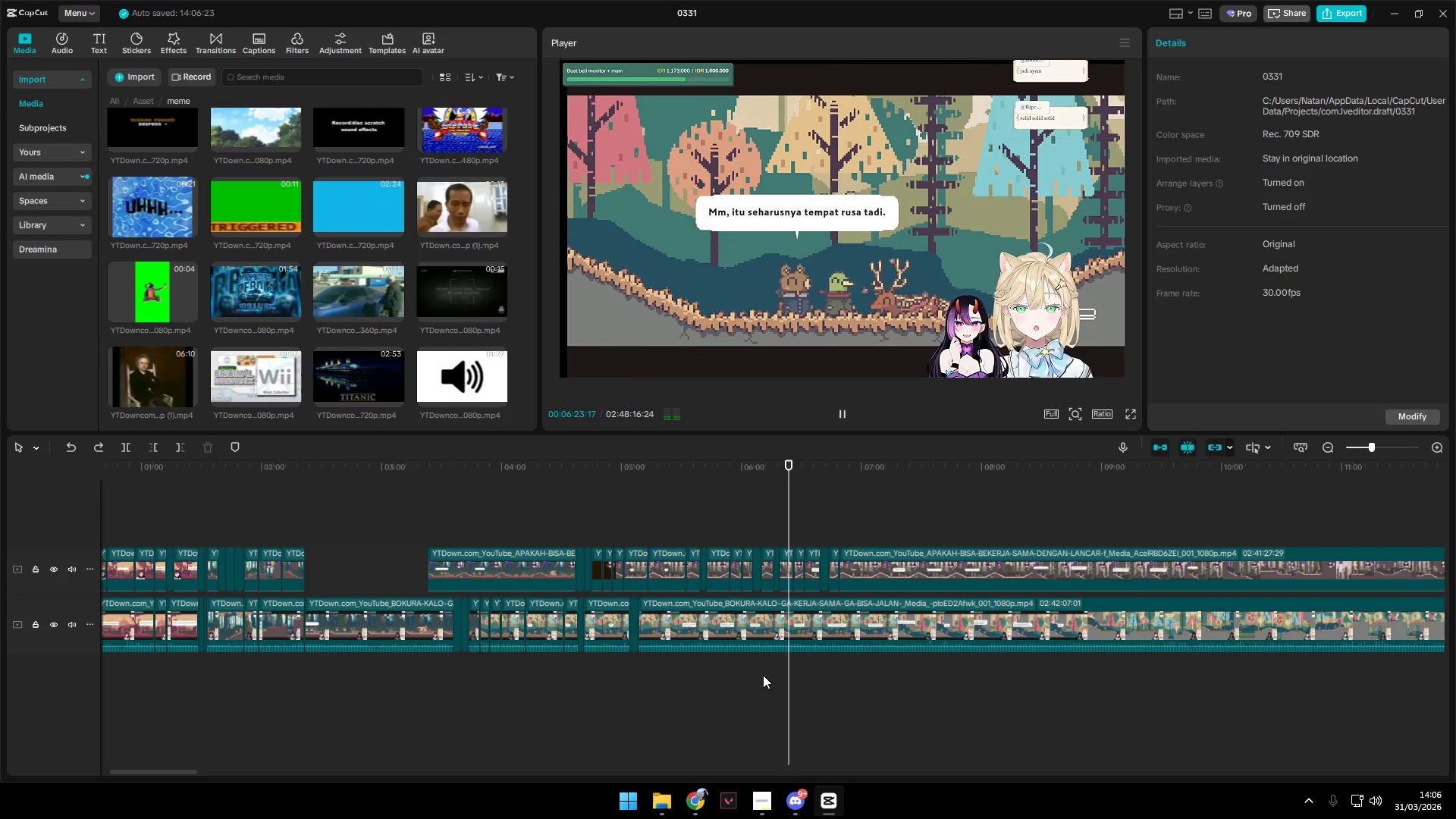 
hold_key(key=ControlLeft, duration=0.94)
scroll: coordinate [763, 675], scroll_direction: down, amount: 3.0
 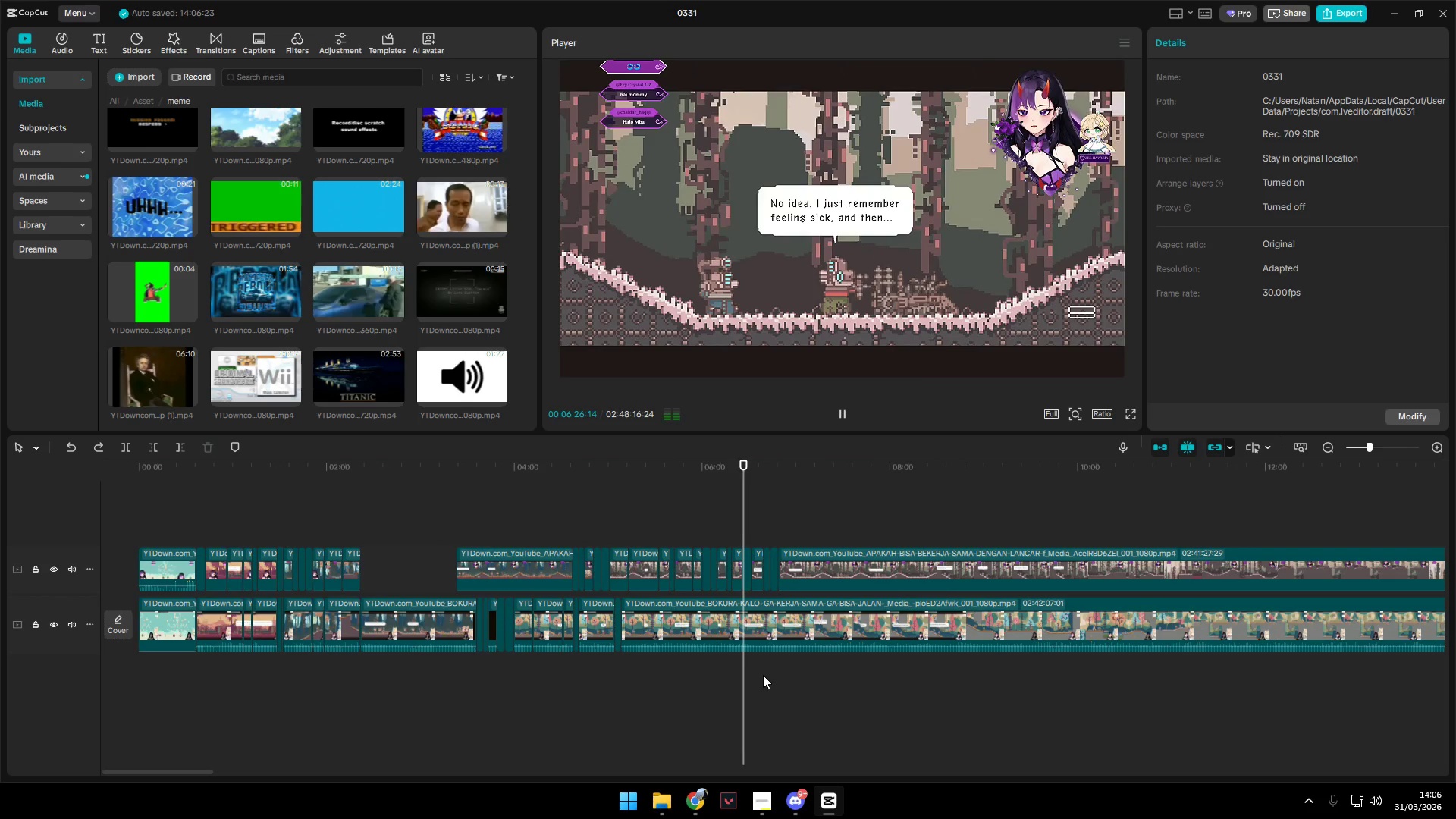 
key(Space)
 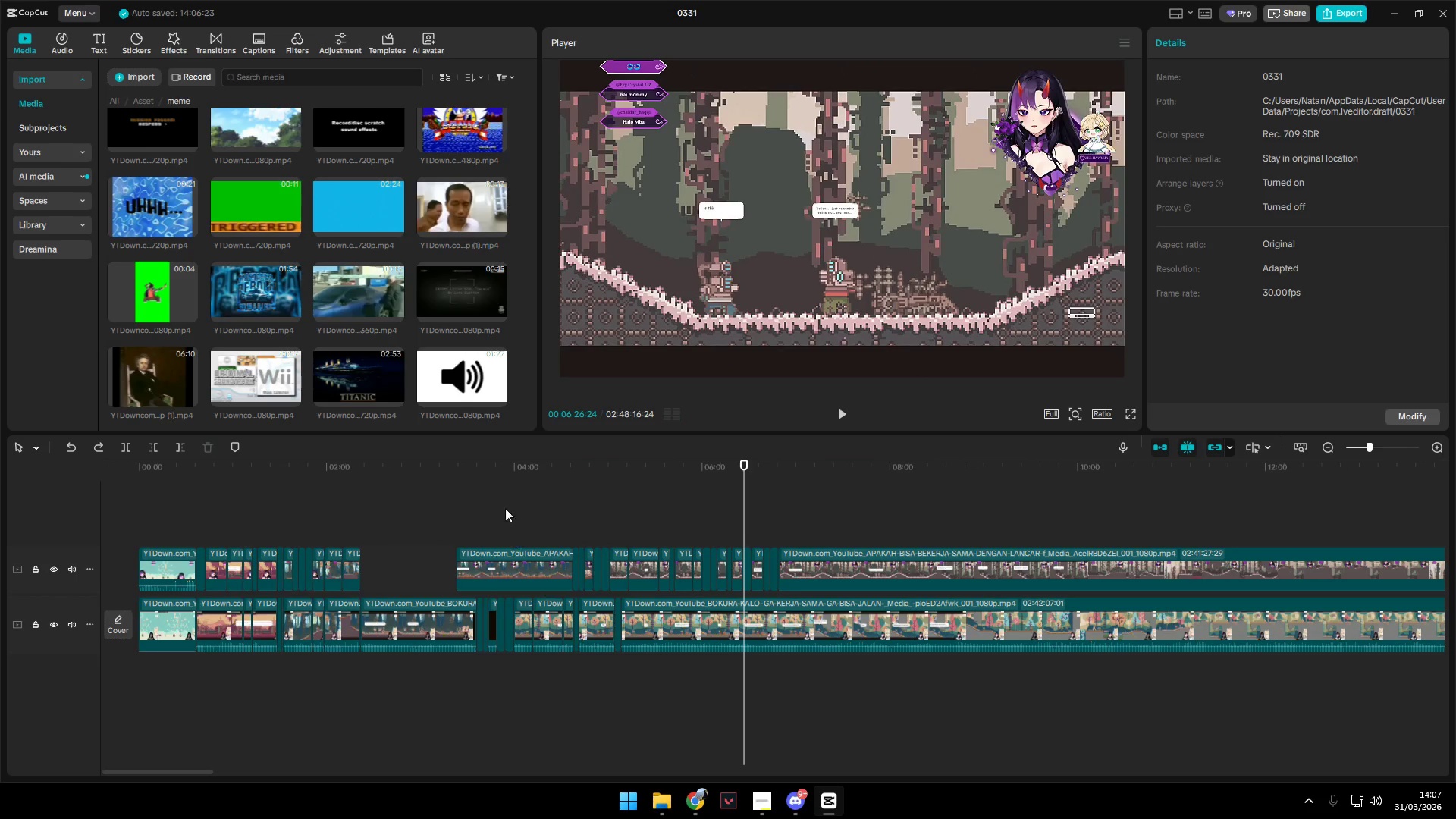 
left_click_drag(start_coordinate=[507, 488], to_coordinate=[1082, 576])
 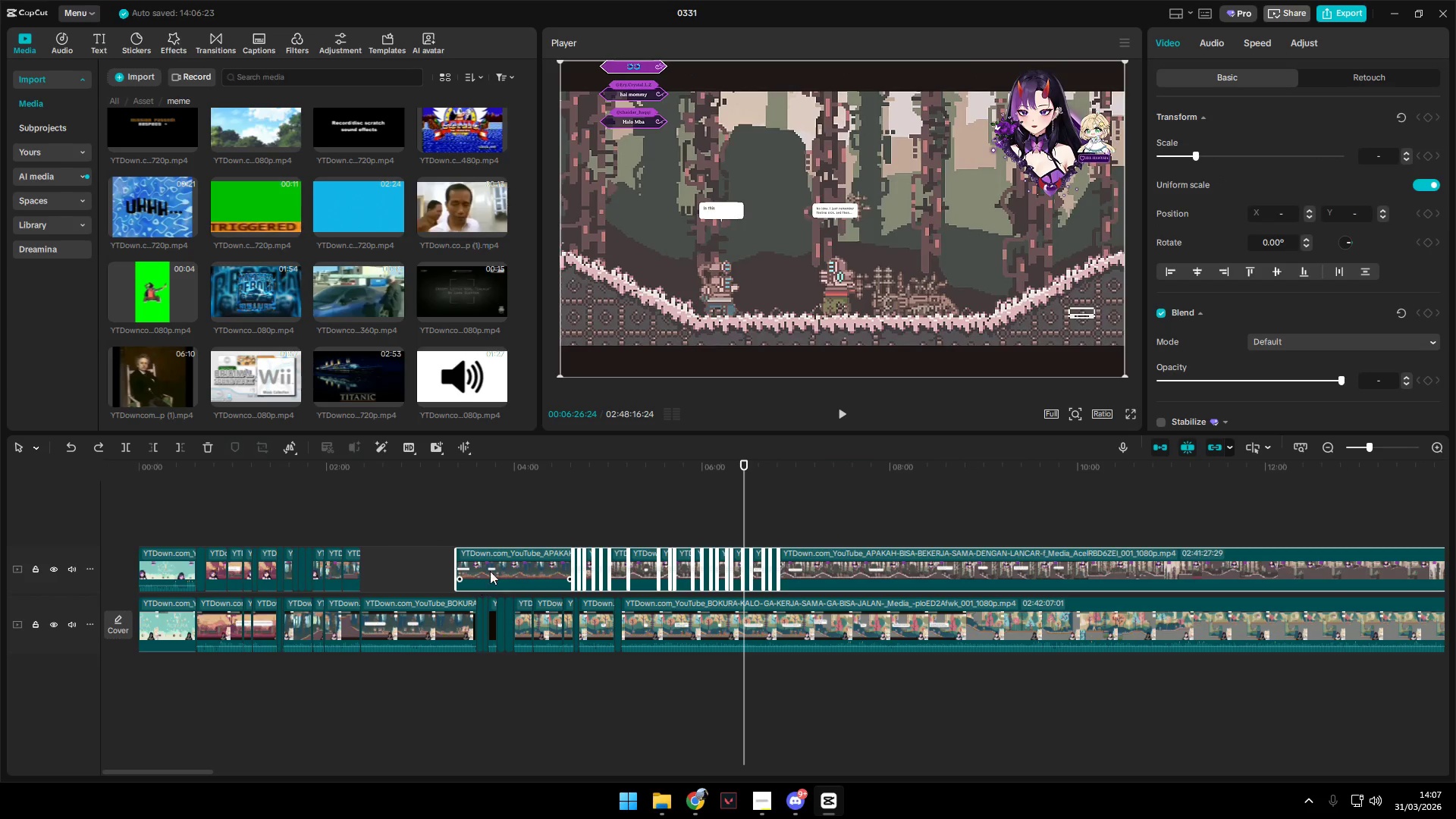 
left_click_drag(start_coordinate=[501, 564], to_coordinate=[408, 565])
 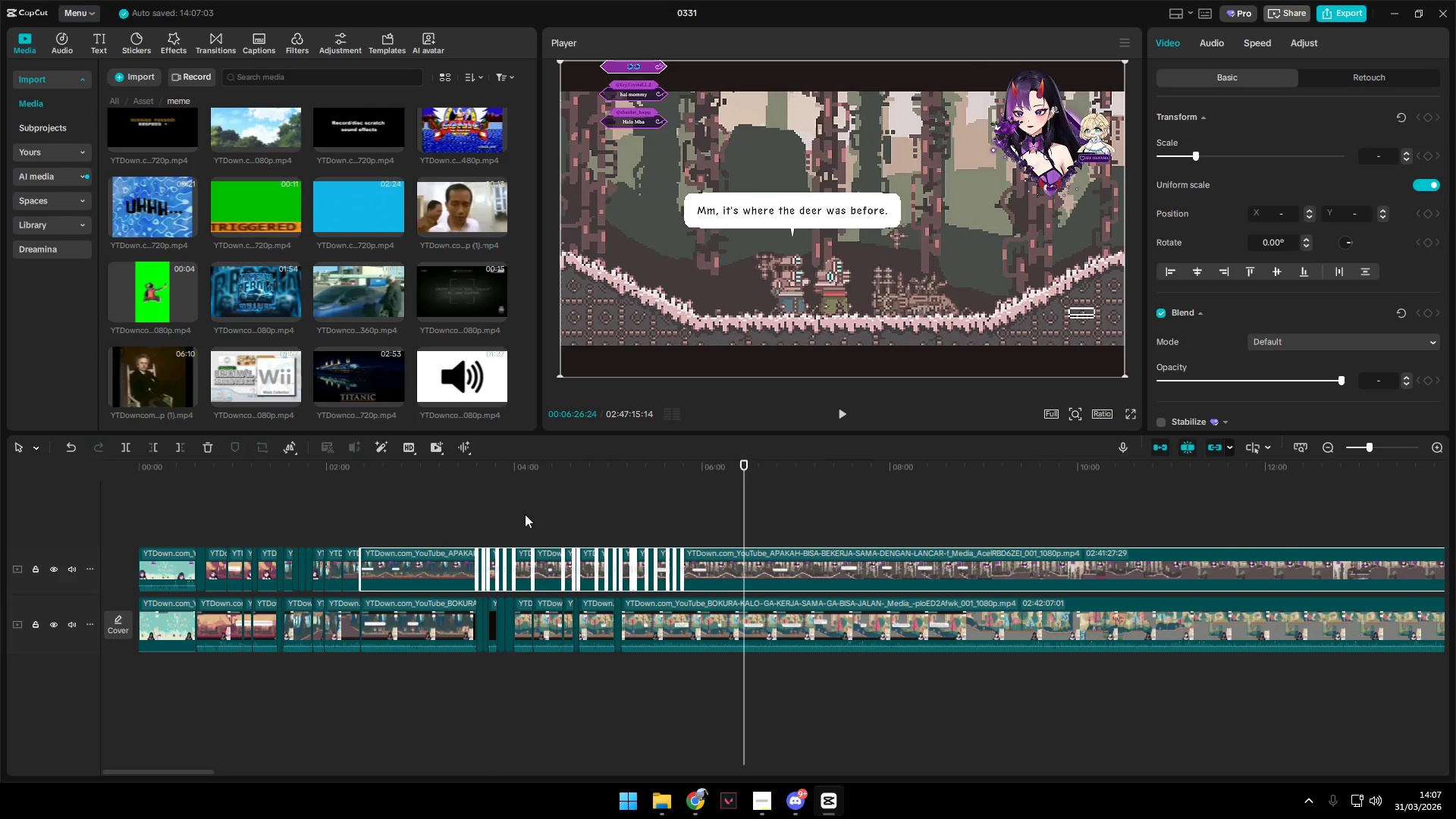 
left_click([512, 500])
 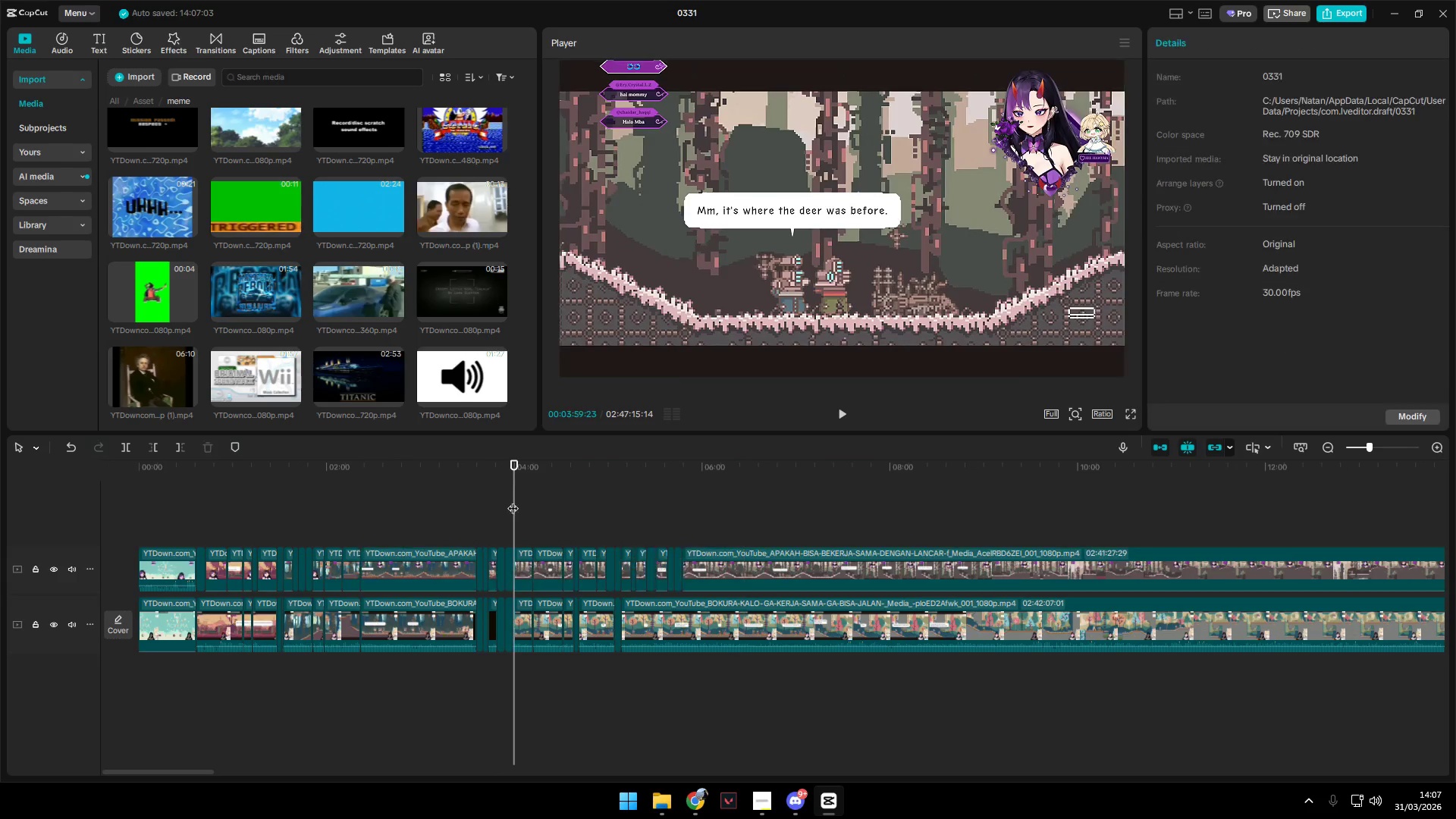 
key(Space)
 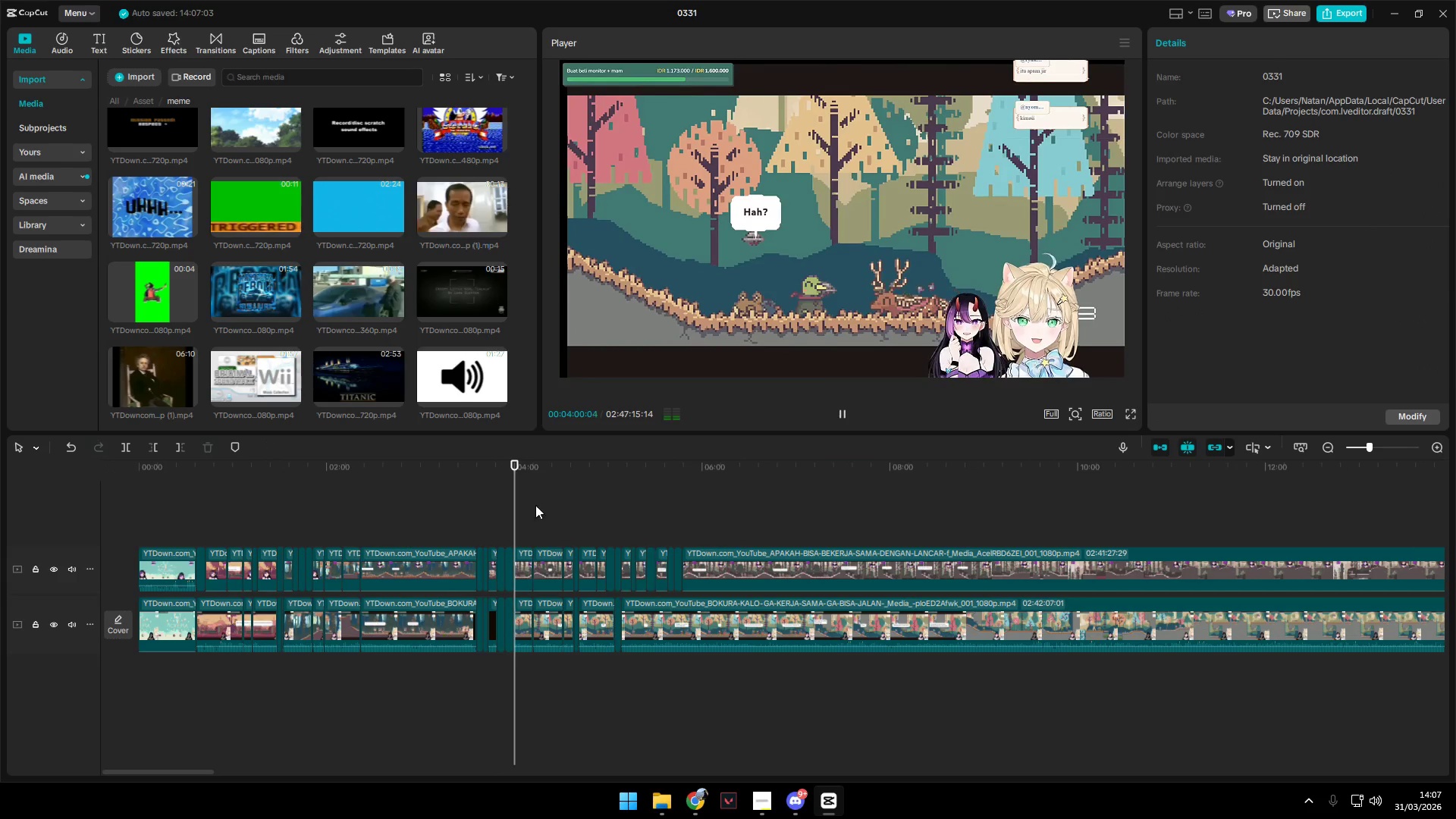 
hold_key(key=ControlLeft, duration=0.95)
scroll: coordinate [578, 657], scroll_direction: up, amount: 5.0
 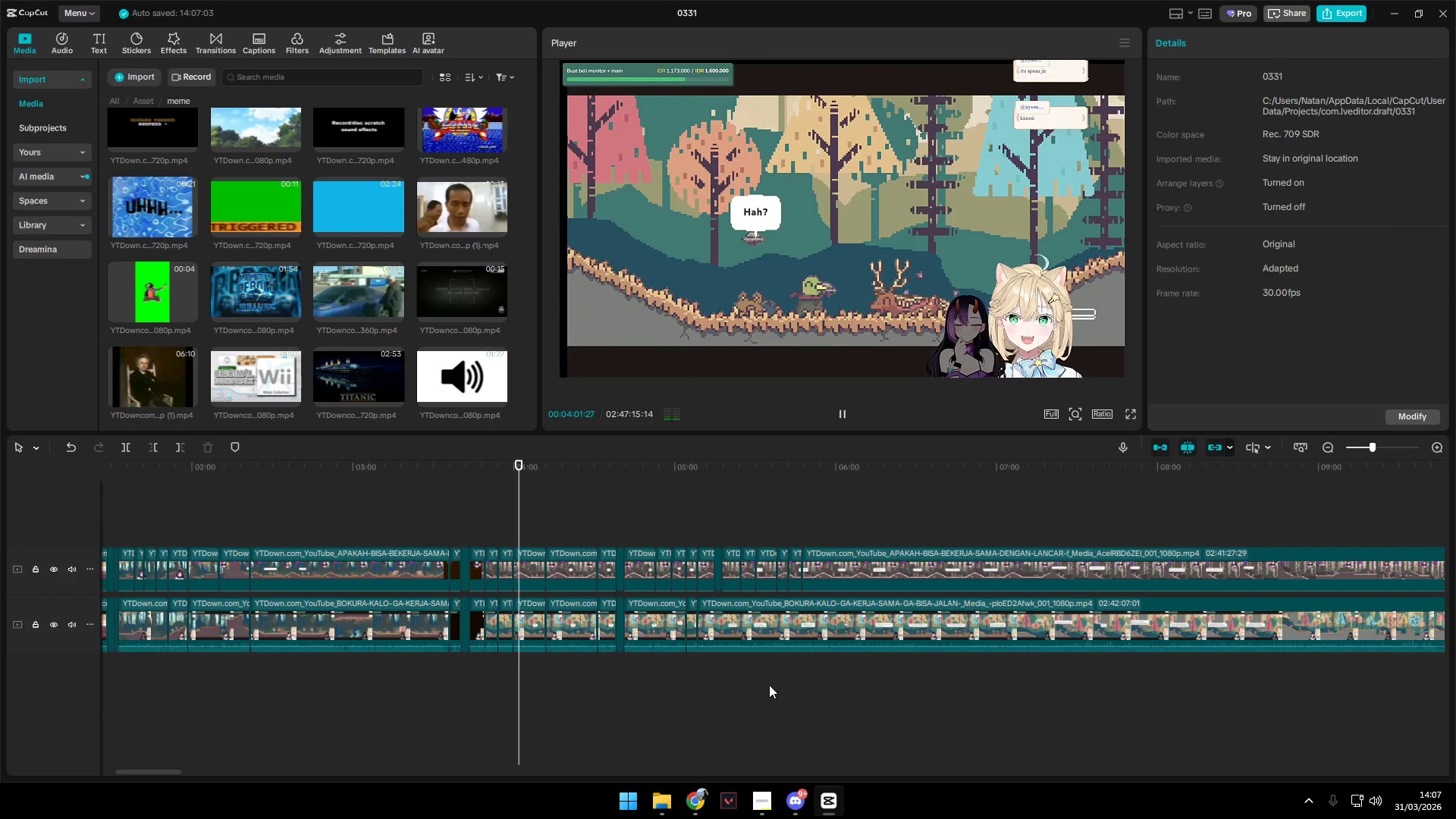 
left_click([761, 674])
 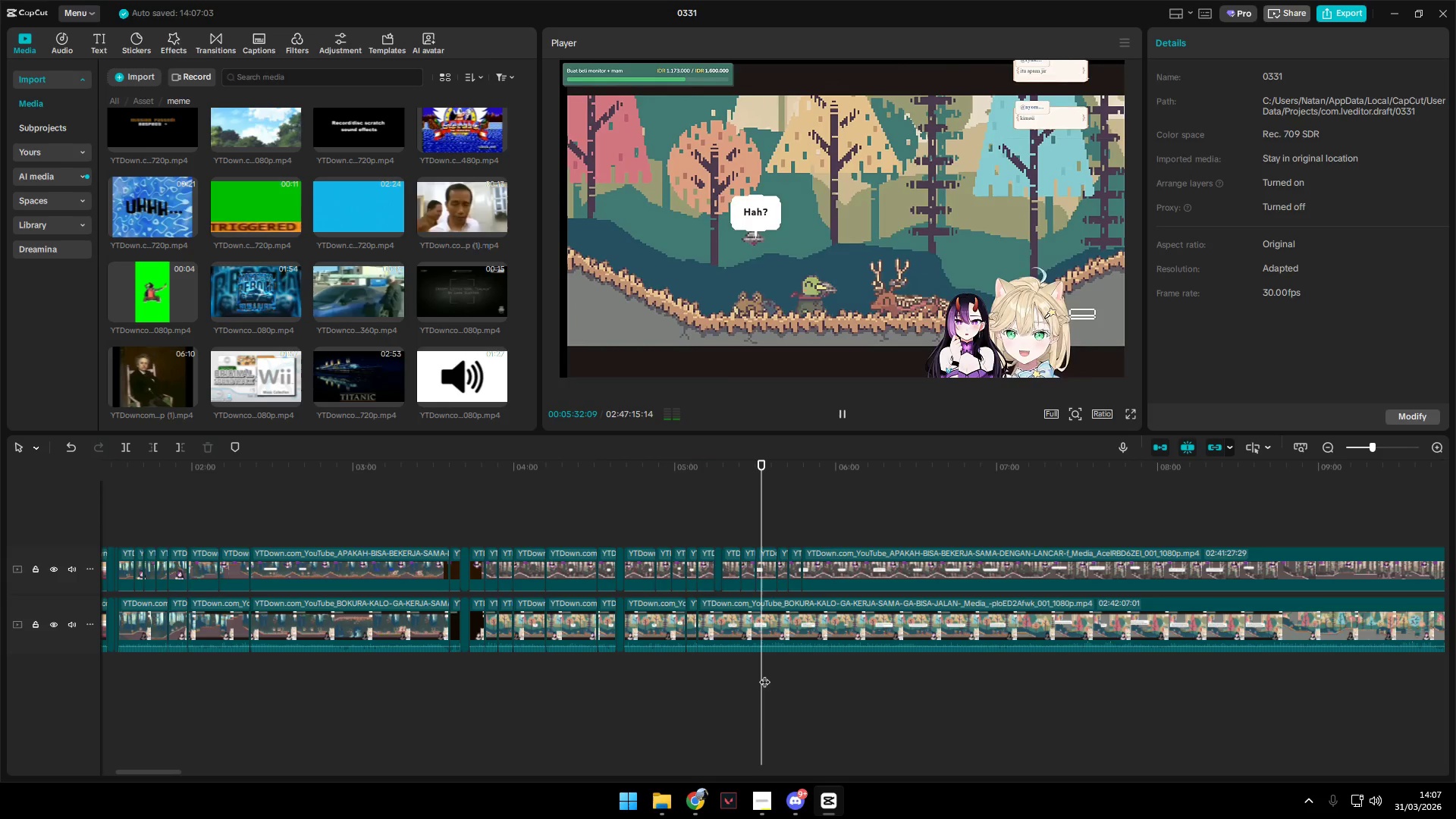 
key(Space)
 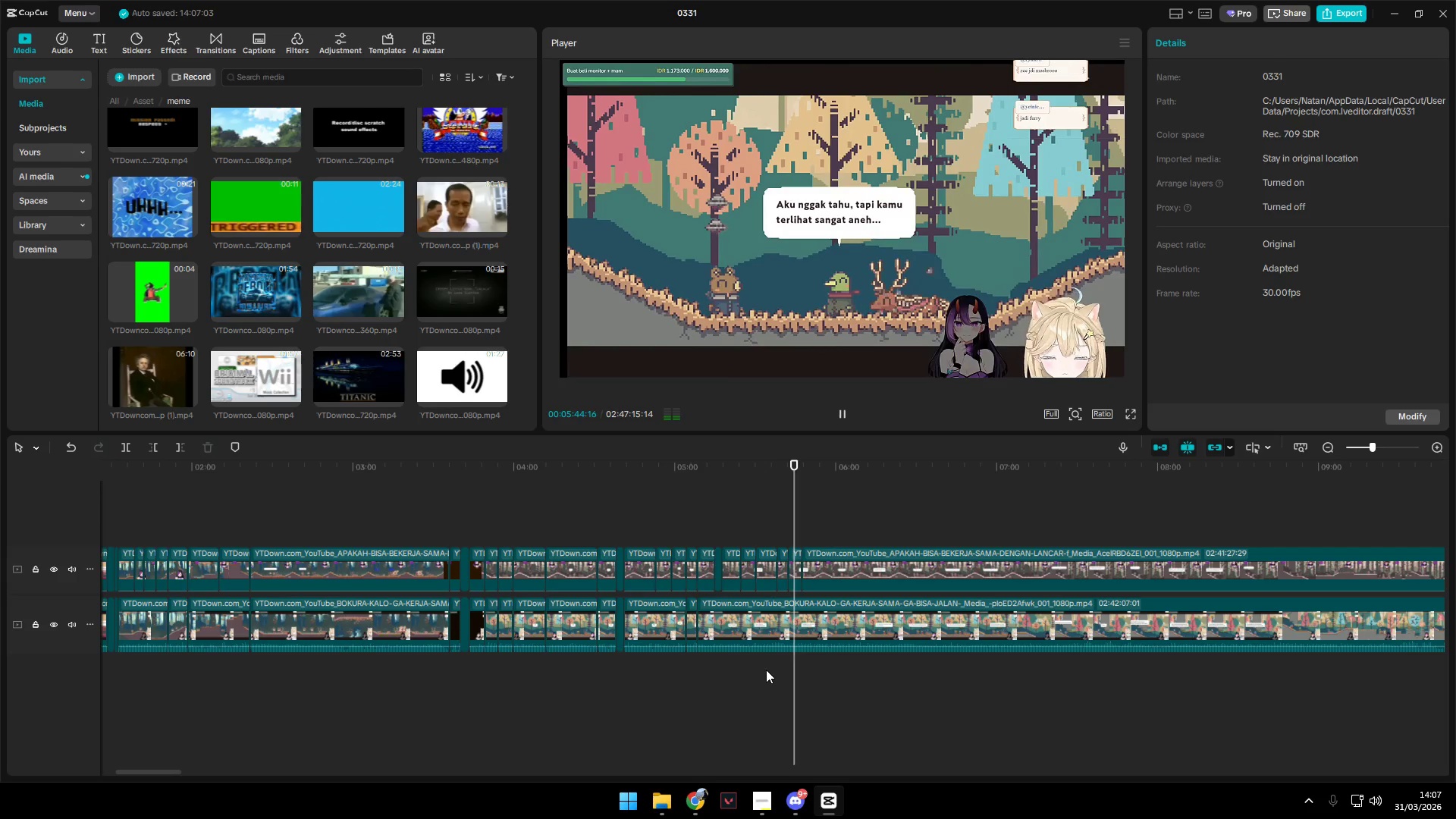 
wait(17.3)
 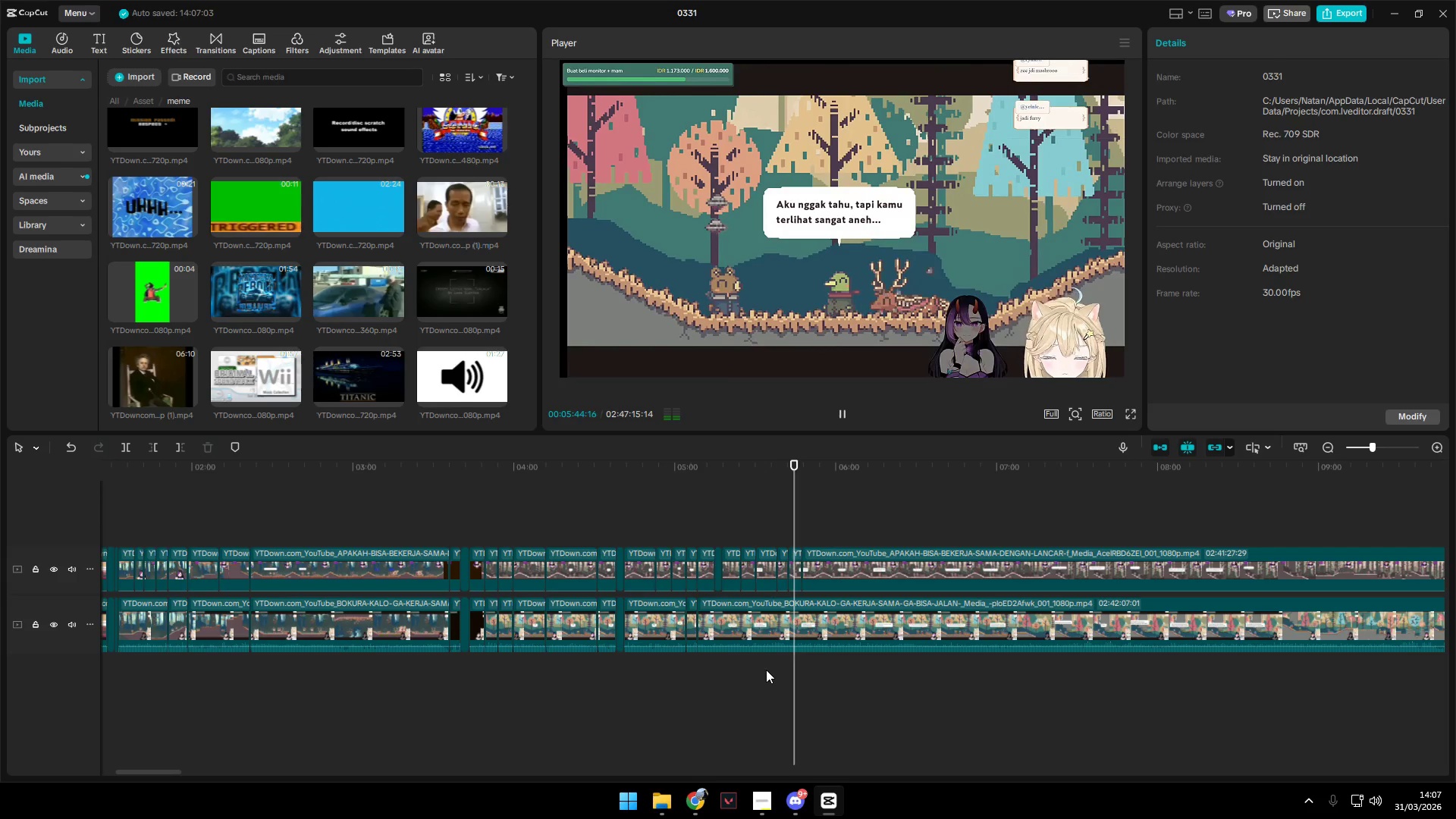 
hold_key(key=Space, duration=1.5)
 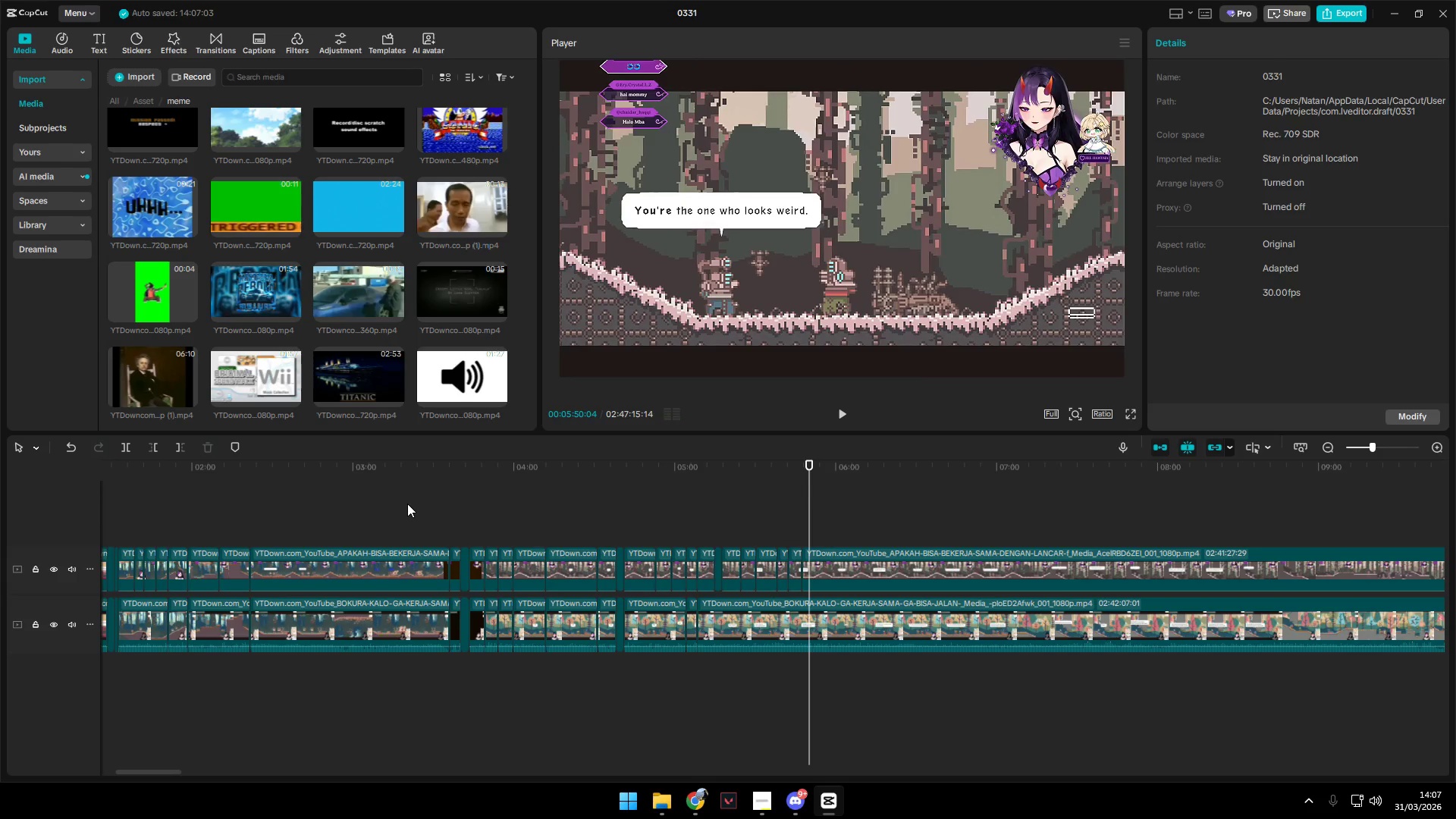 
key(Space)
 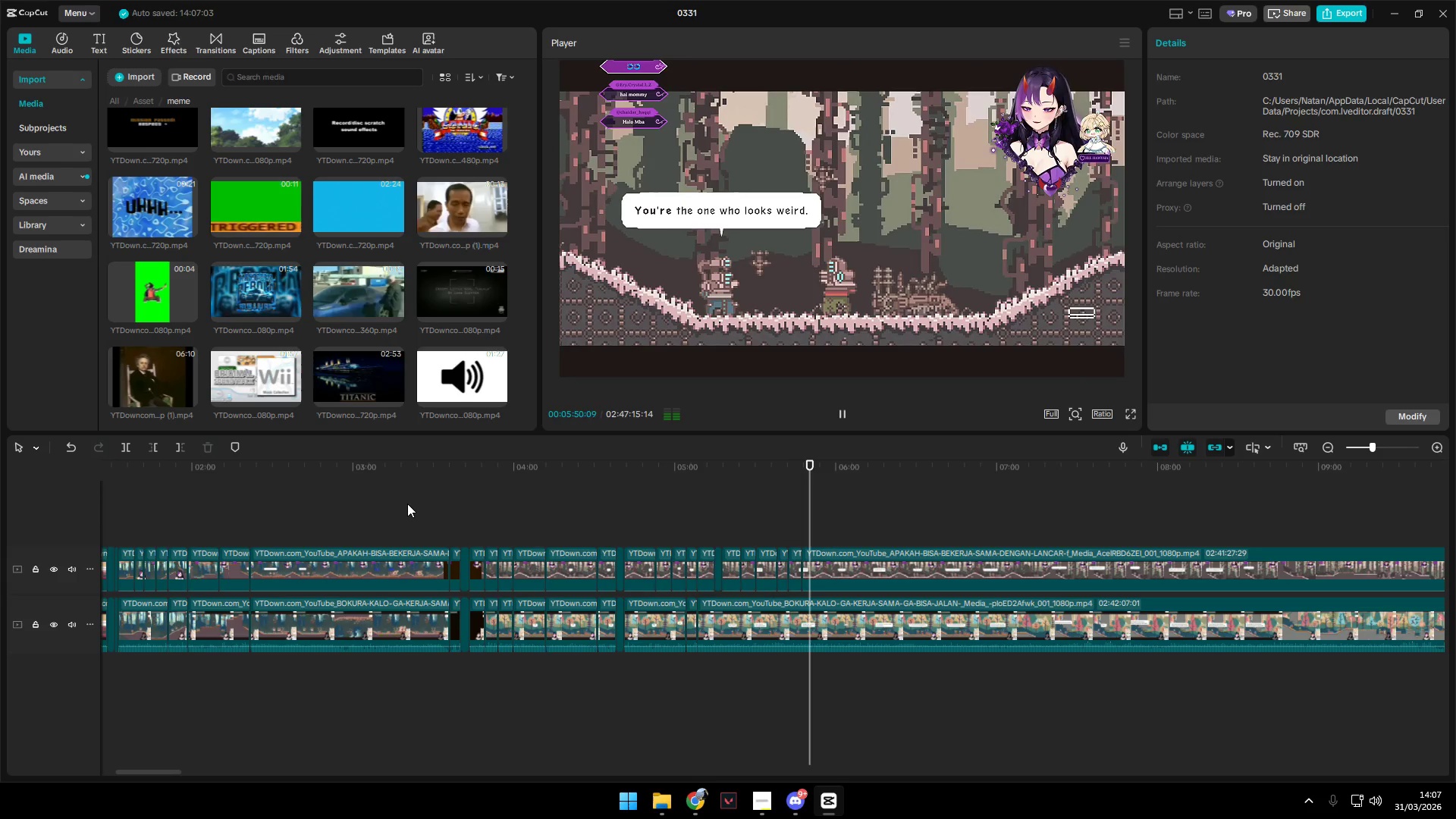 
left_click([407, 504])
 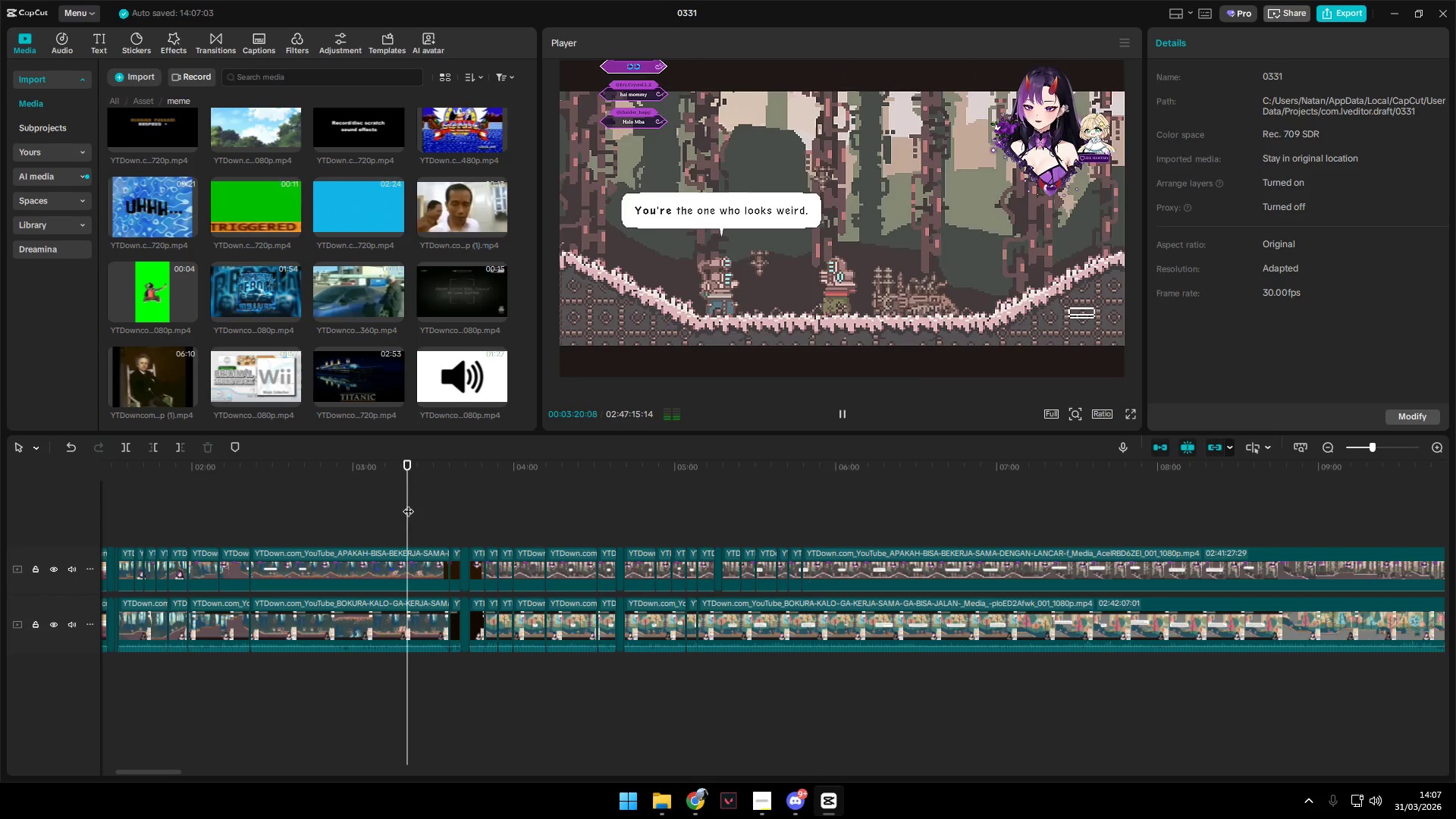 
key(Space)
 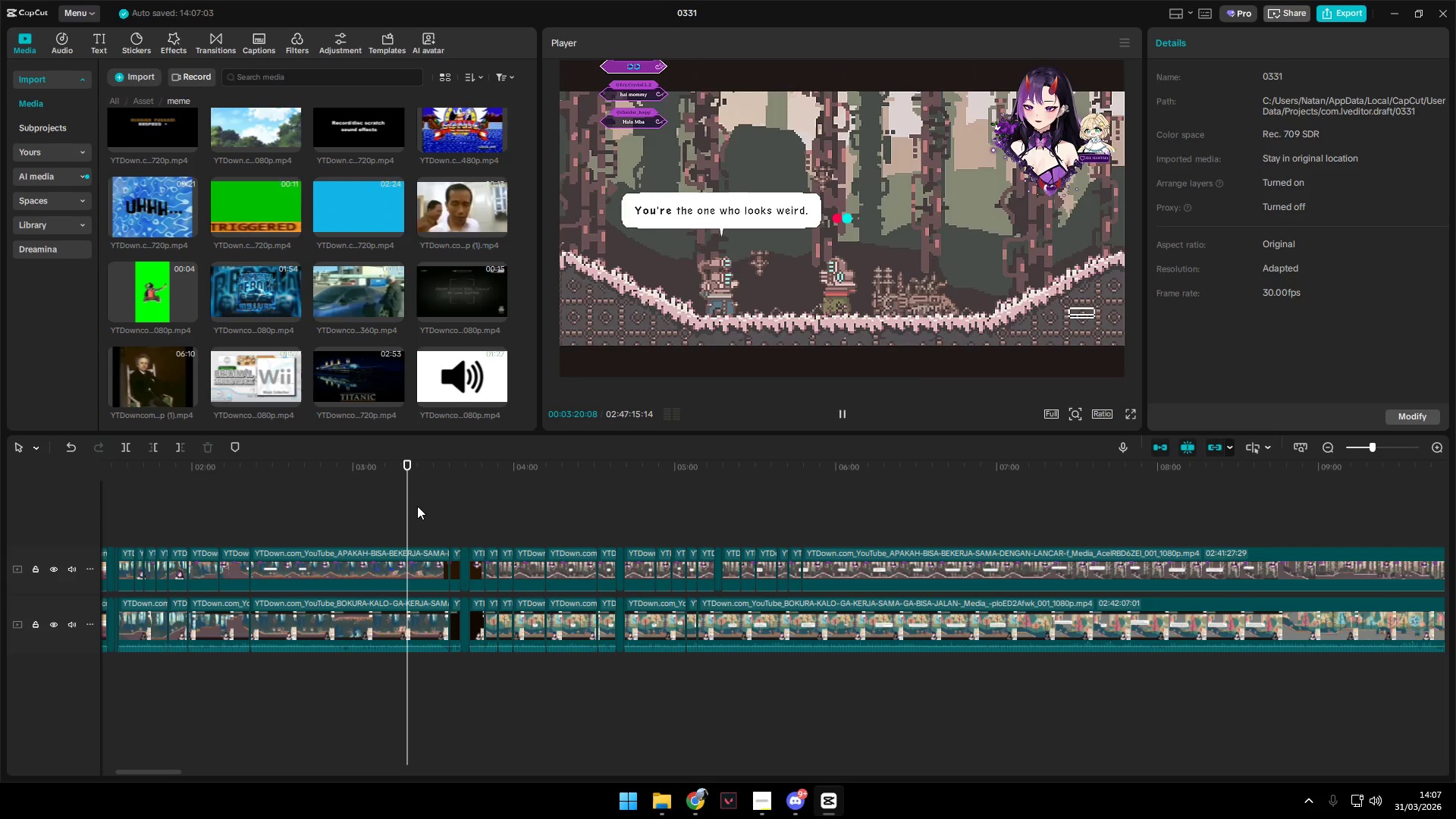 
left_click([447, 512])
 